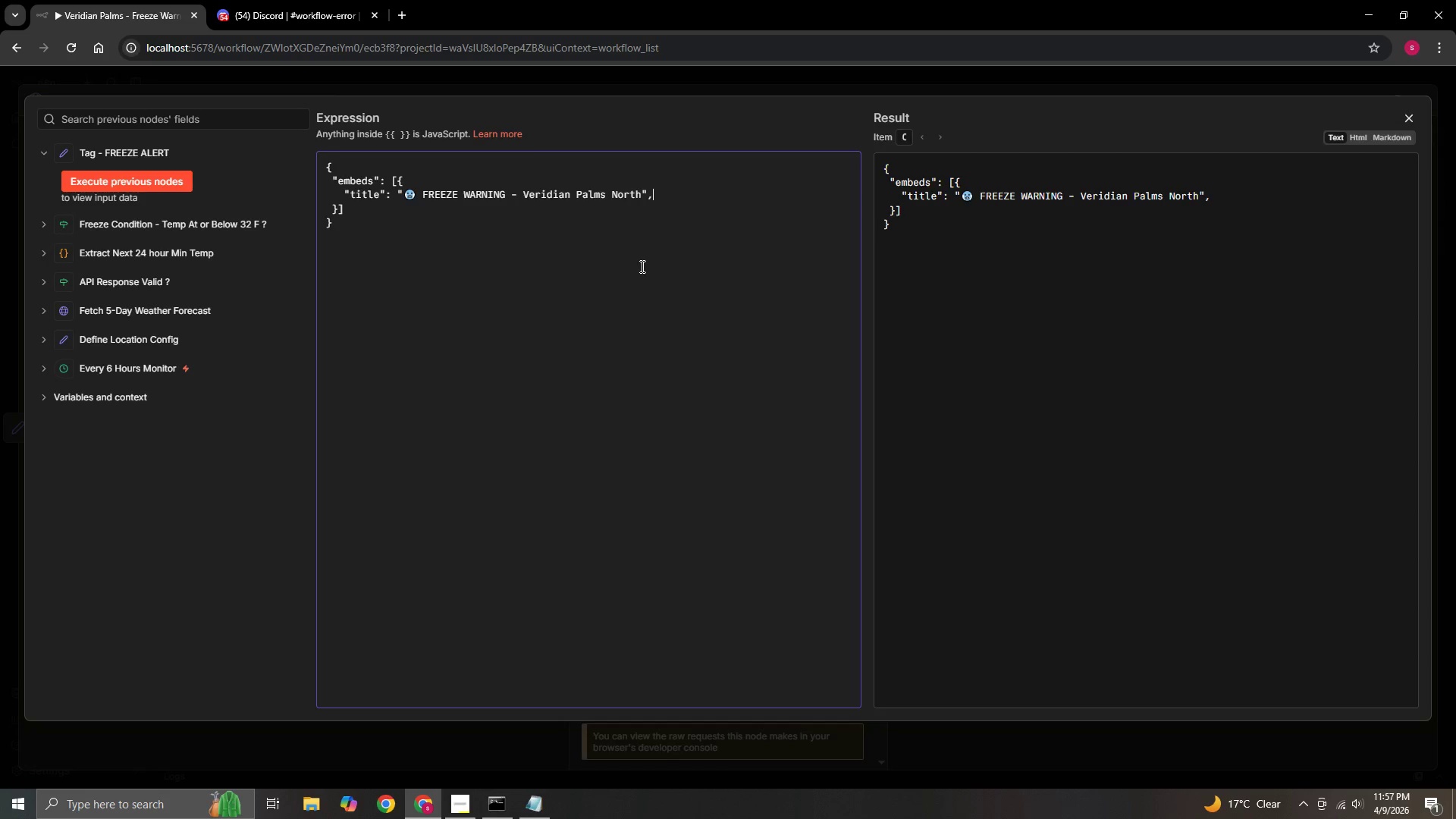 
key(Enter)
 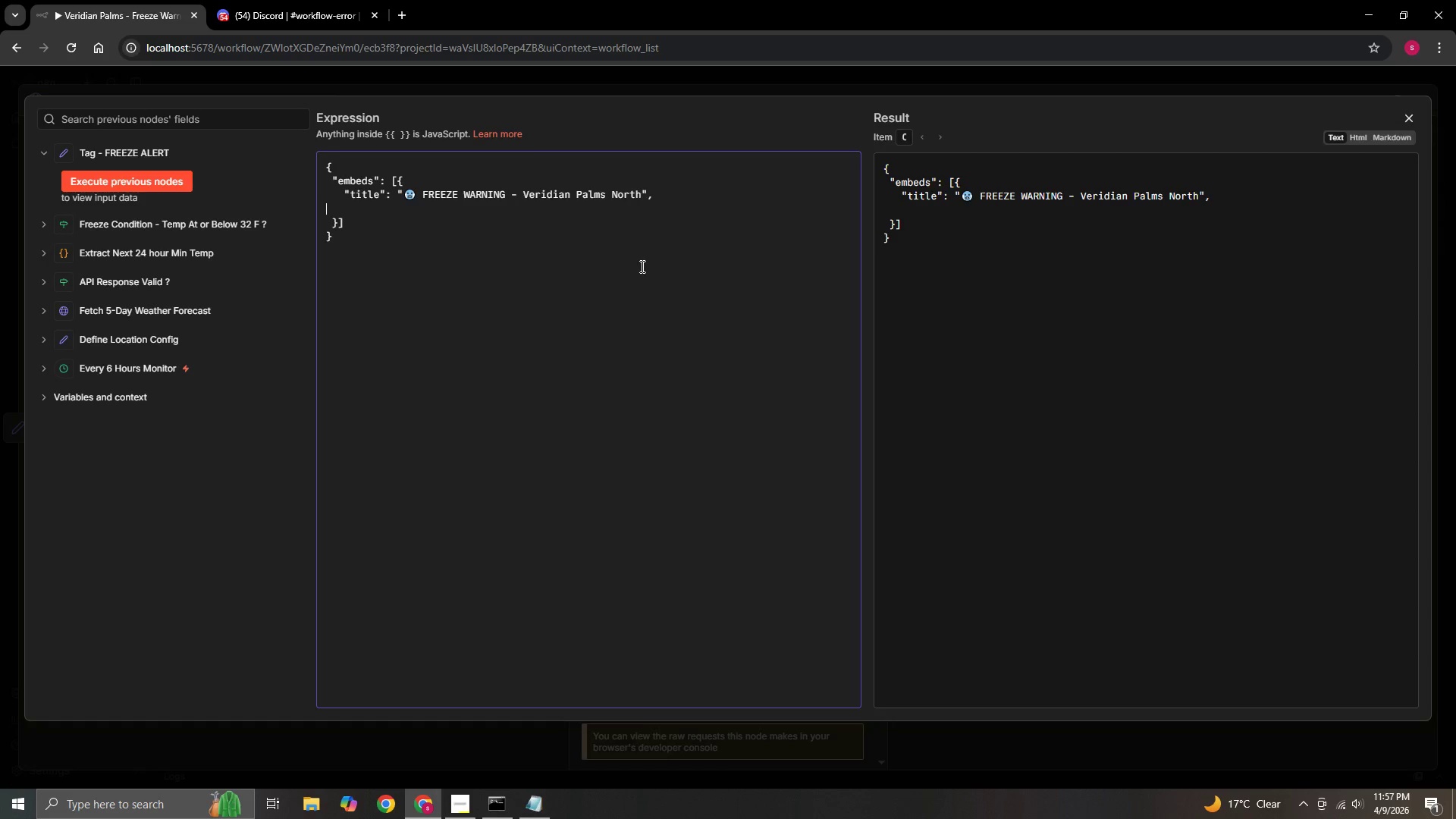 
type(    "description)
 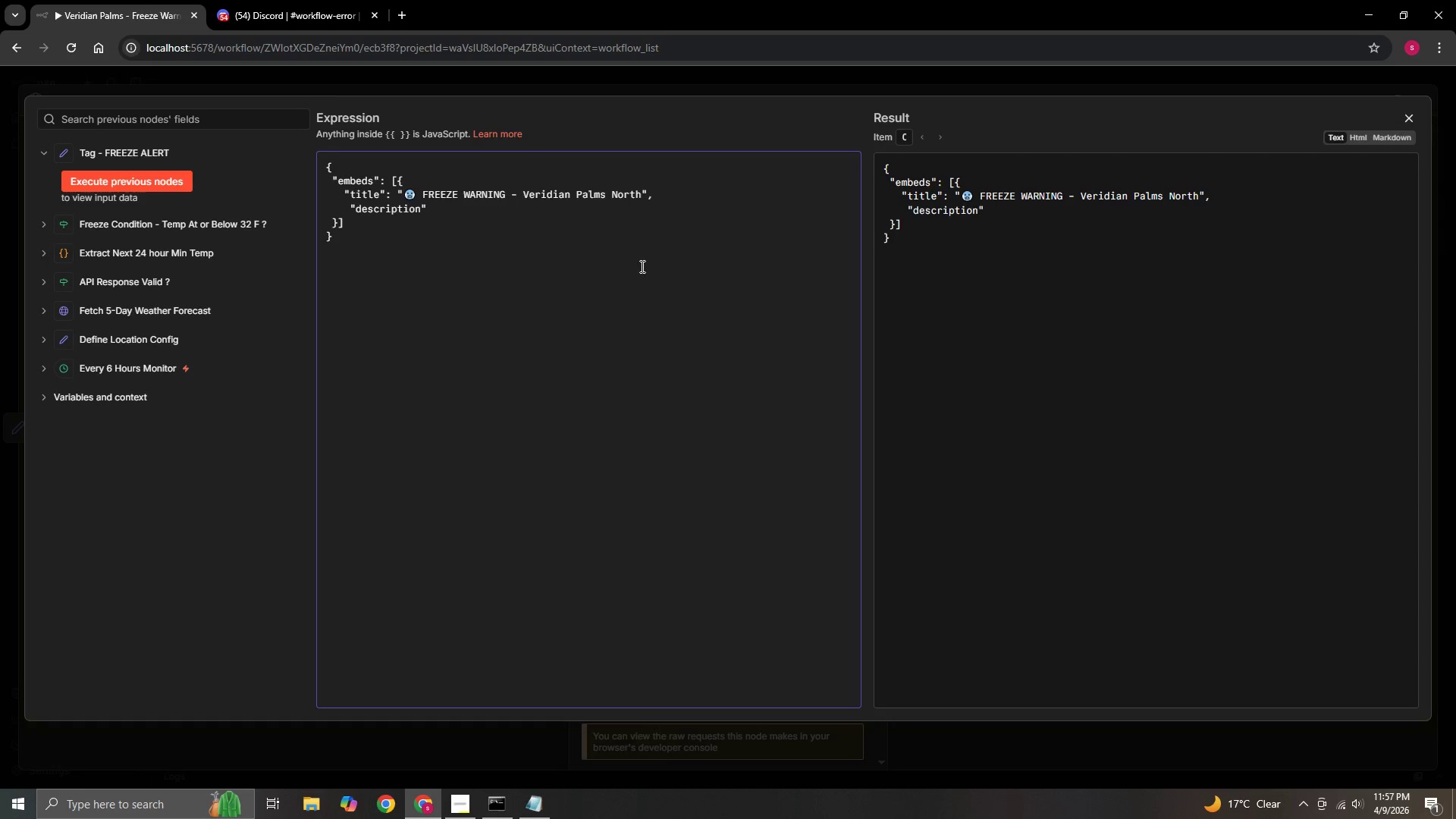 
key(ArrowRight)
 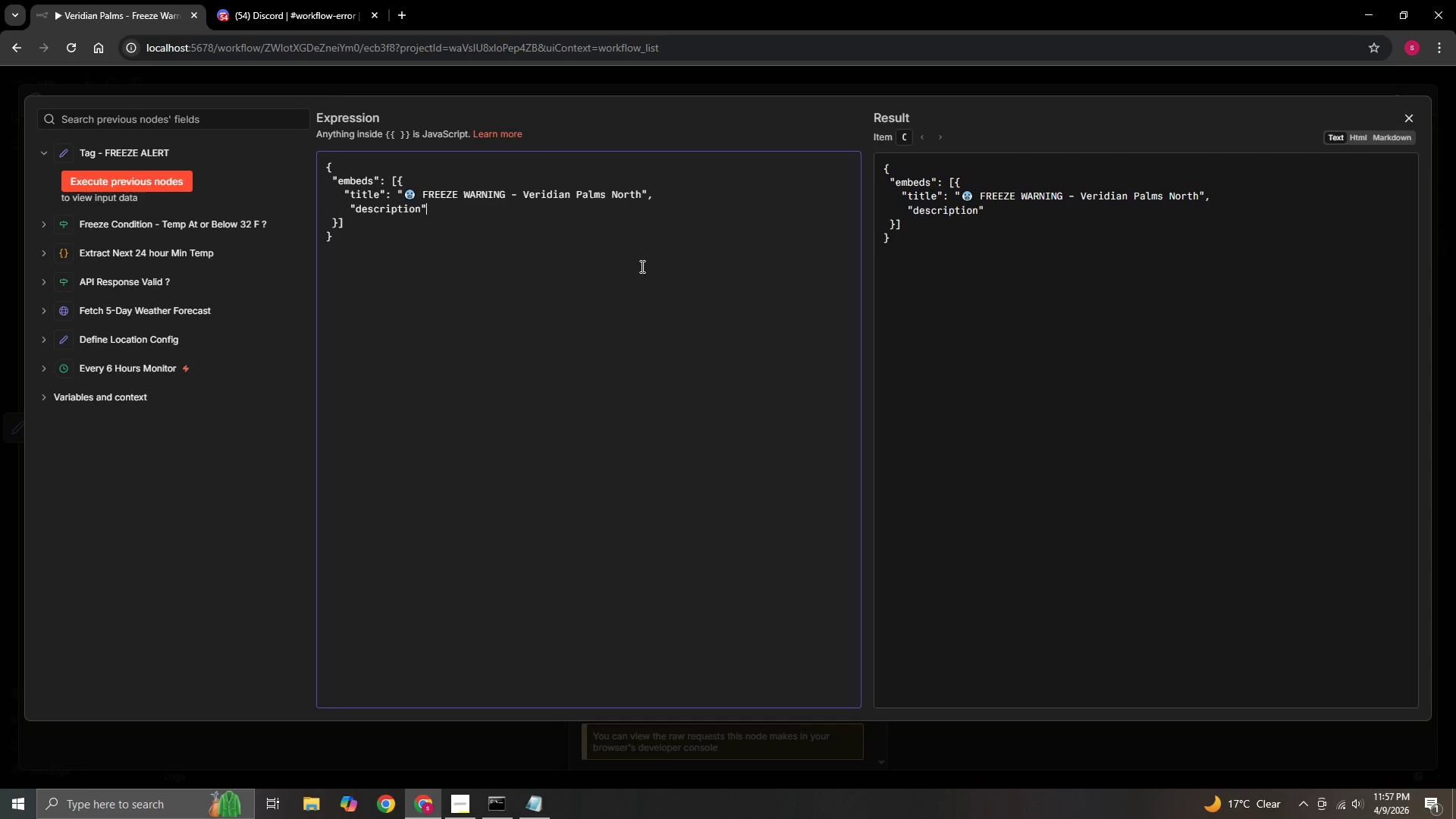 
key(Shift+Semicolon)
 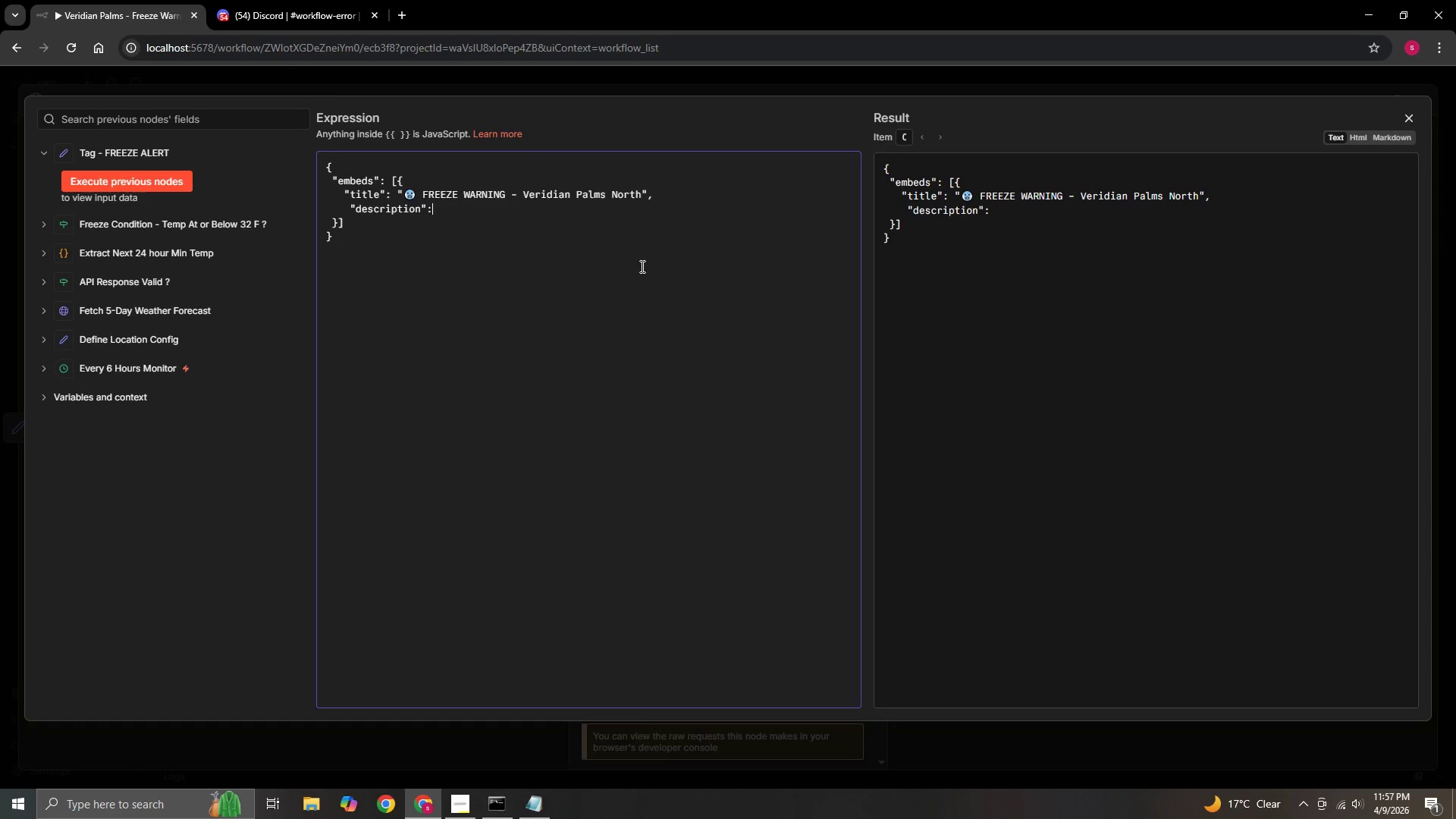 
key(Space)
 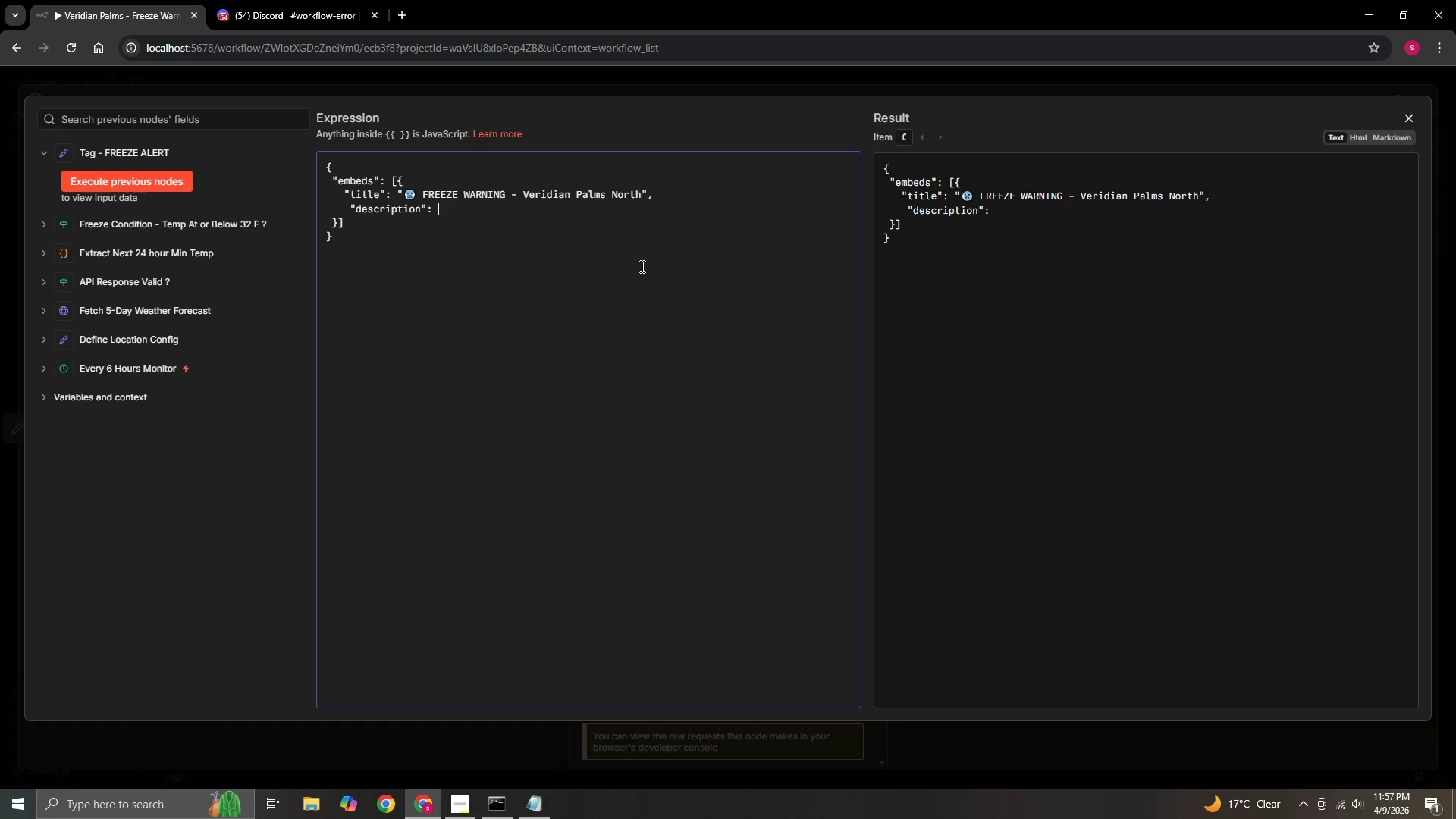 
key(Shift+Quote)
 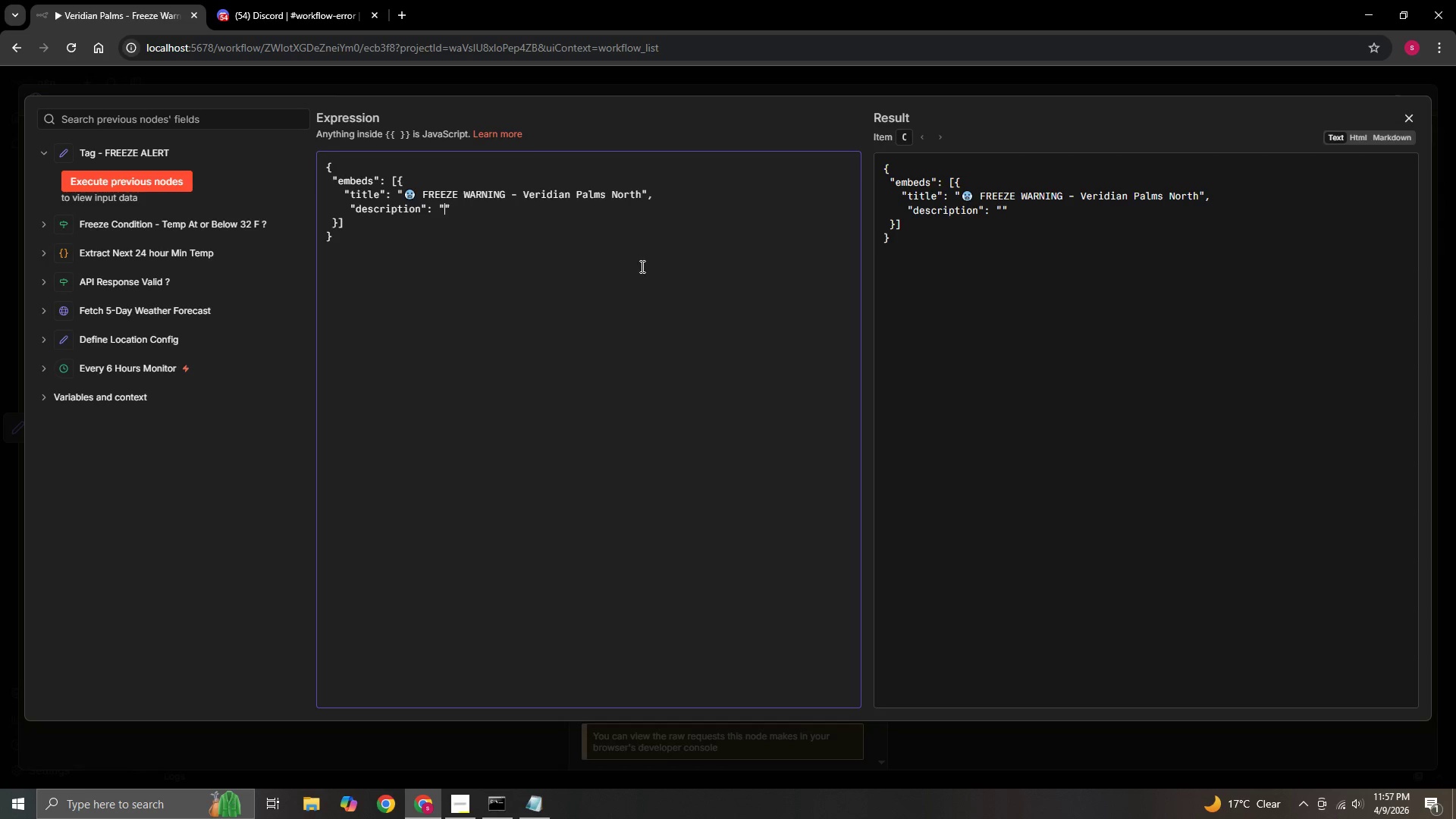 
key(NumpadMultiply)
 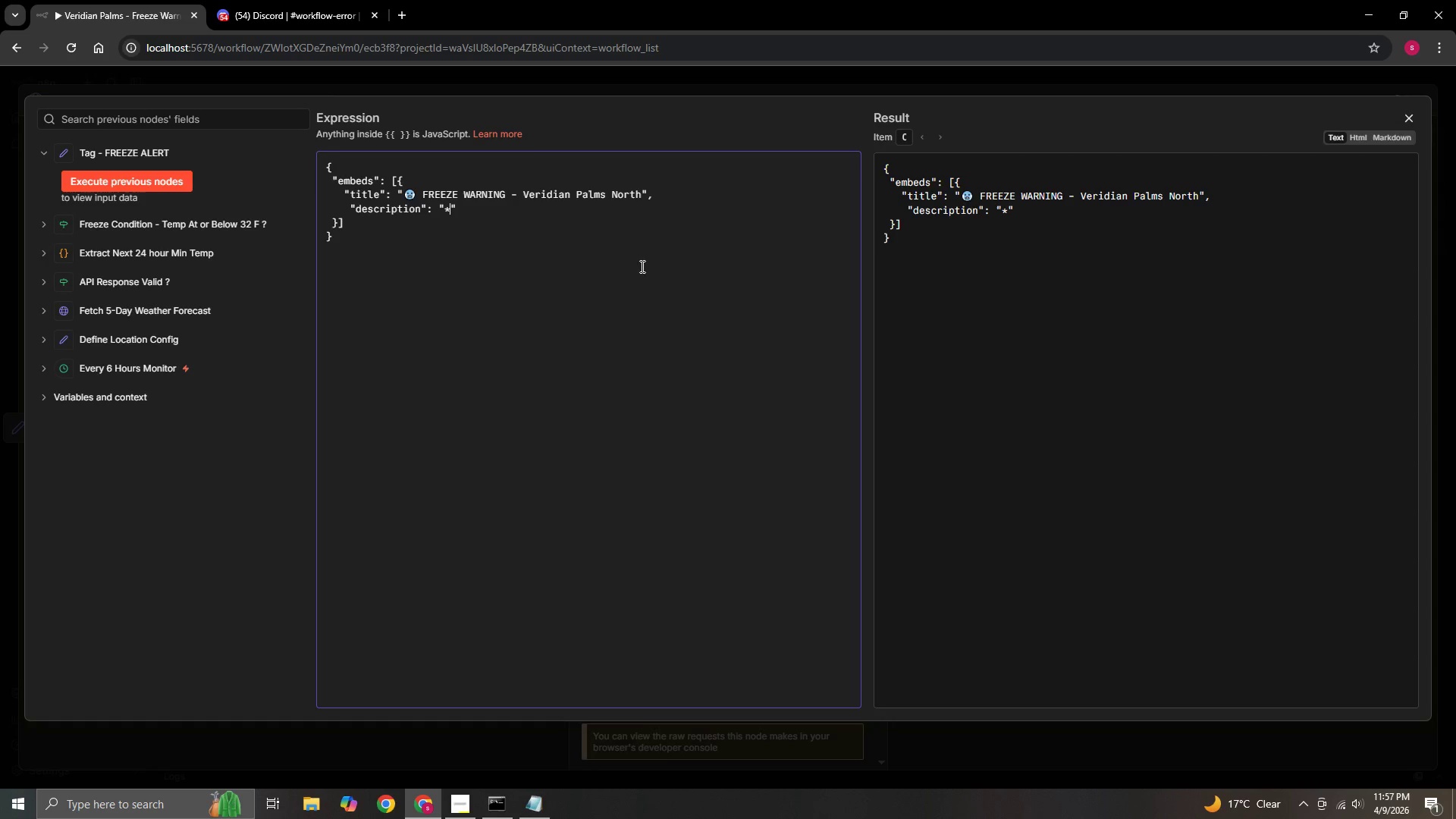 
key(NumpadMultiply)
 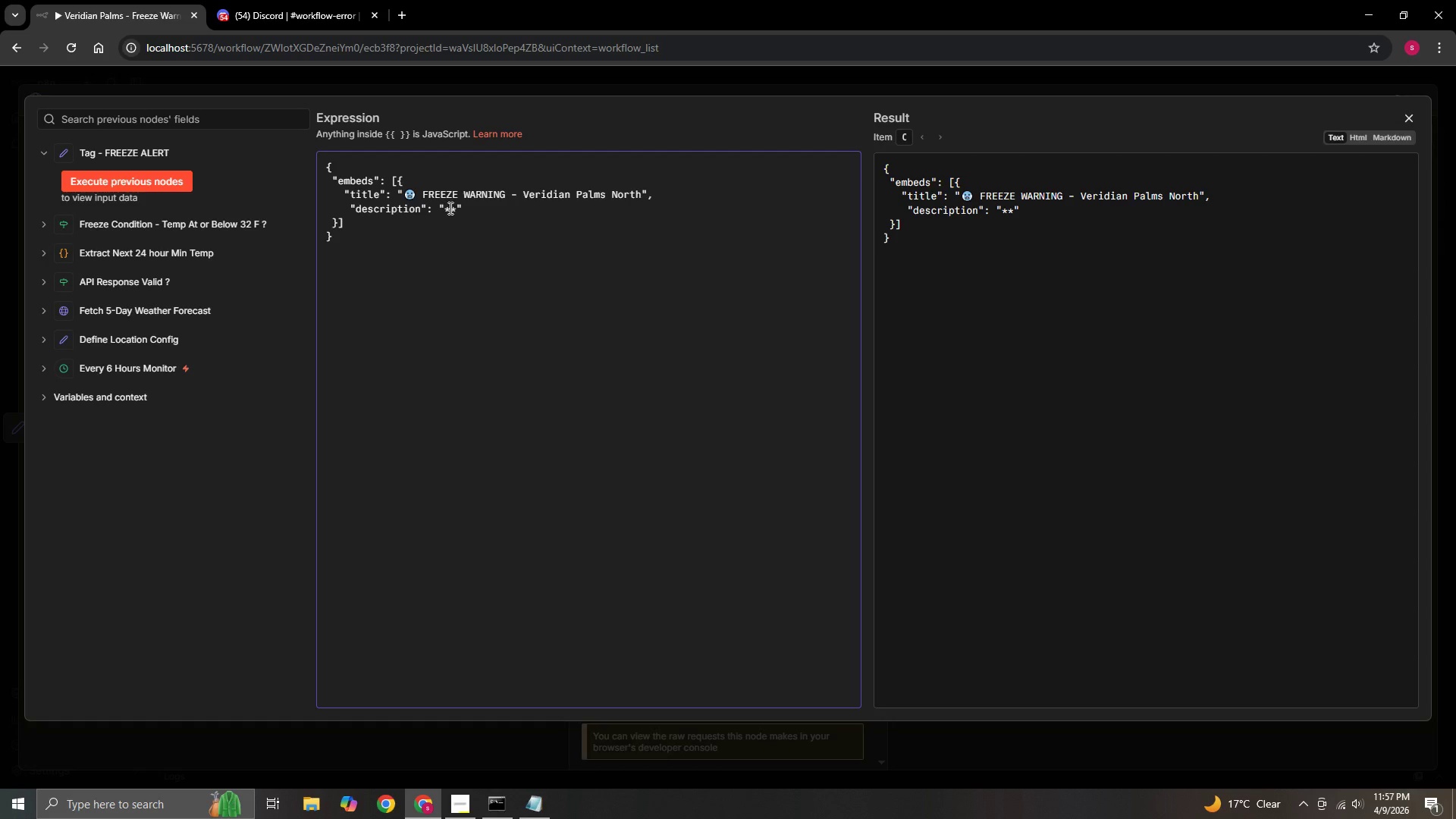 
right_click([457, 207])
 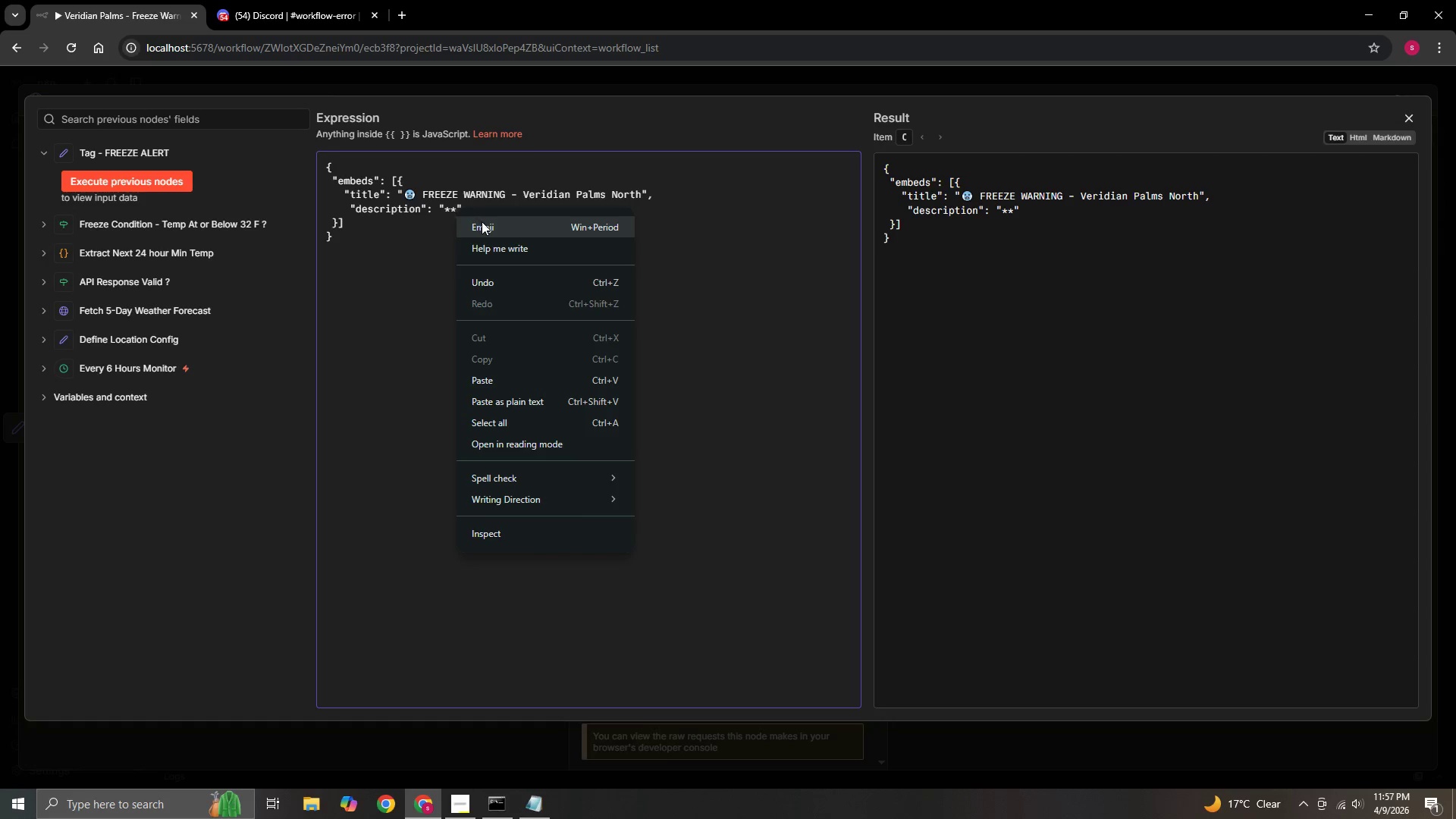 
left_click([482, 222])
 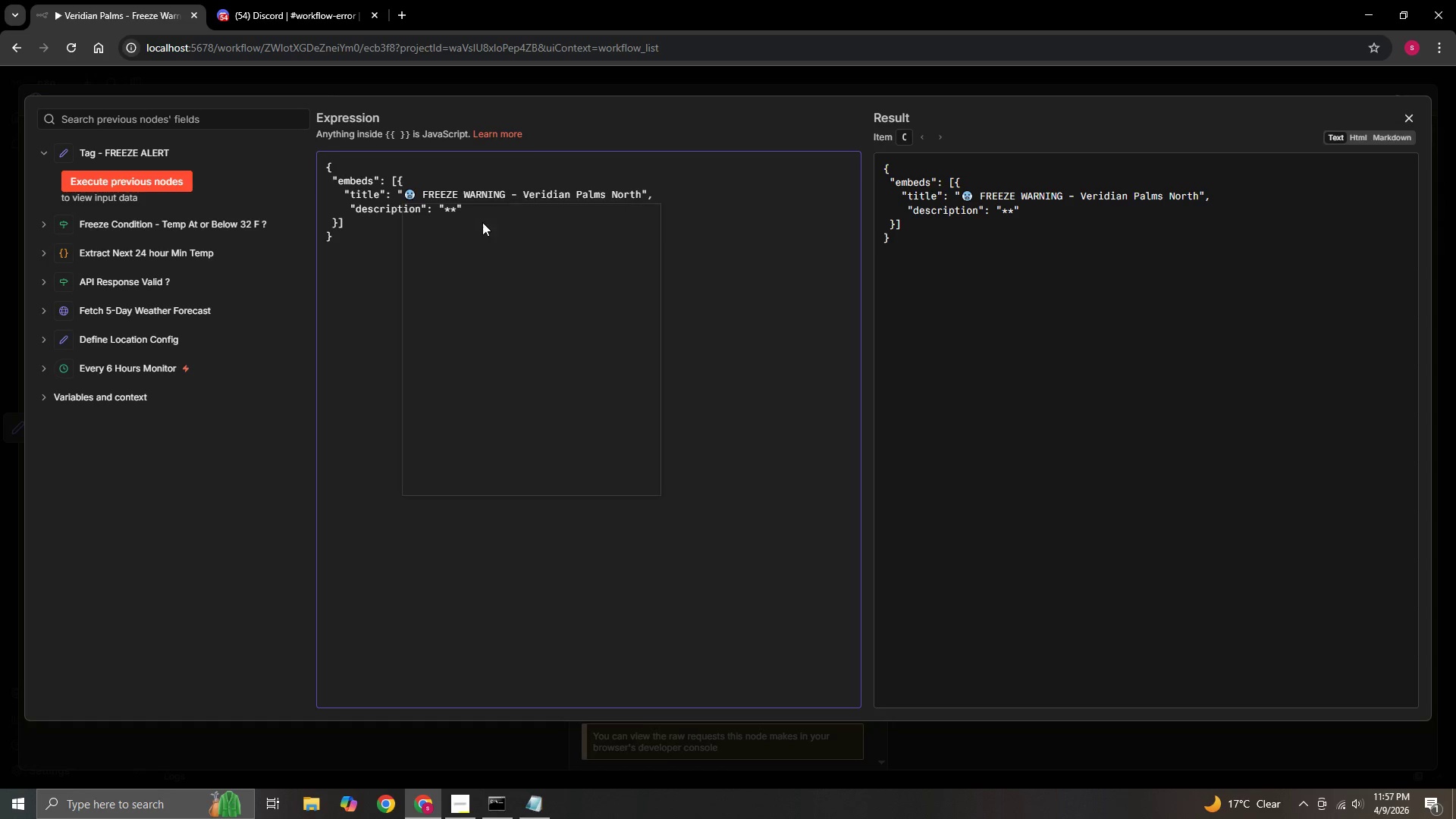 
left_click([465, 295])
 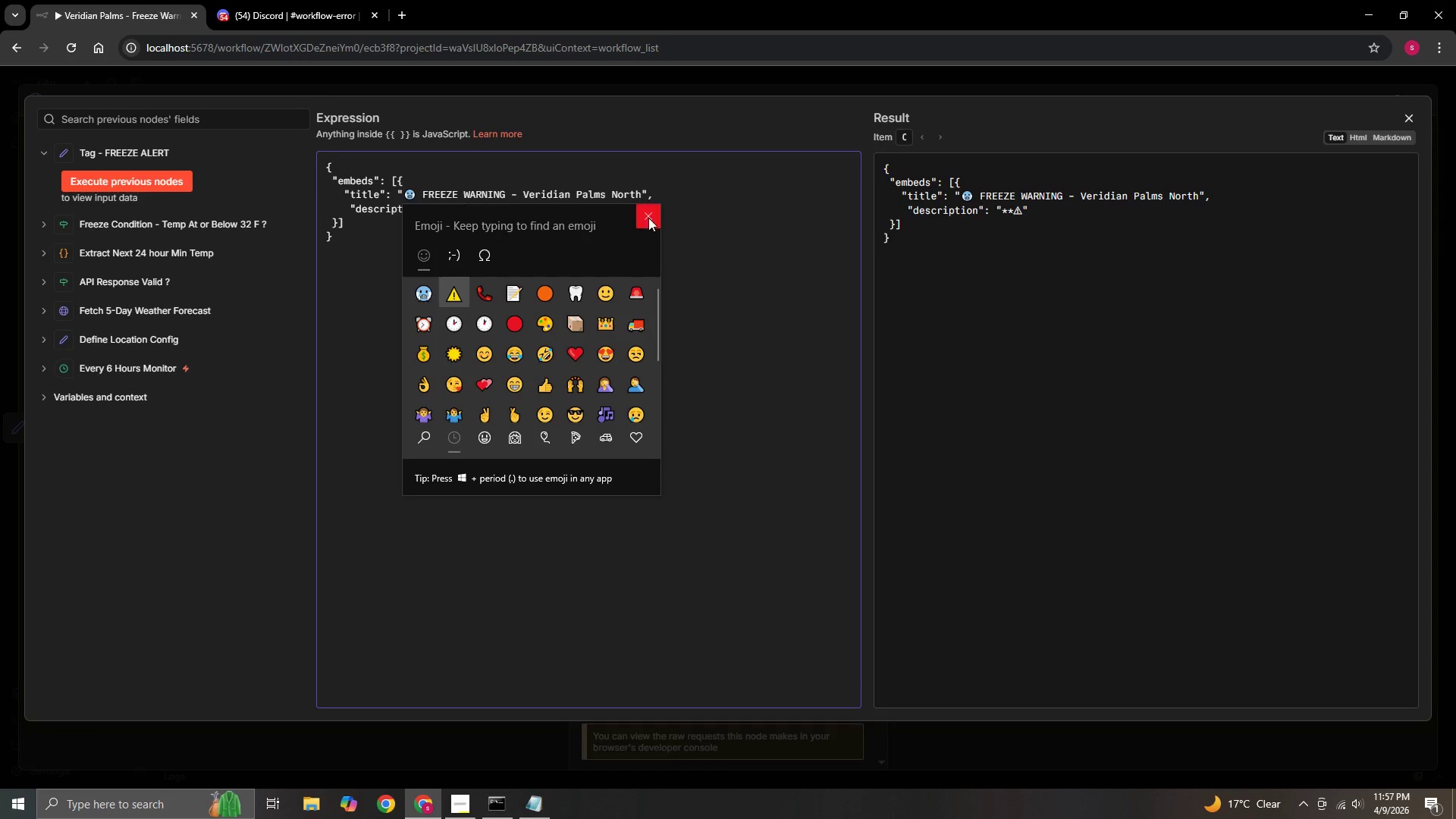 
left_click([667, 215])
 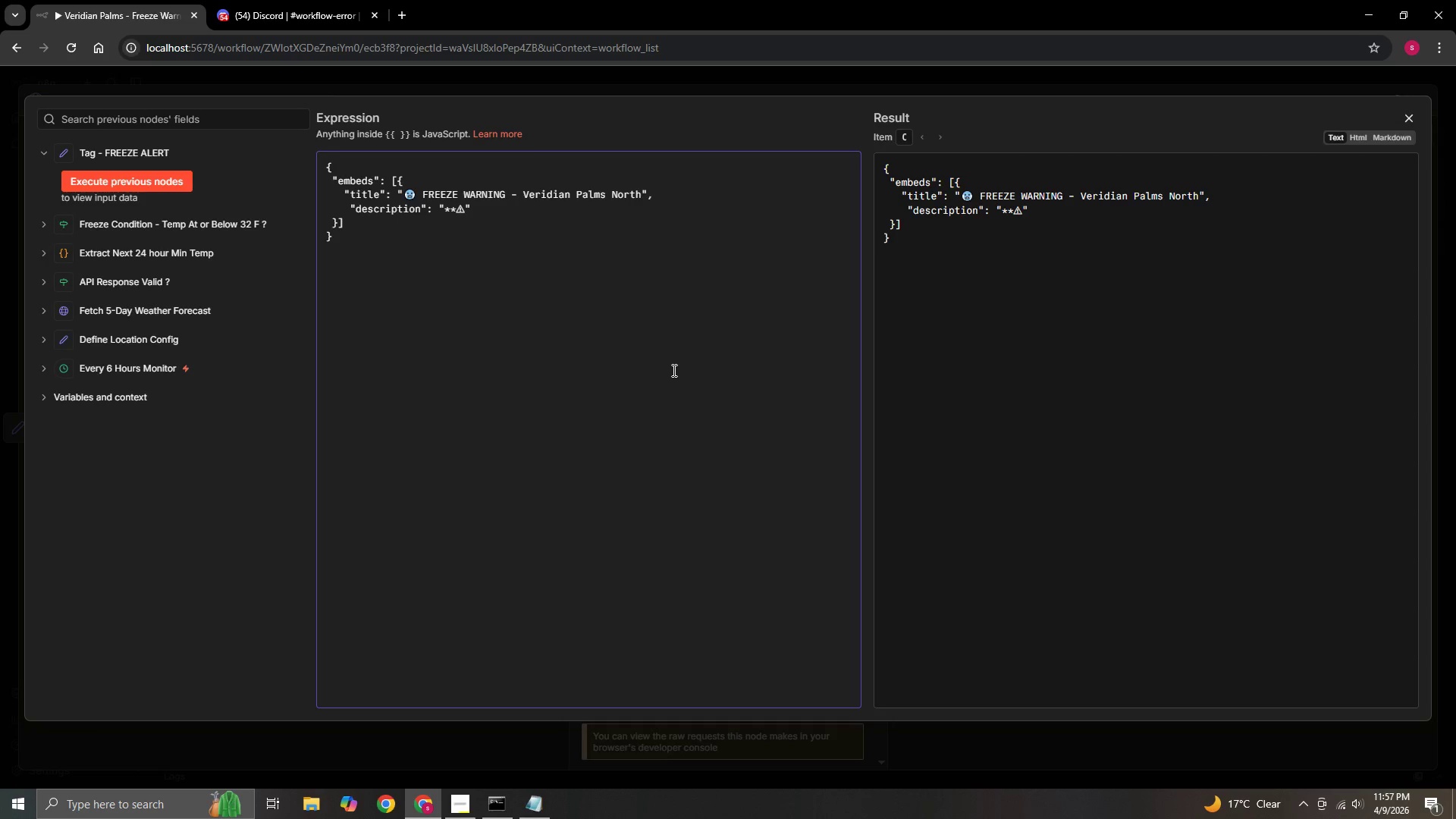 
type( Hig)
key(Backspace)
key(Backspace)
type(IGH ALERT - Freezing T)
key(Backspace)
type(temperatures forecast in the )
 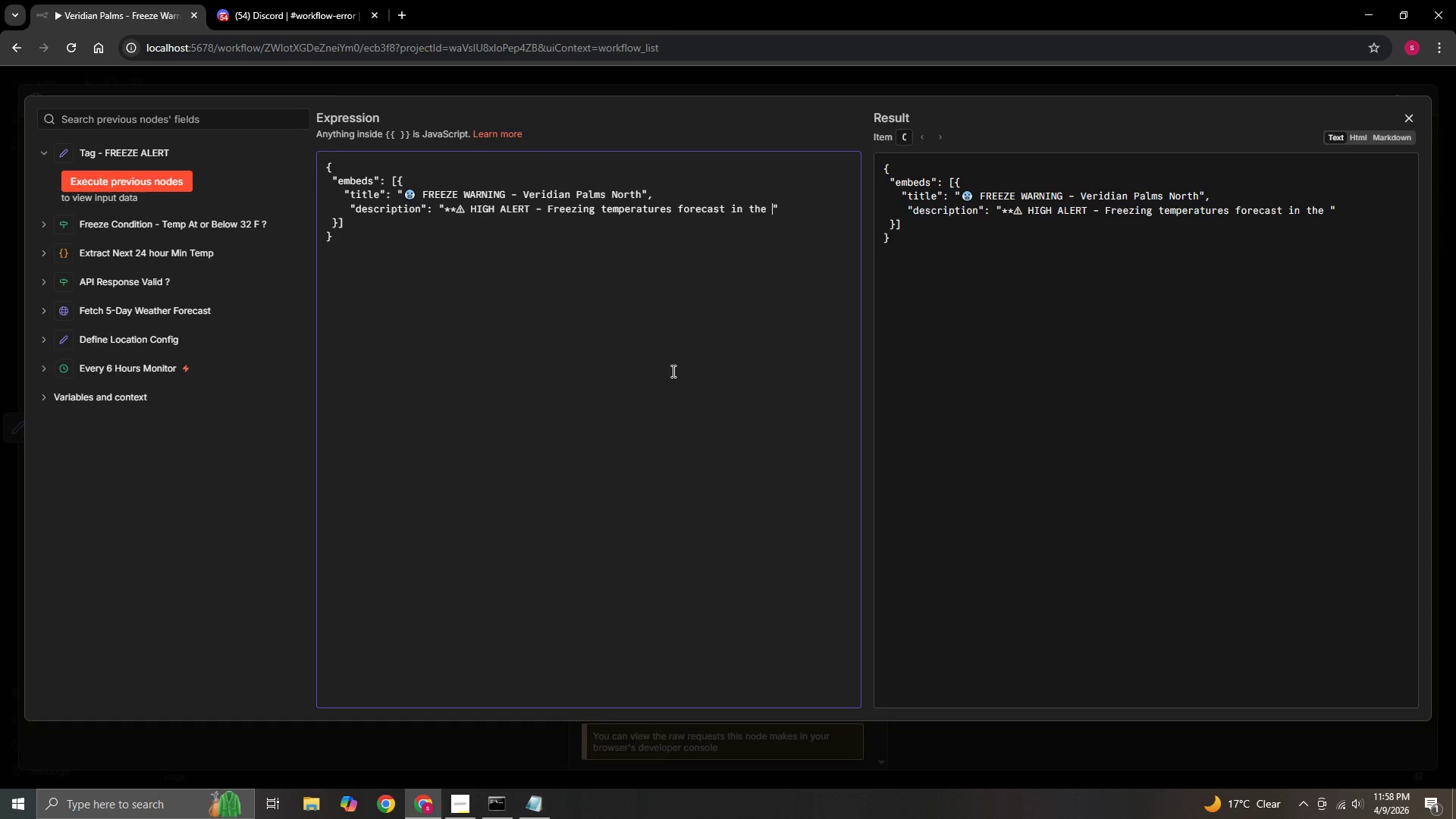 
key(Backspace)
type( next 24 hours)
 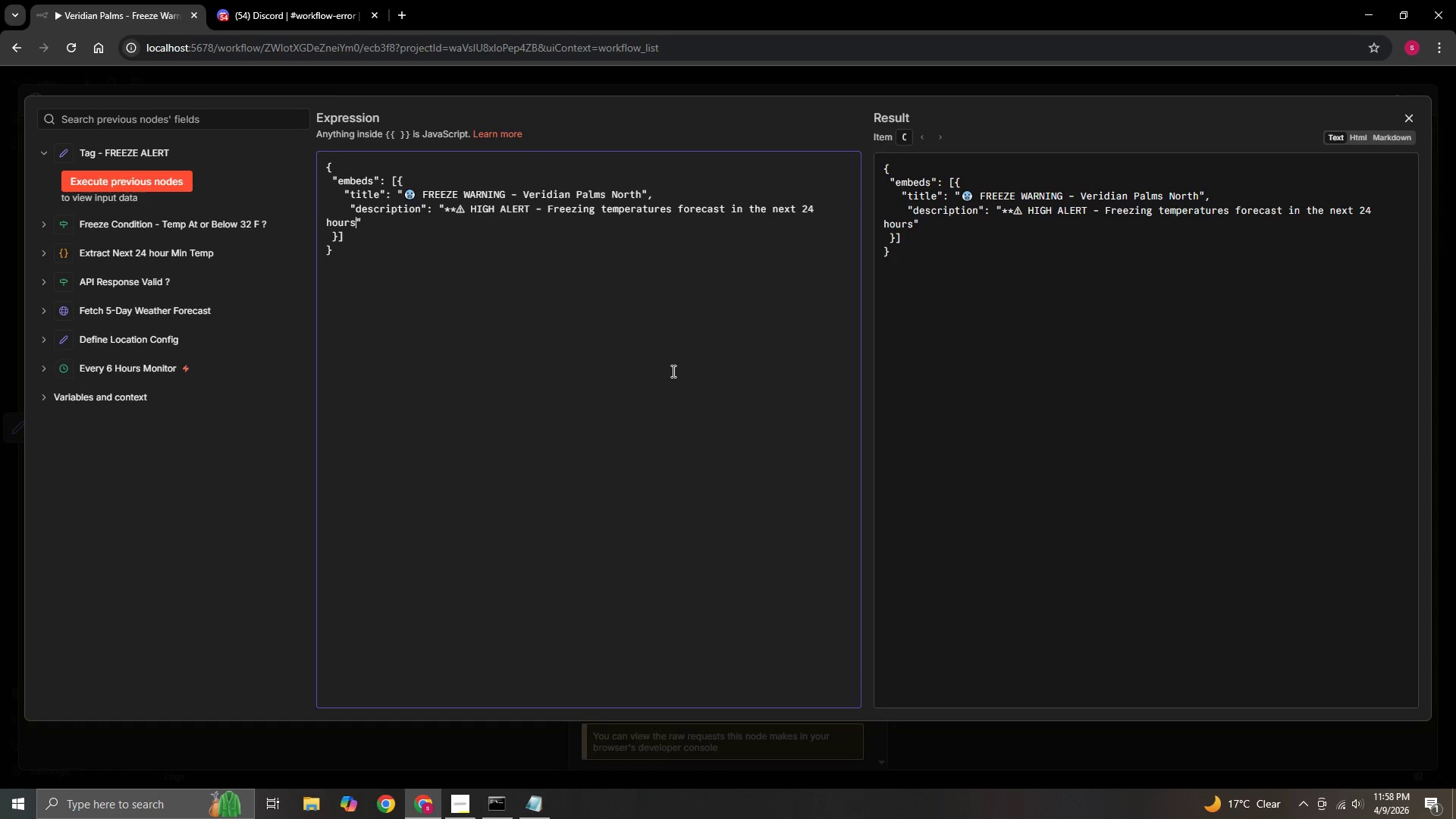 
wait(8.12)
 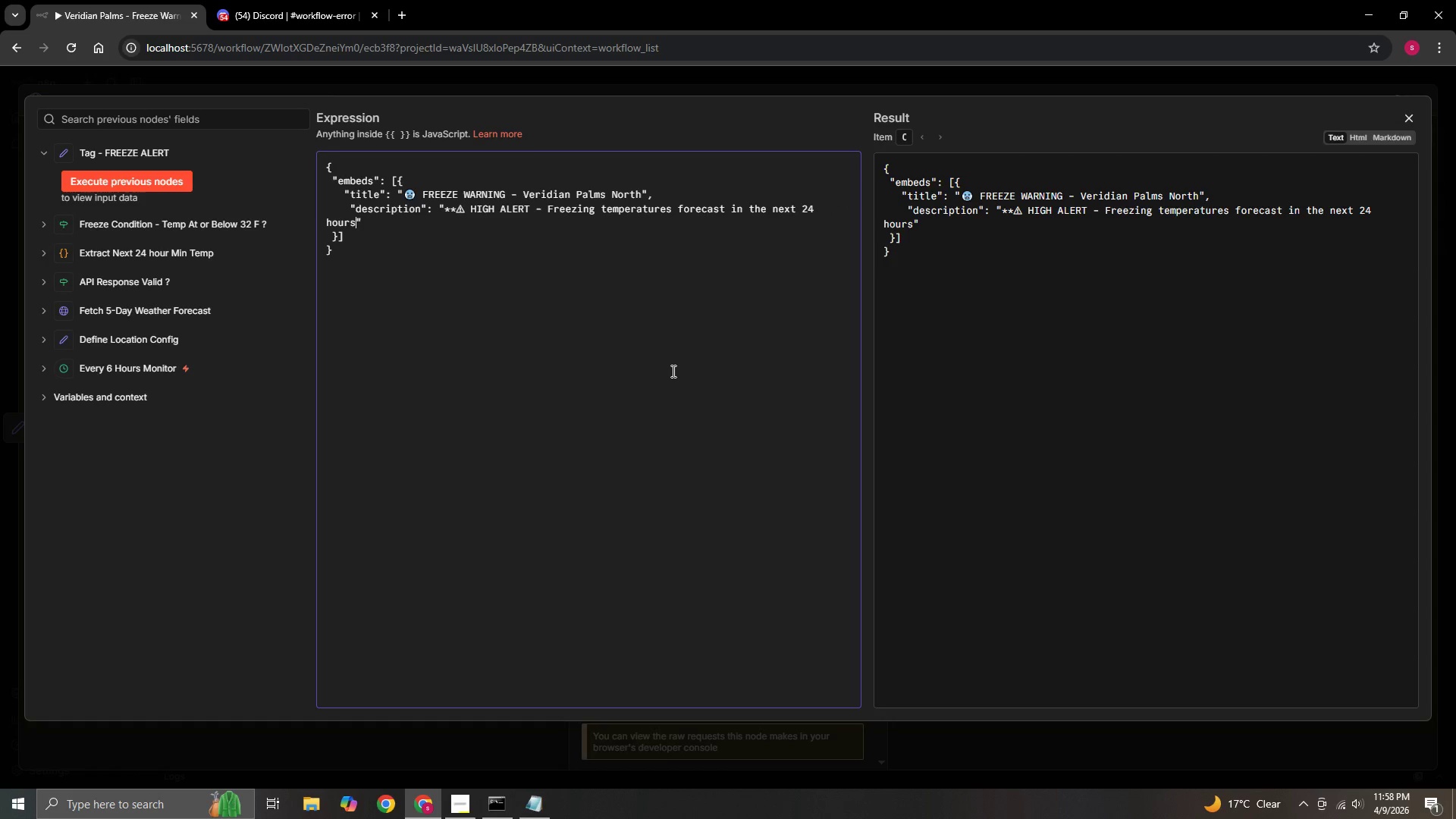 
type(.**\n\n )
key(Backspace)
type(Mainten)
 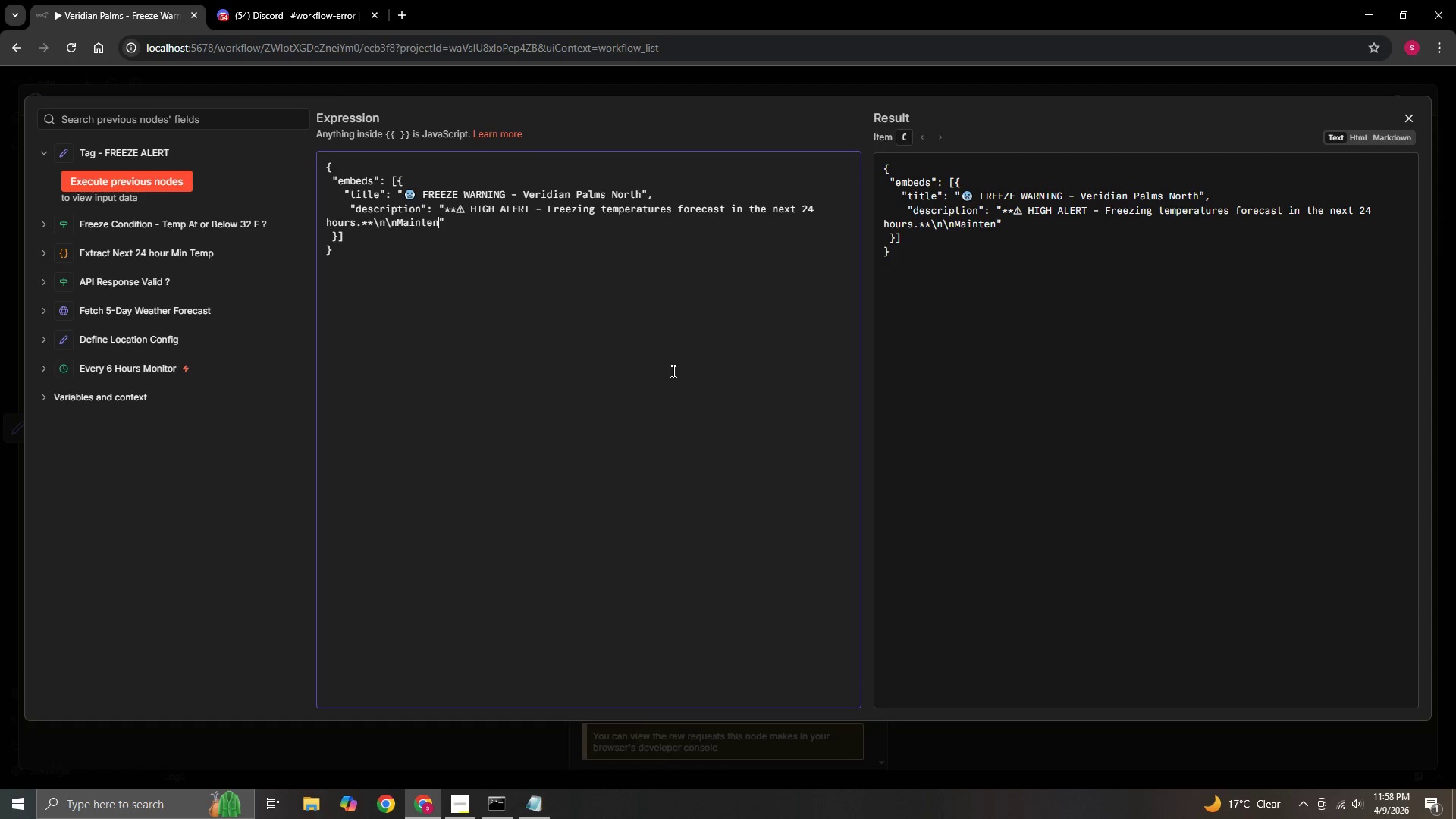 
wait(6.05)
 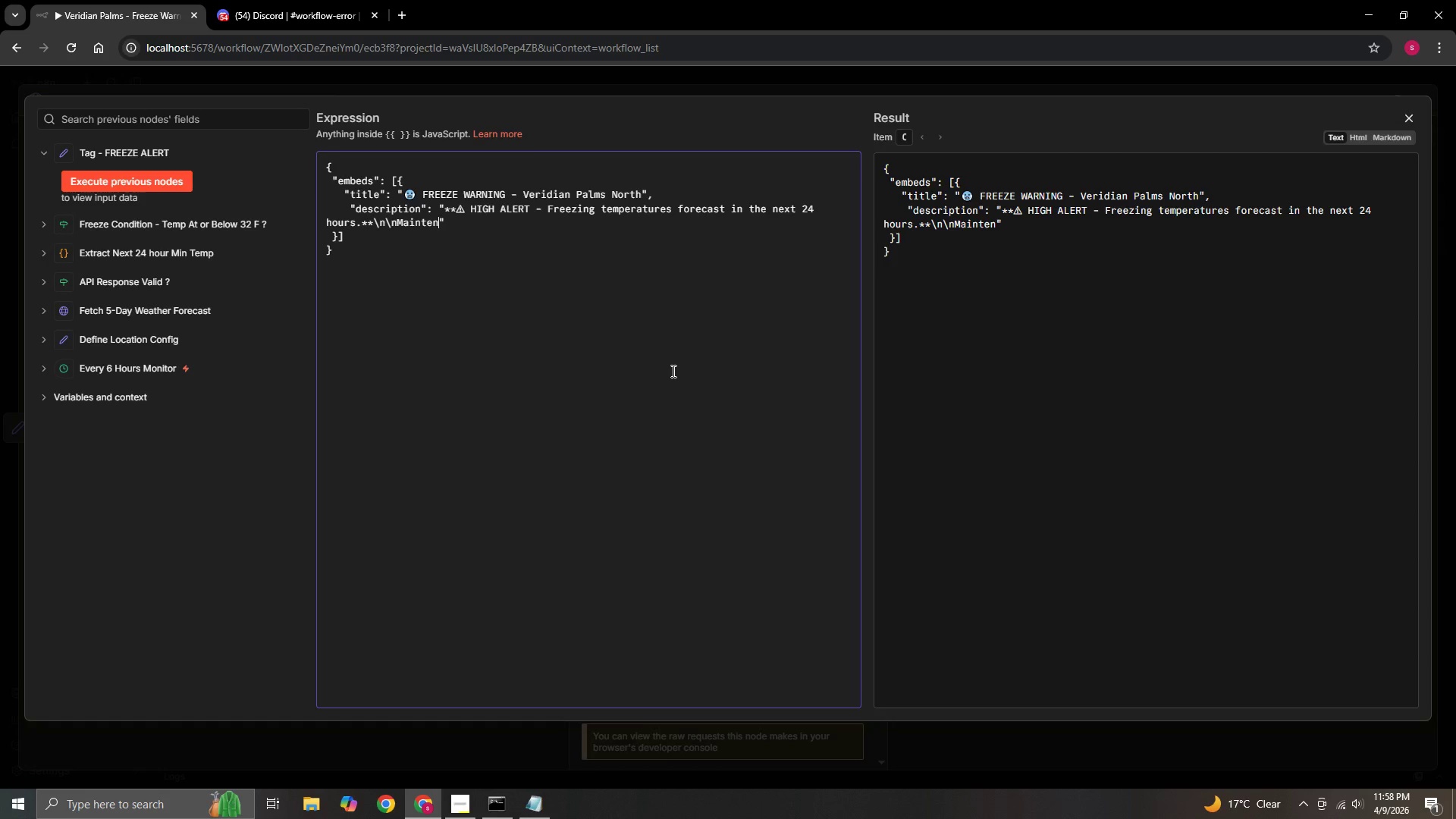 
type(ance crews must take immediate action to protect property)
 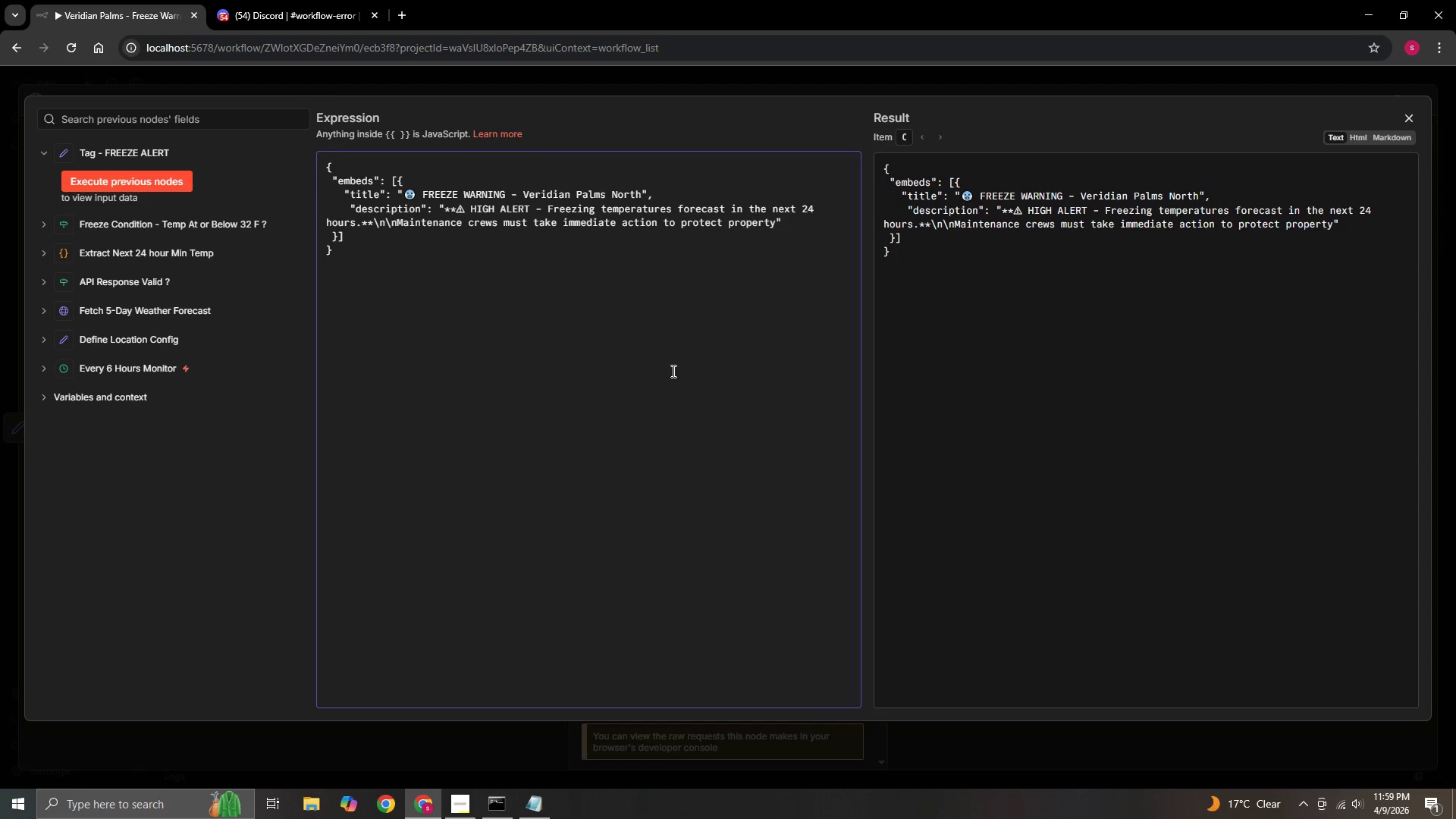 
type( assets.)
 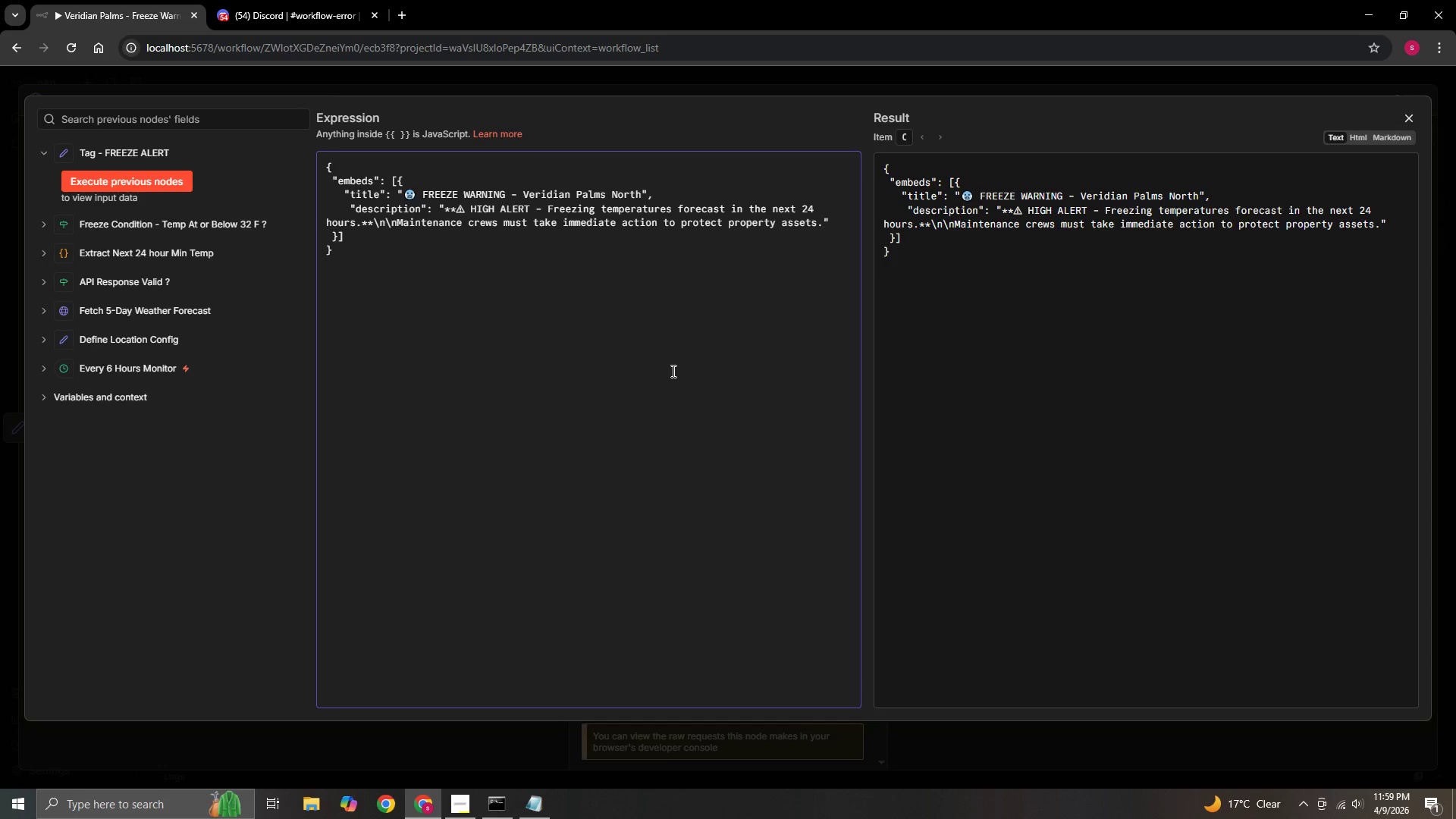 
key(ArrowRight)
 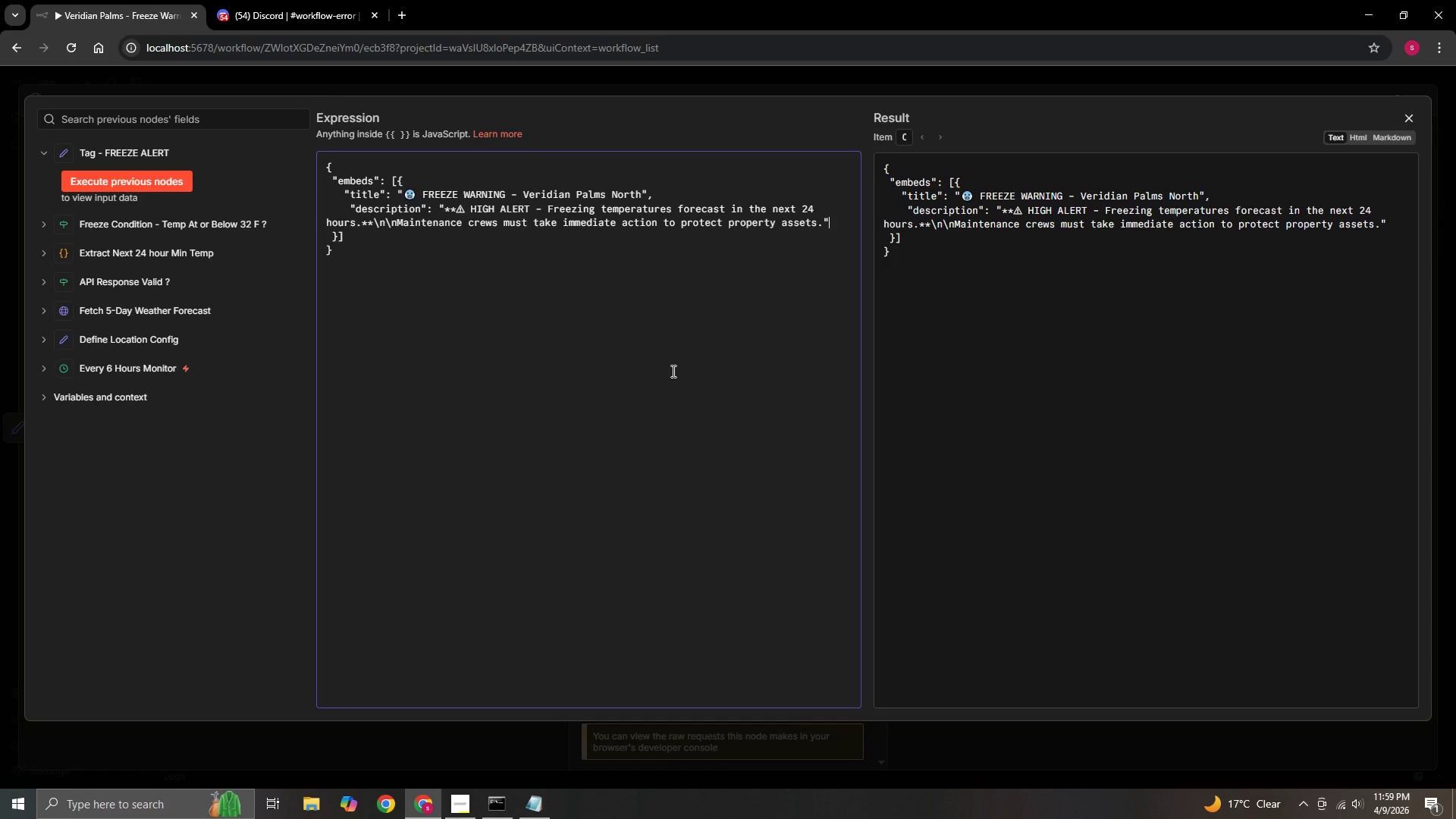 
key(Comma)
 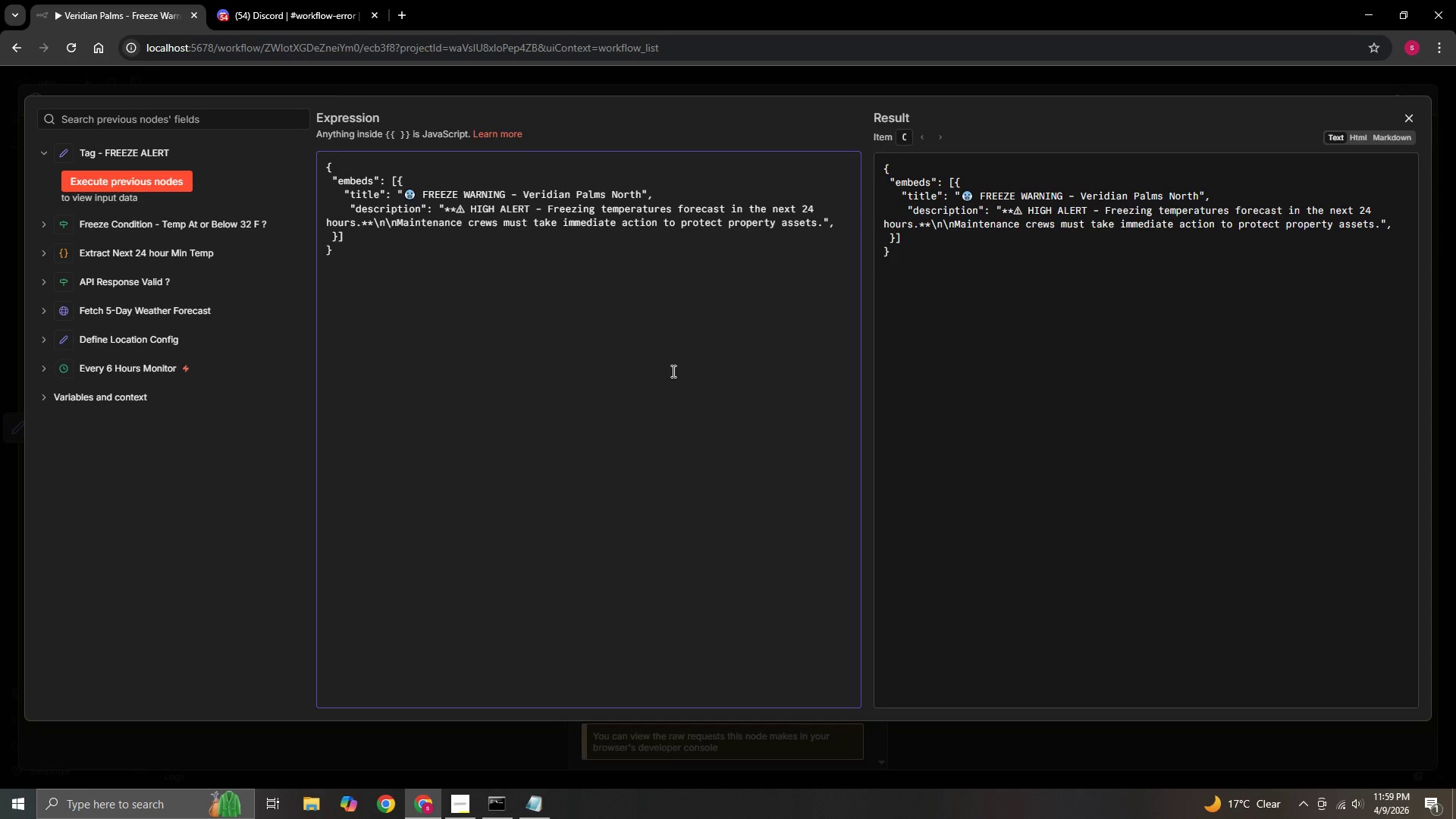 
key(Enter)
 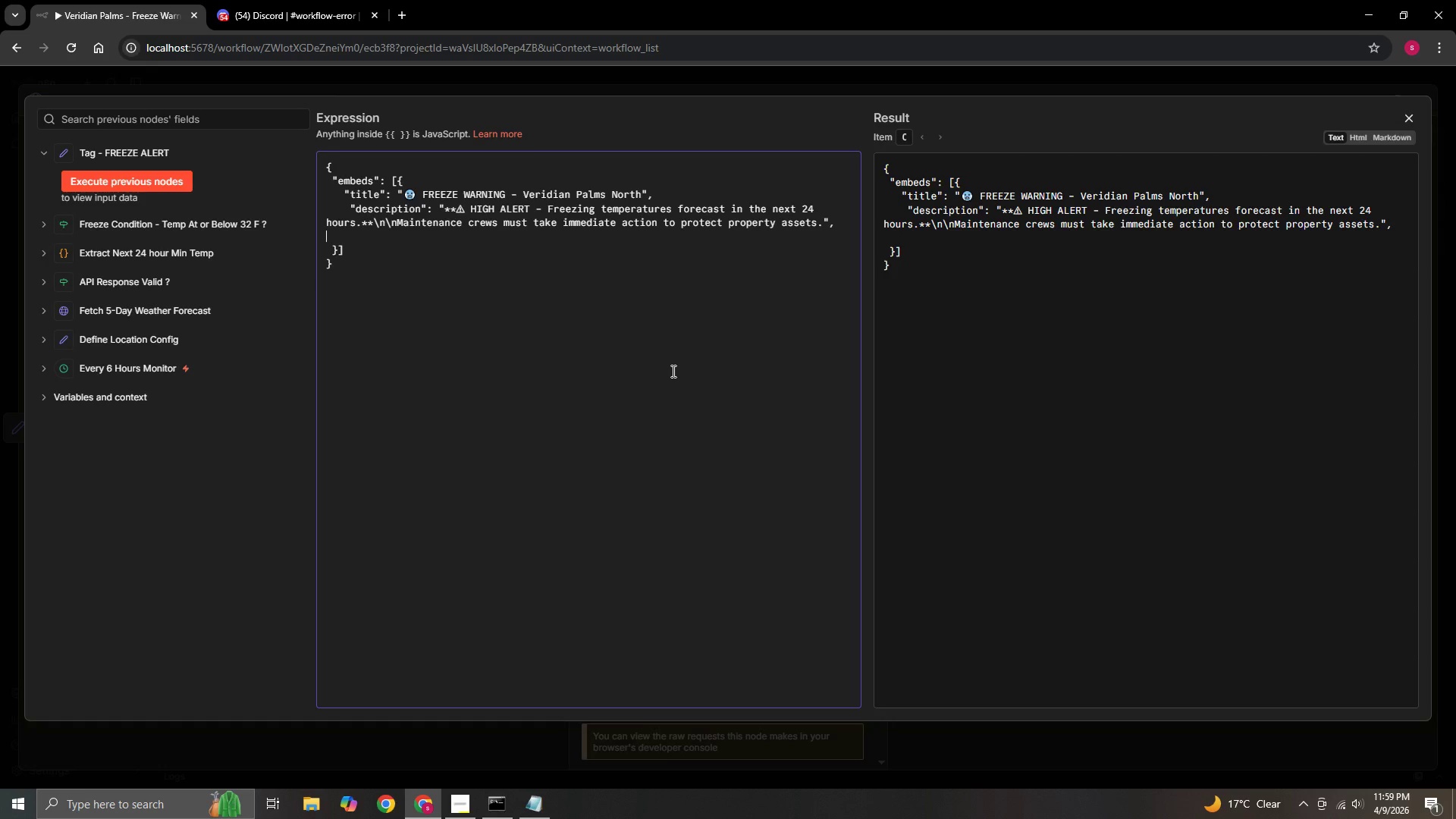 
key(Space)
 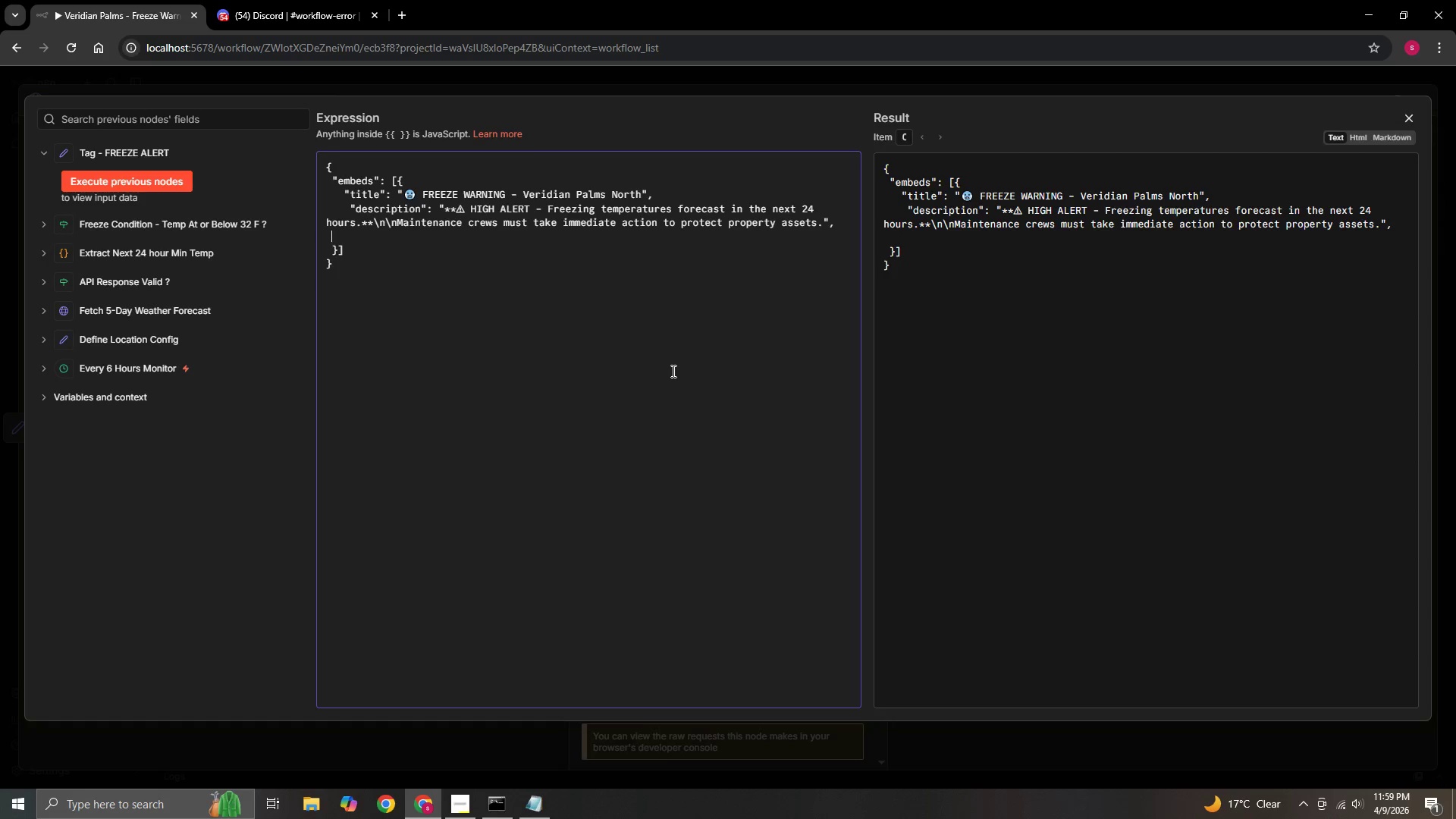 
key(Space)
 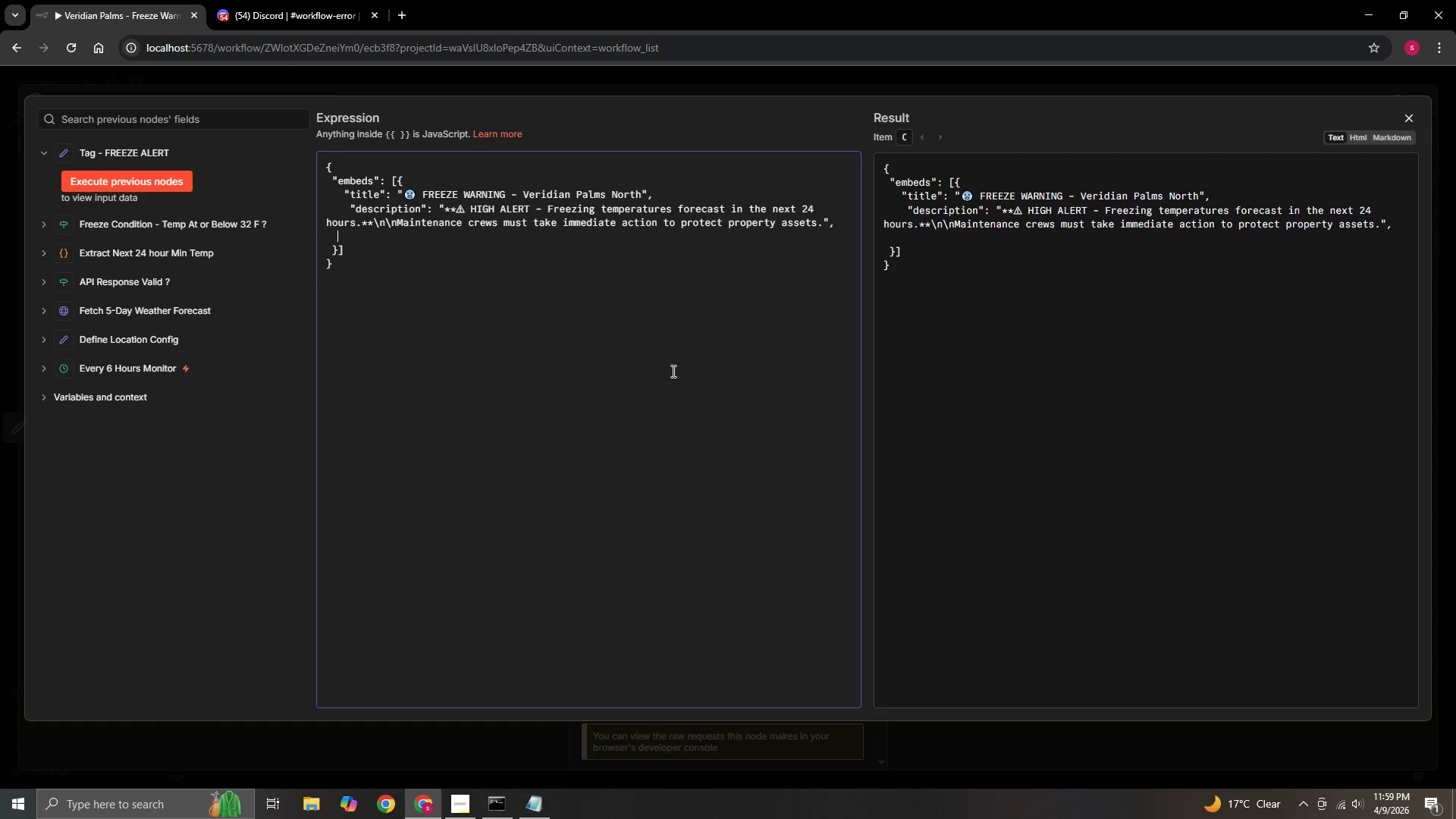 
key(Space)
 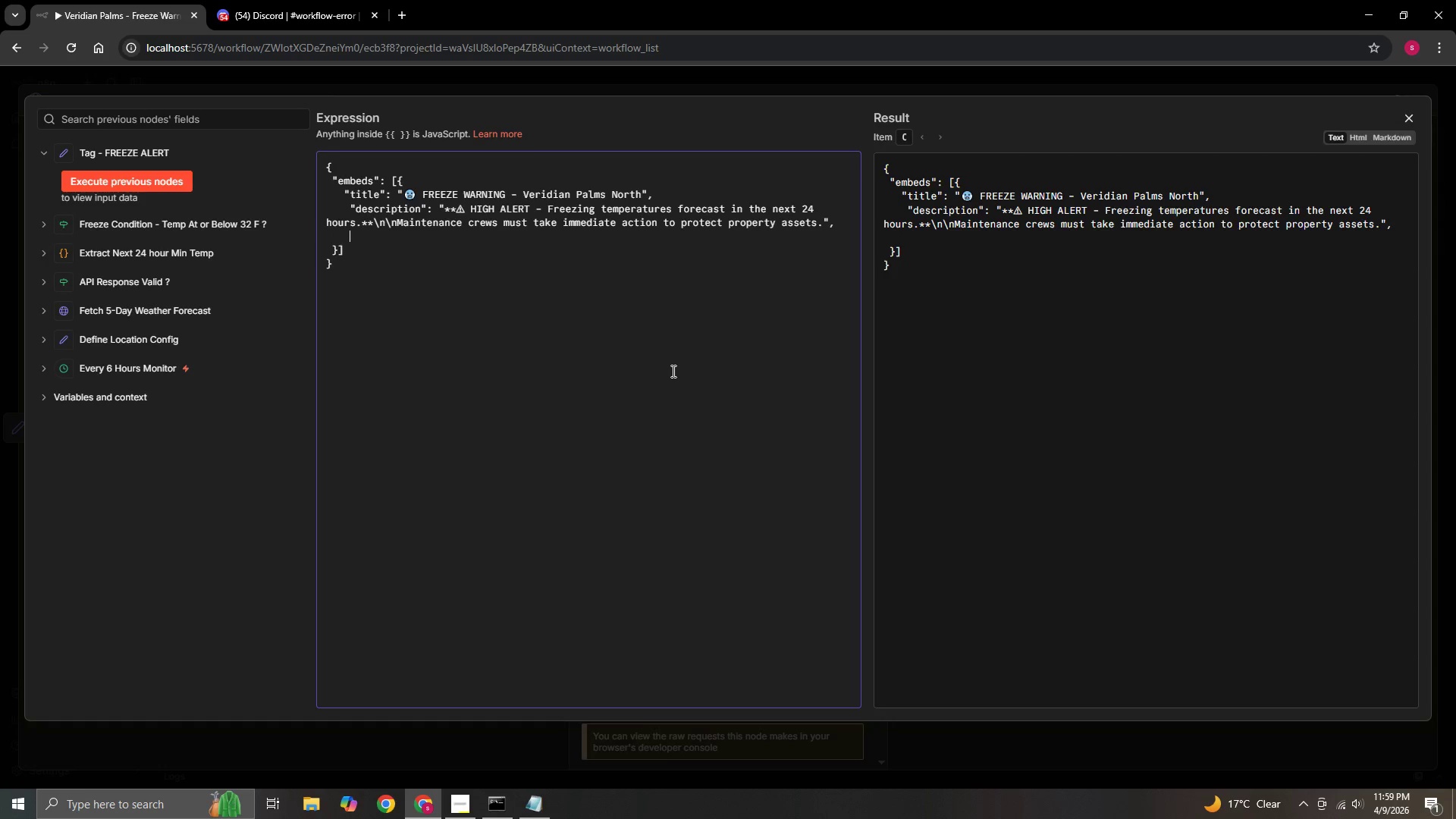 
key(Space)
 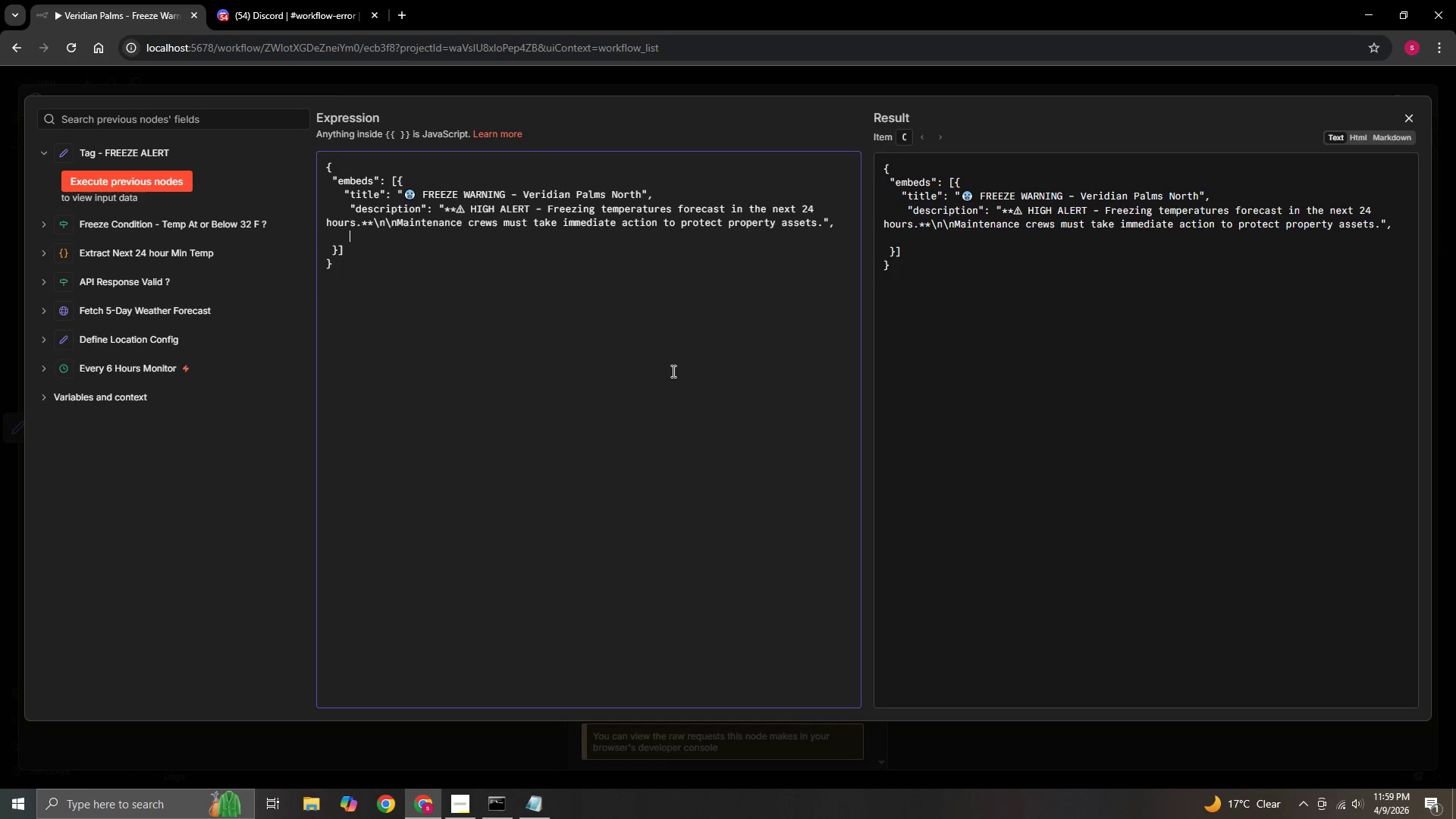 
key(Shift+Quote)
 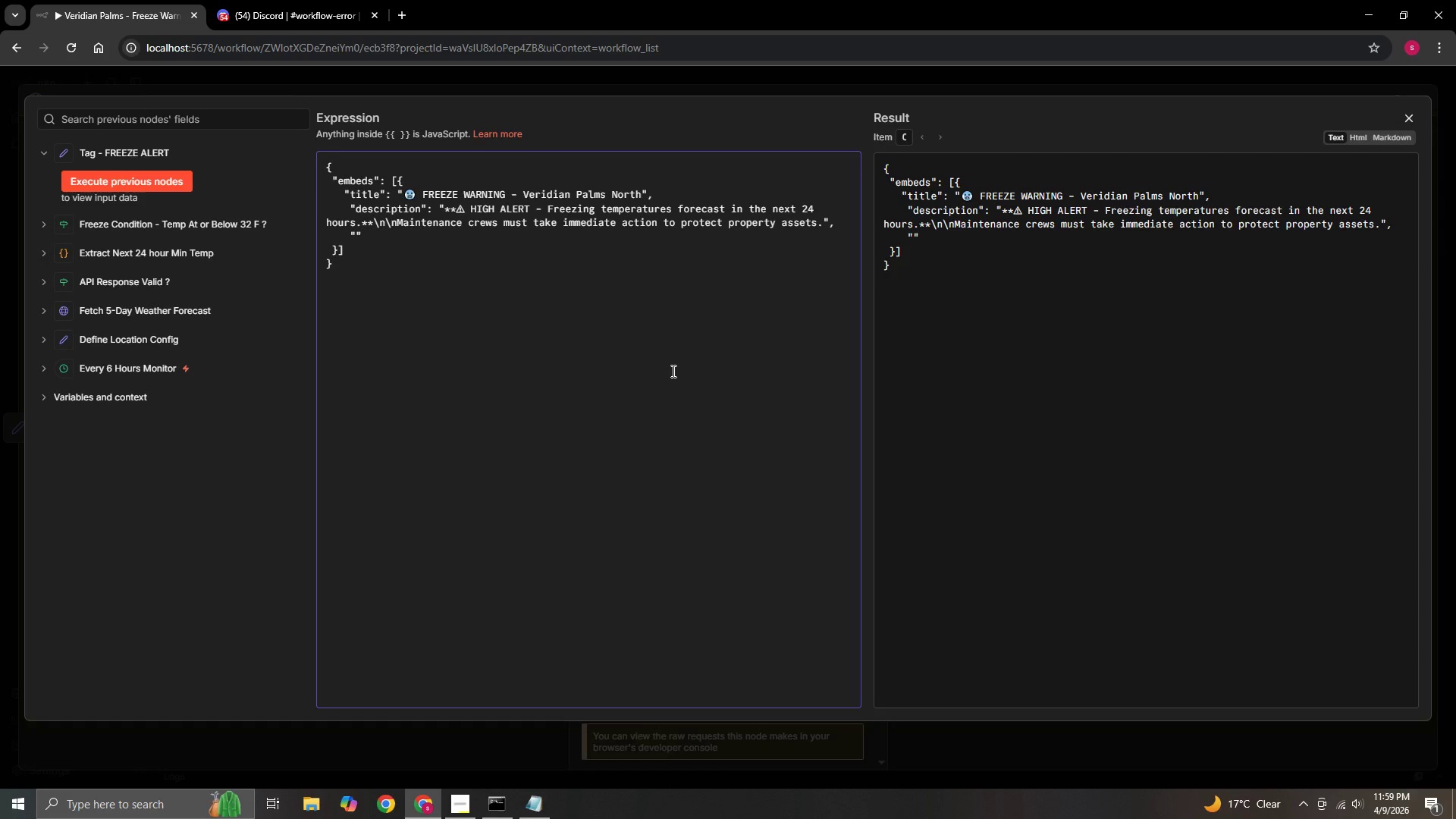 
key(ArrowLeft)
 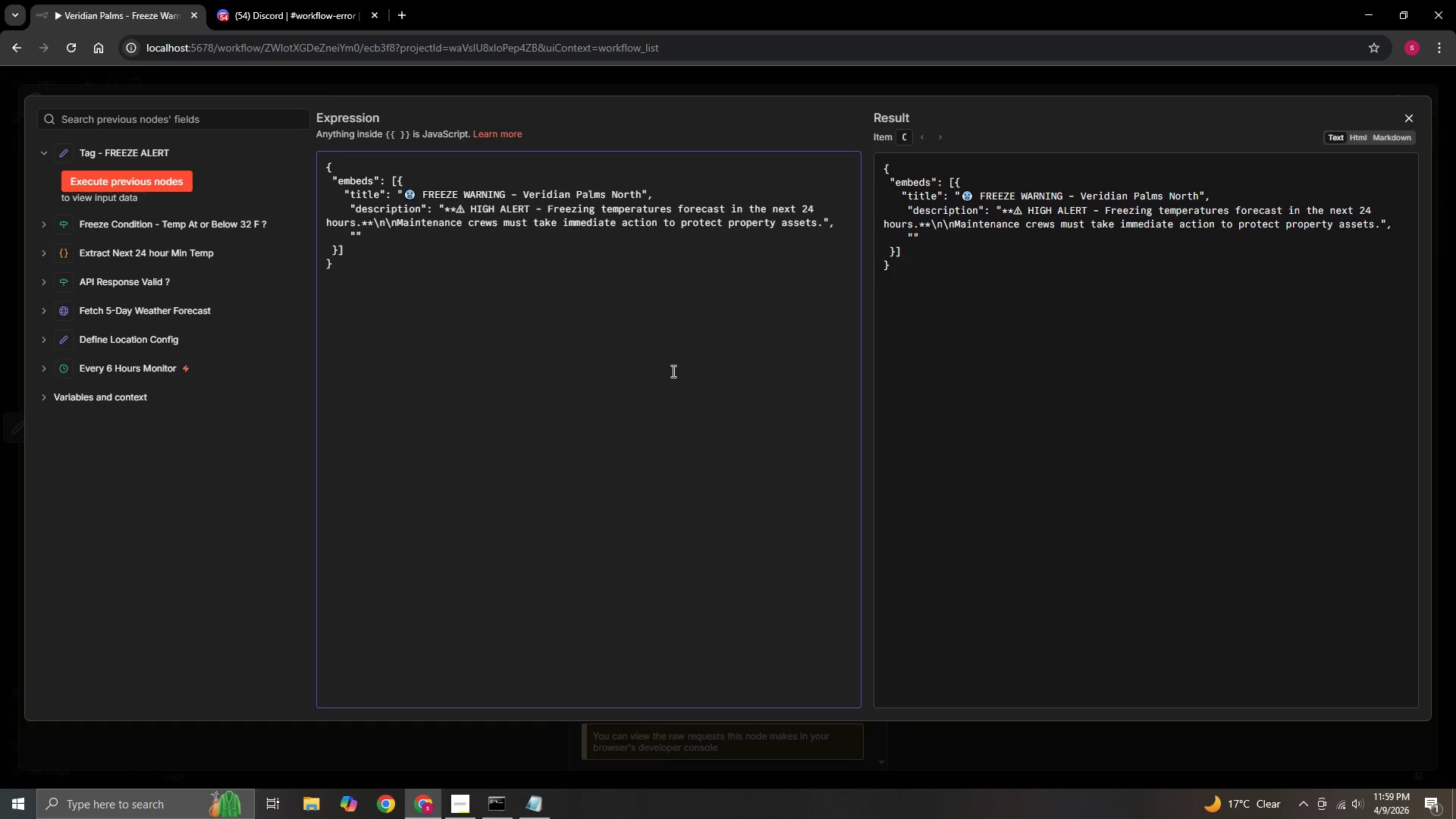 
key(ArrowUp)
 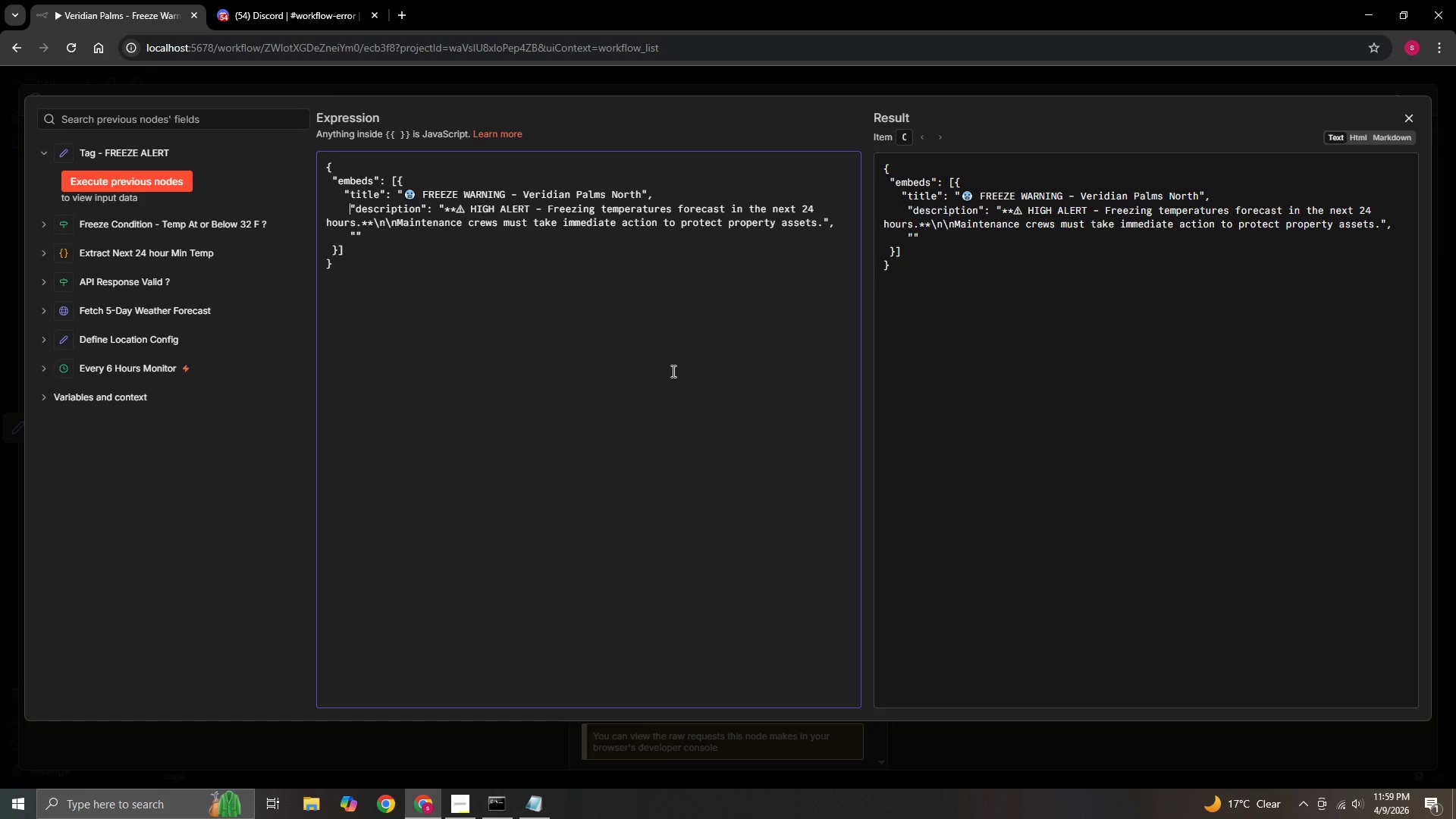 
key(ArrowUp)
 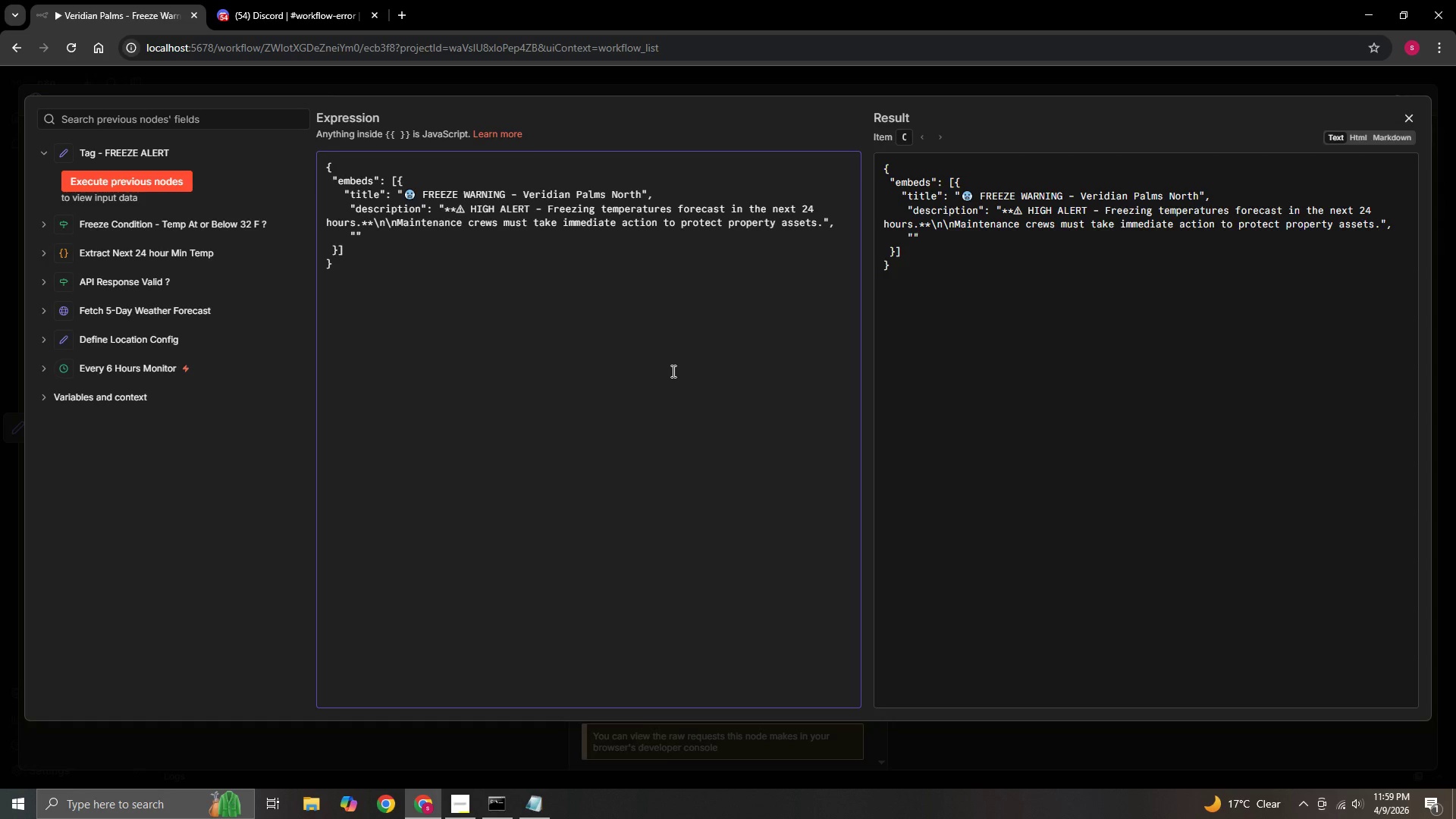 
key(Backspace)
 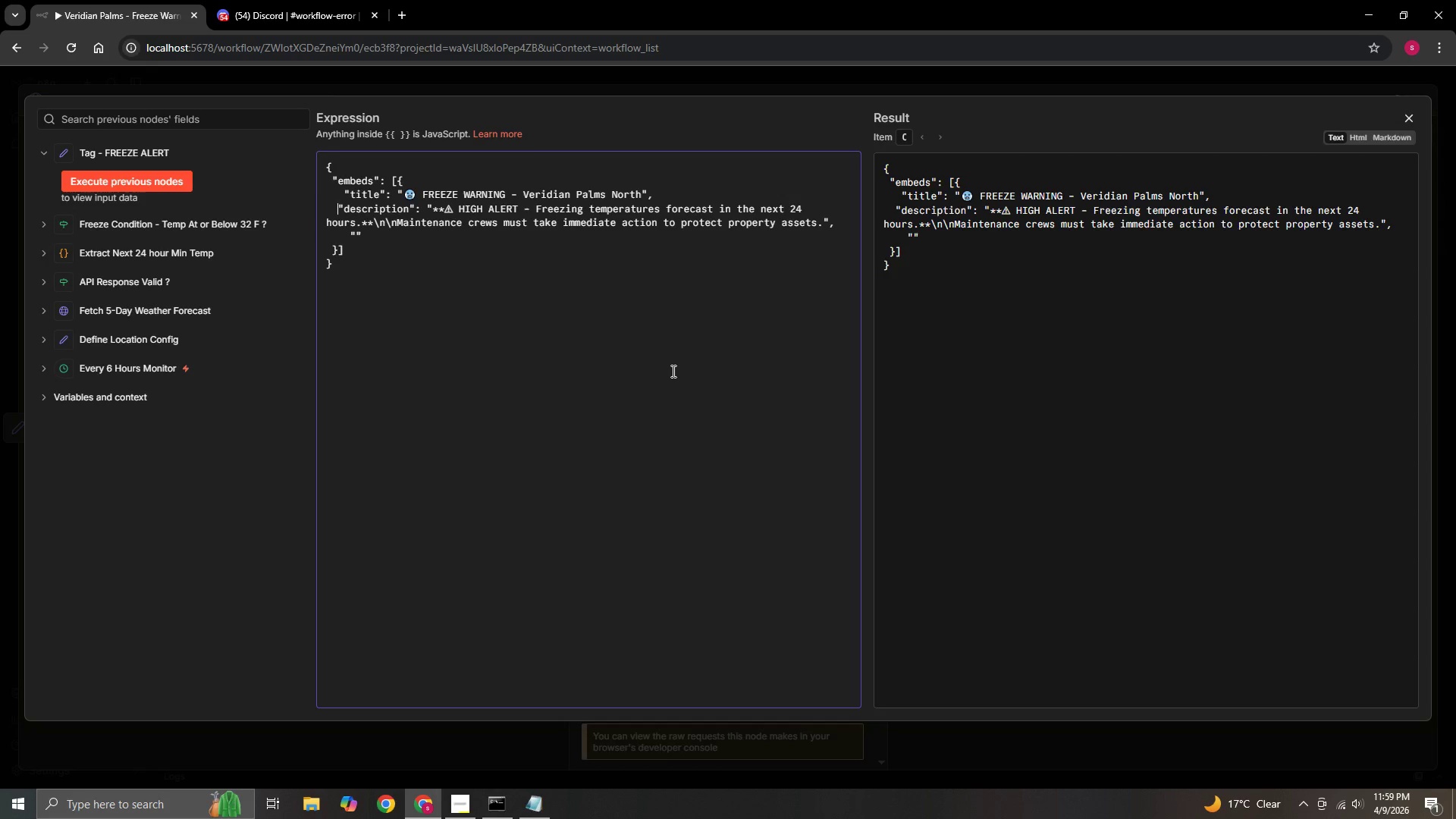 
key(Space)
 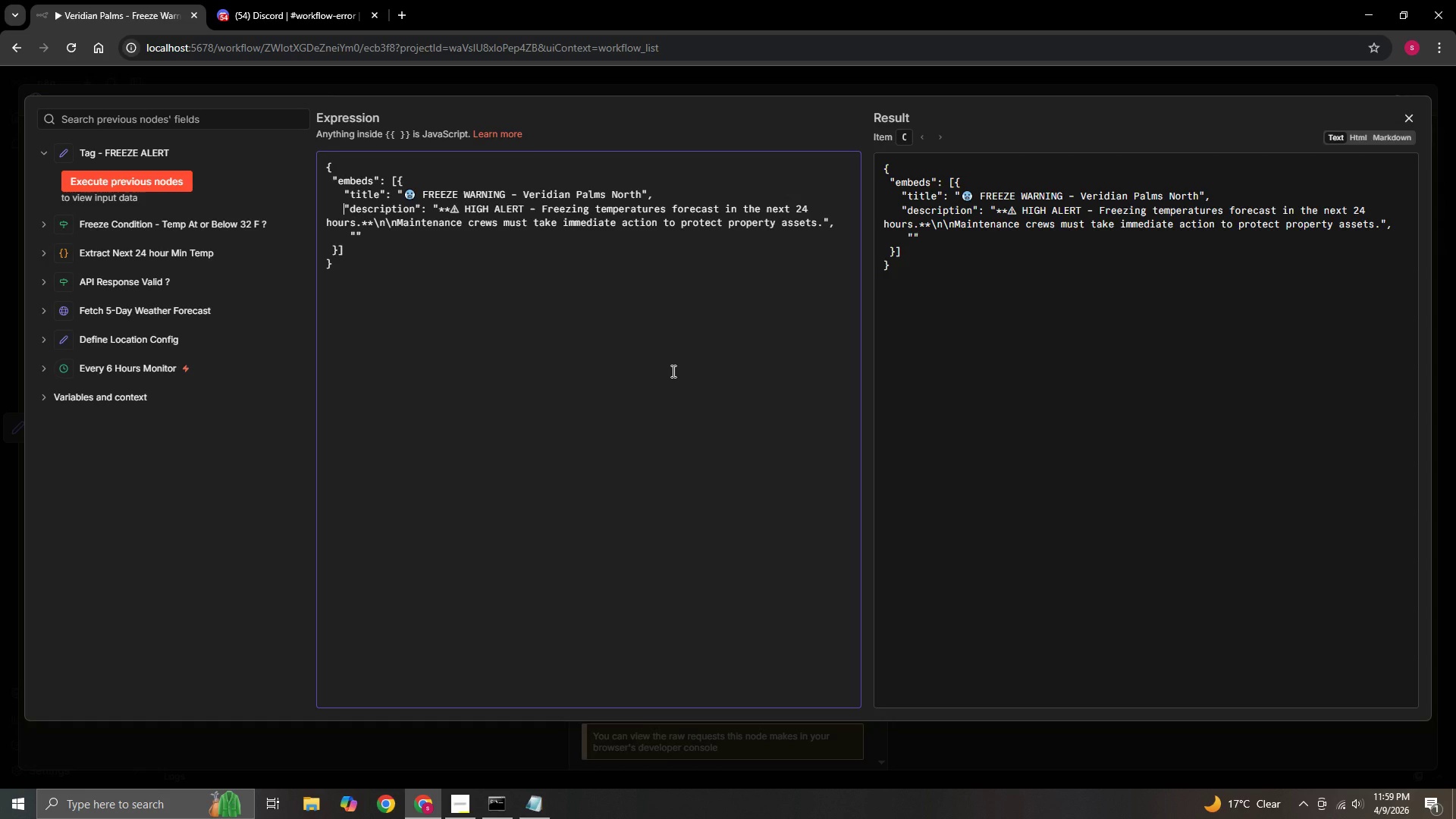 
key(ArrowUp)
 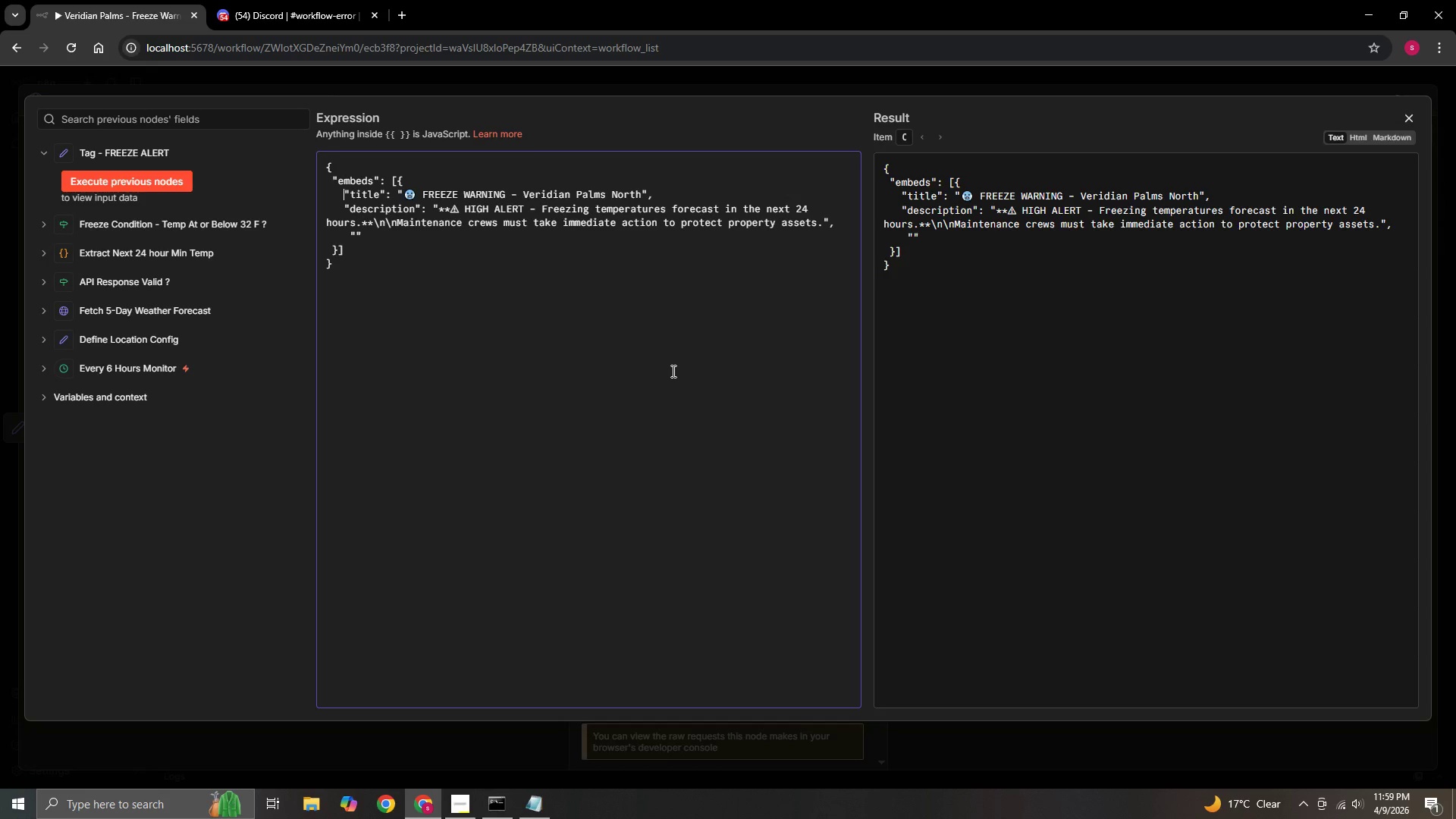 
key(ArrowDown)
 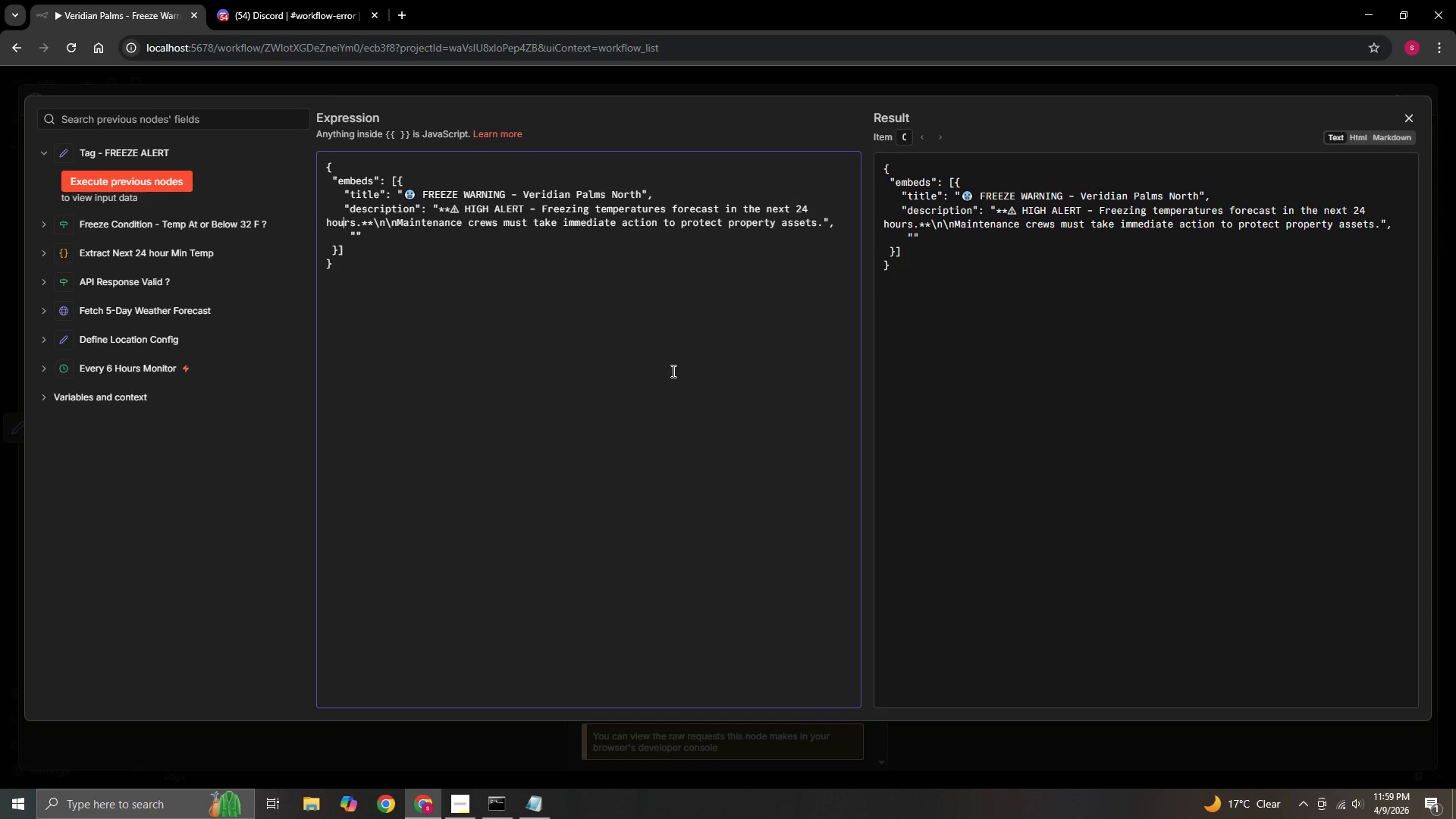 
key(ArrowDown)
 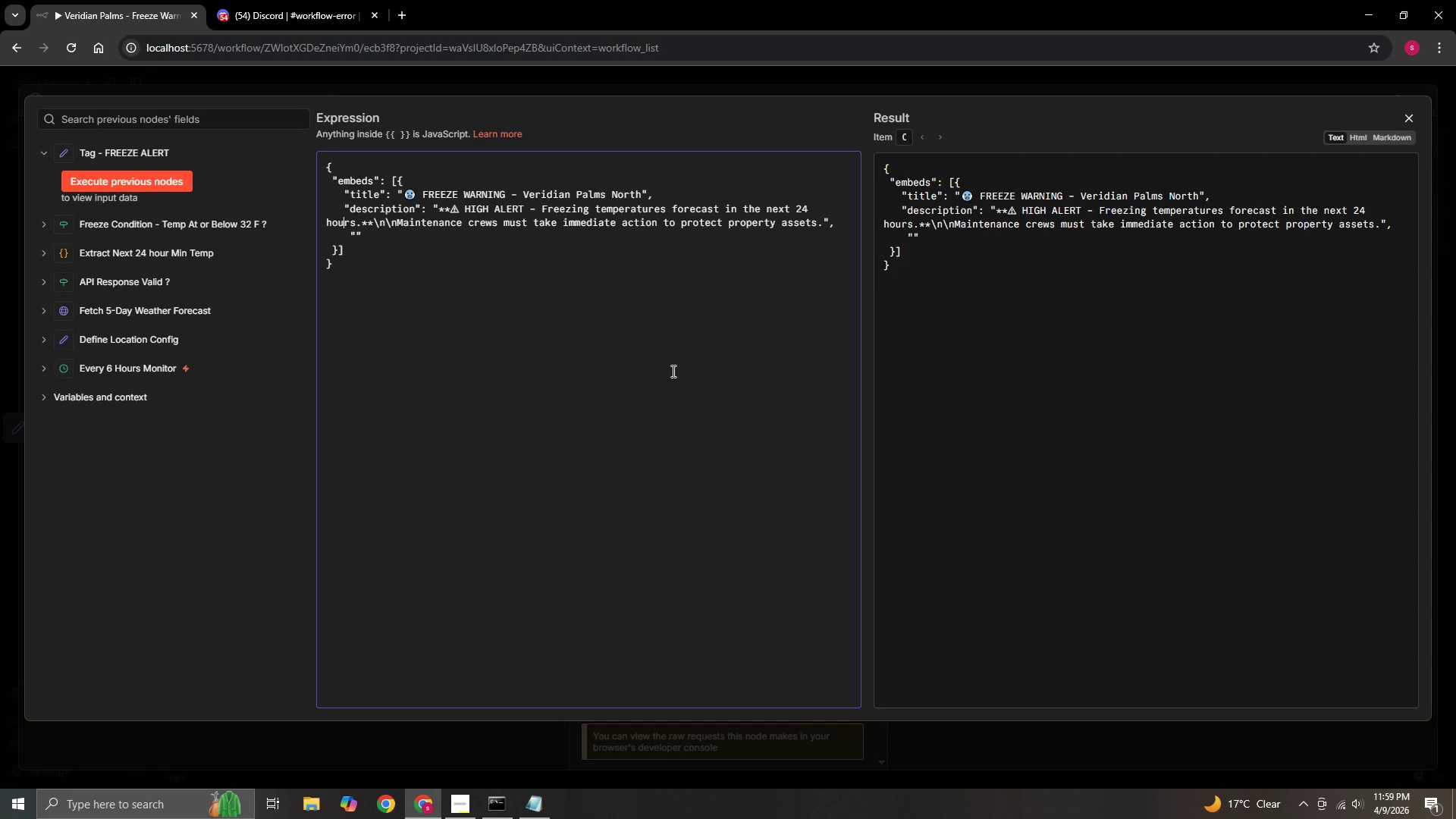 
key(ArrowDown)
 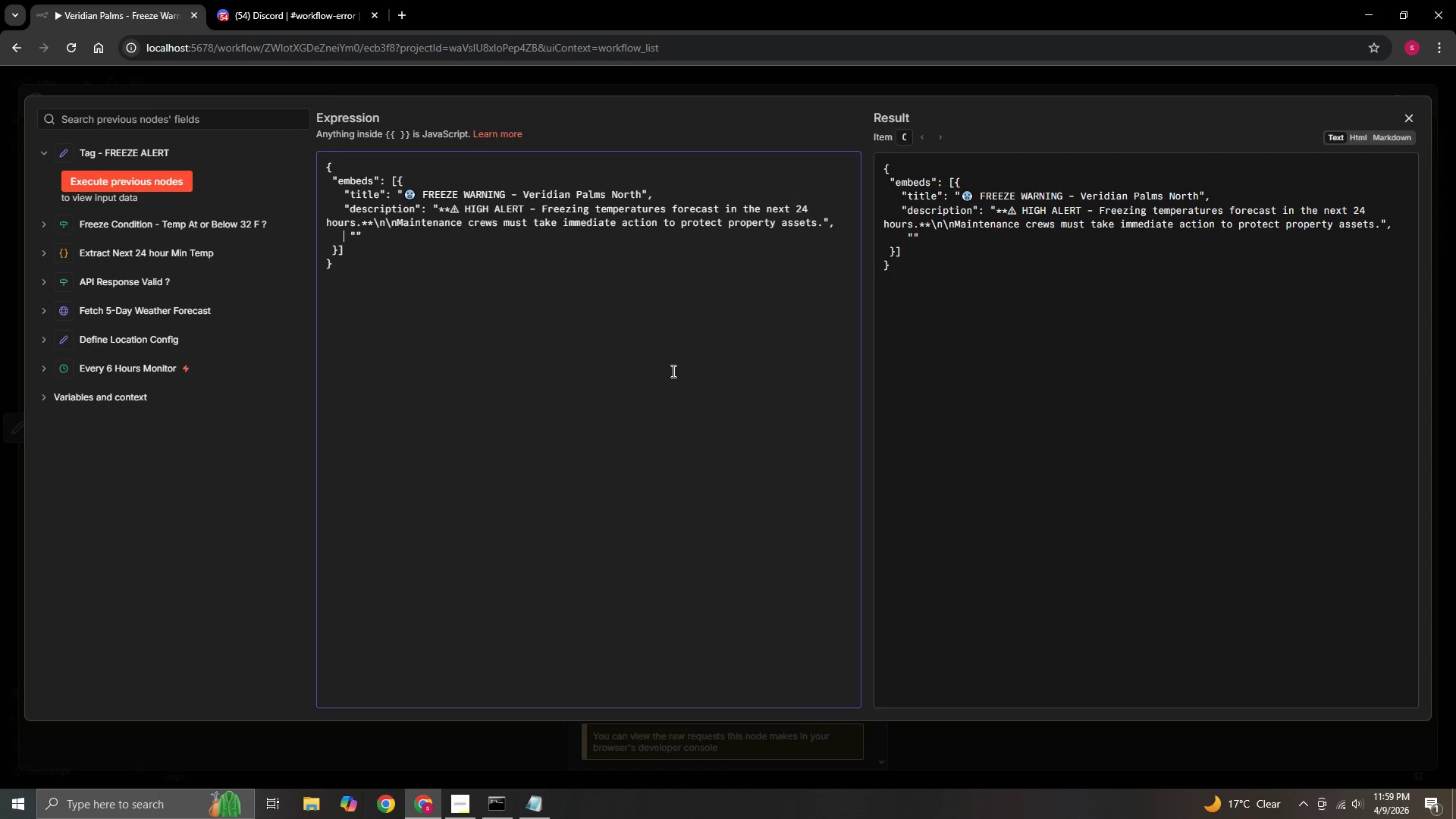 
key(Delete)
 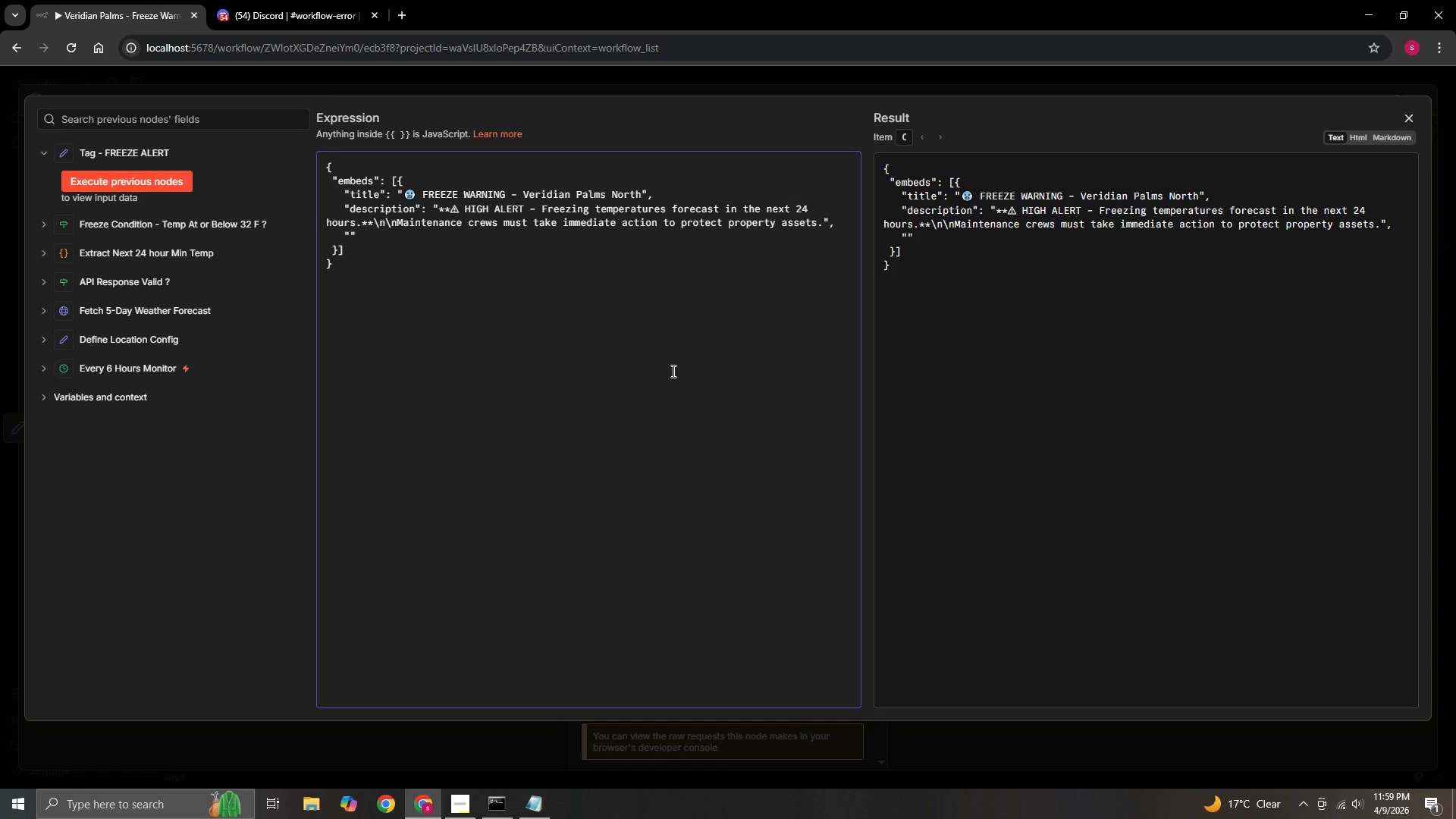 
key(ArrowRight)
 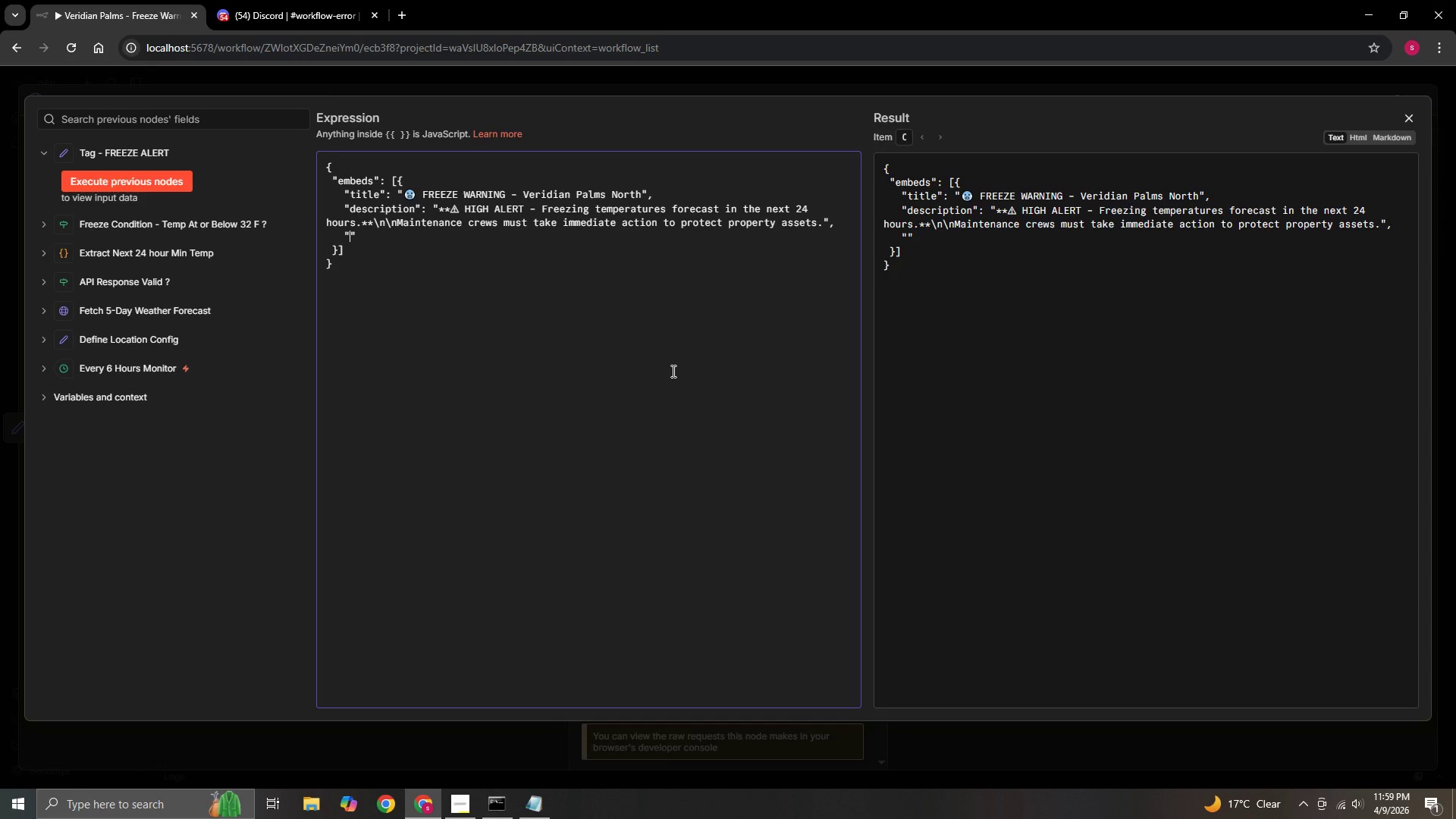 
type(color)
 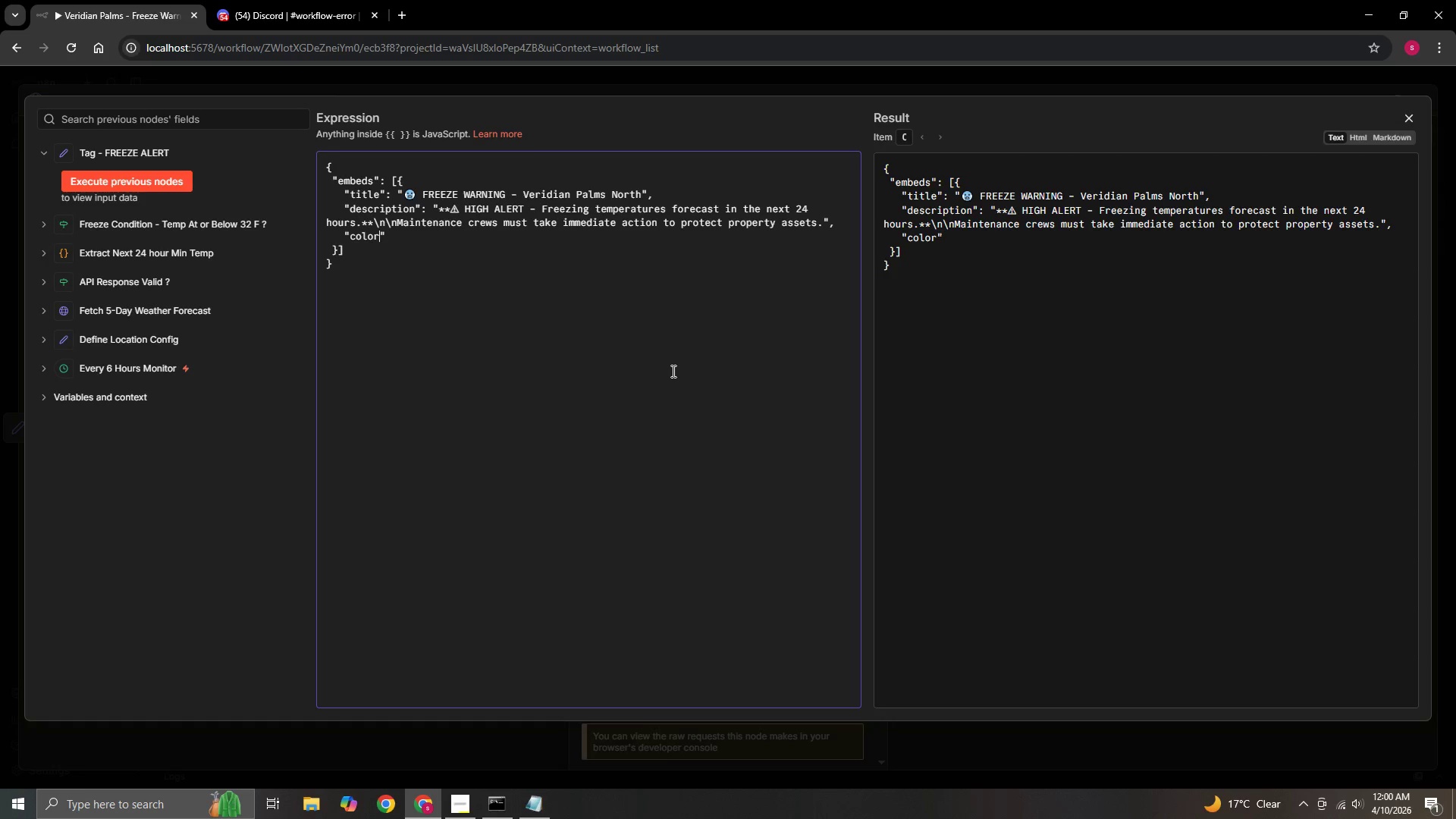 
key(ArrowRight)
 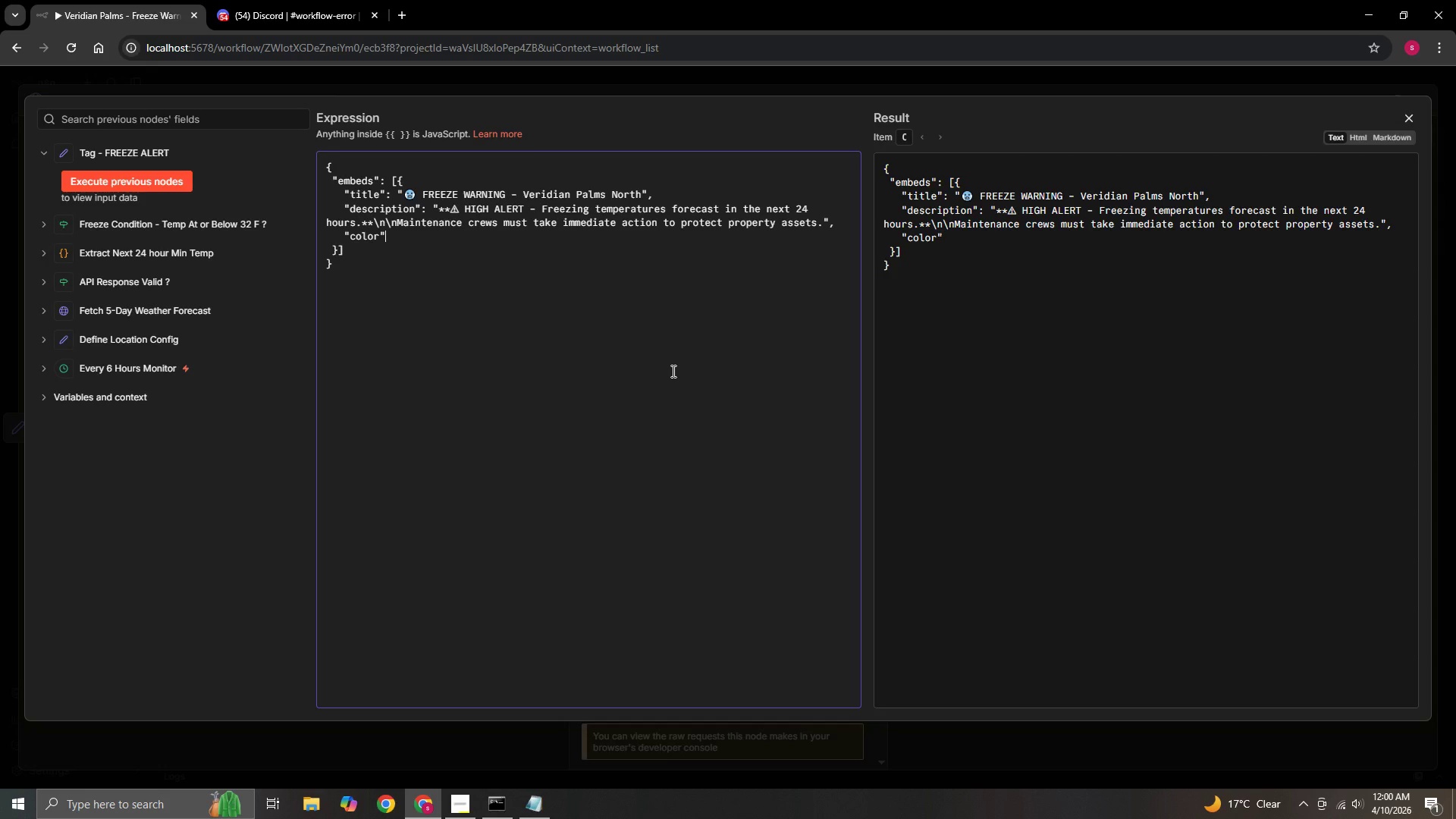 
key(Shift+Semicolon)
 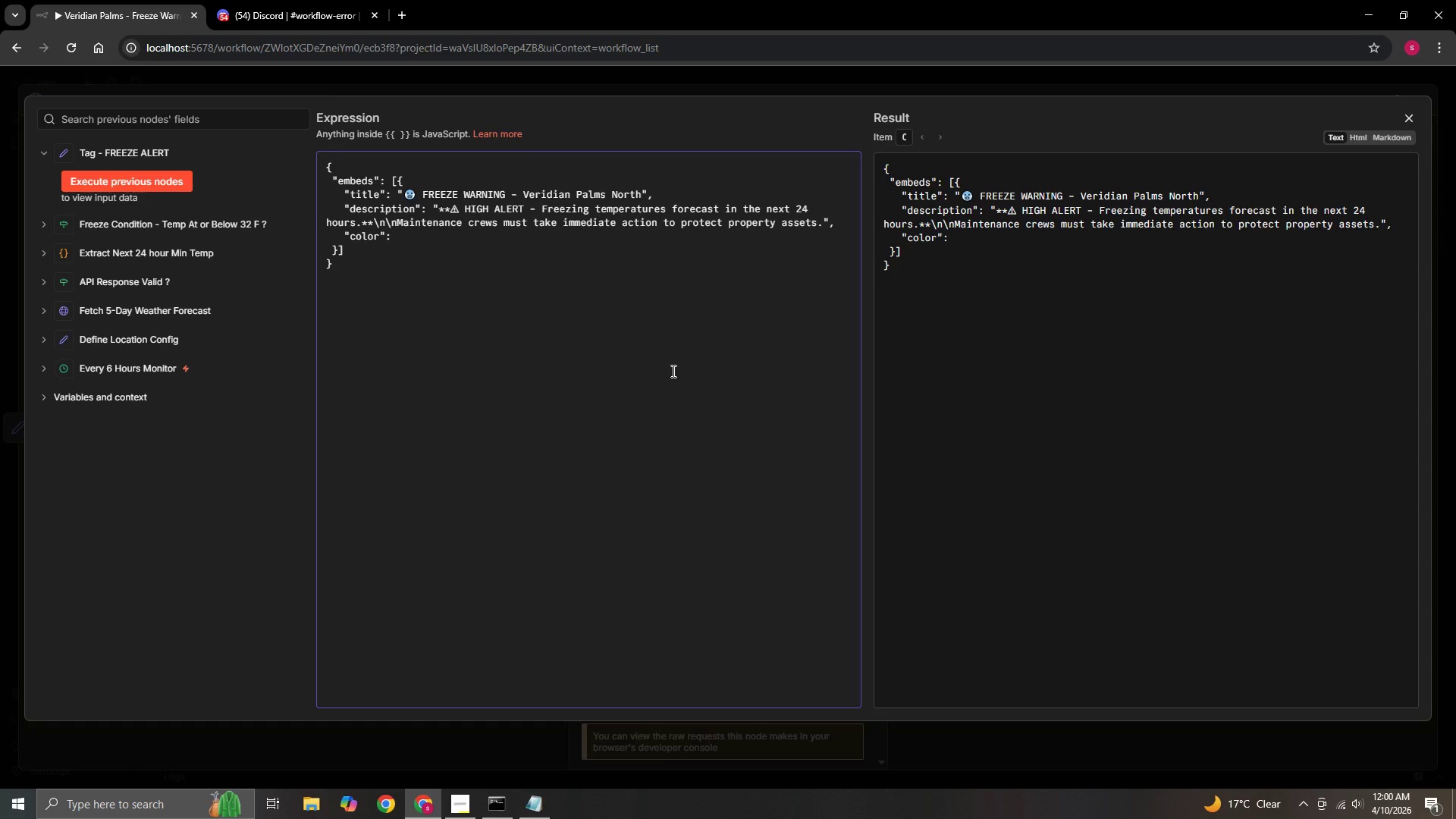 
key(Space)
 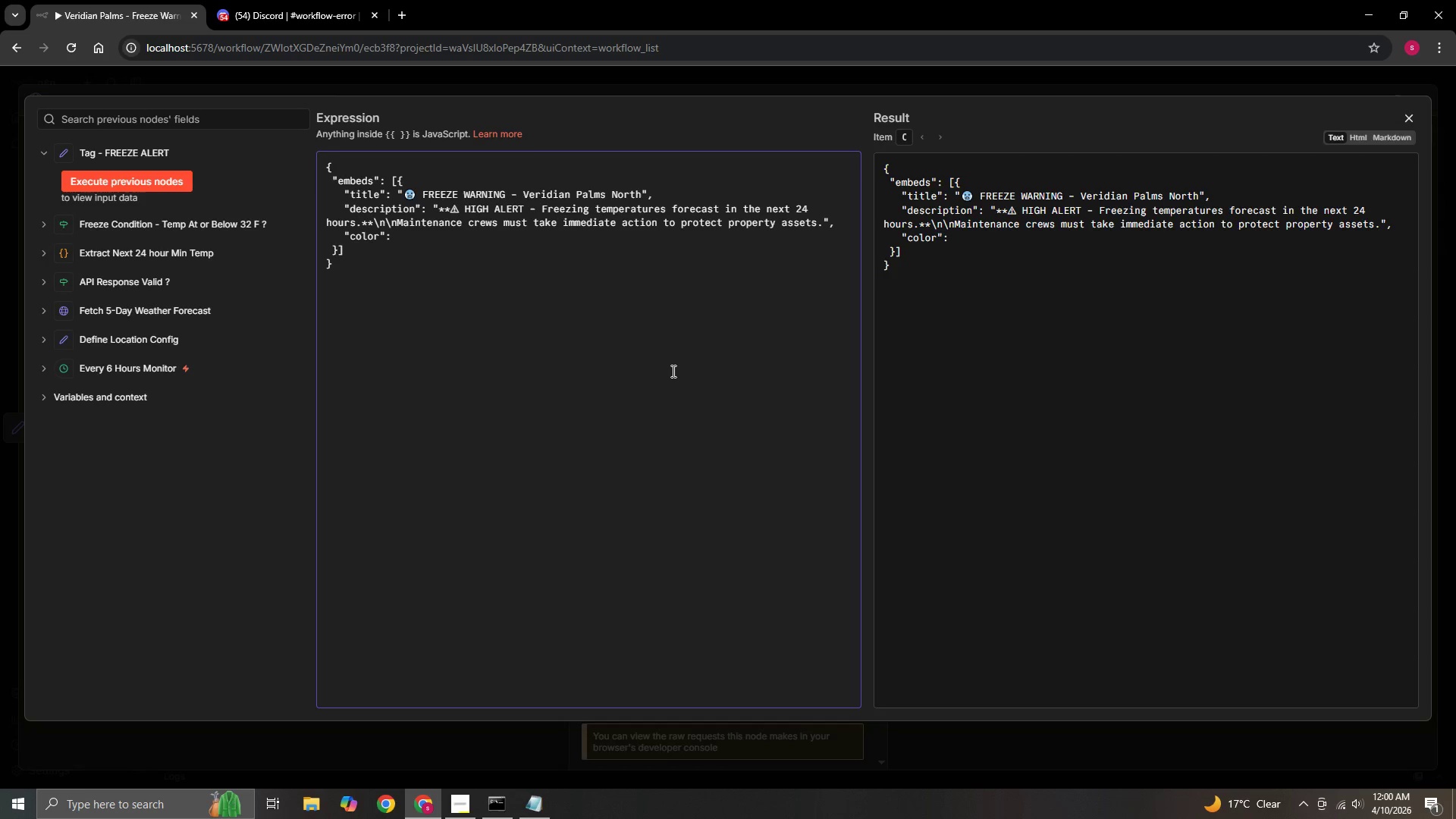 
key(Numpad2)
 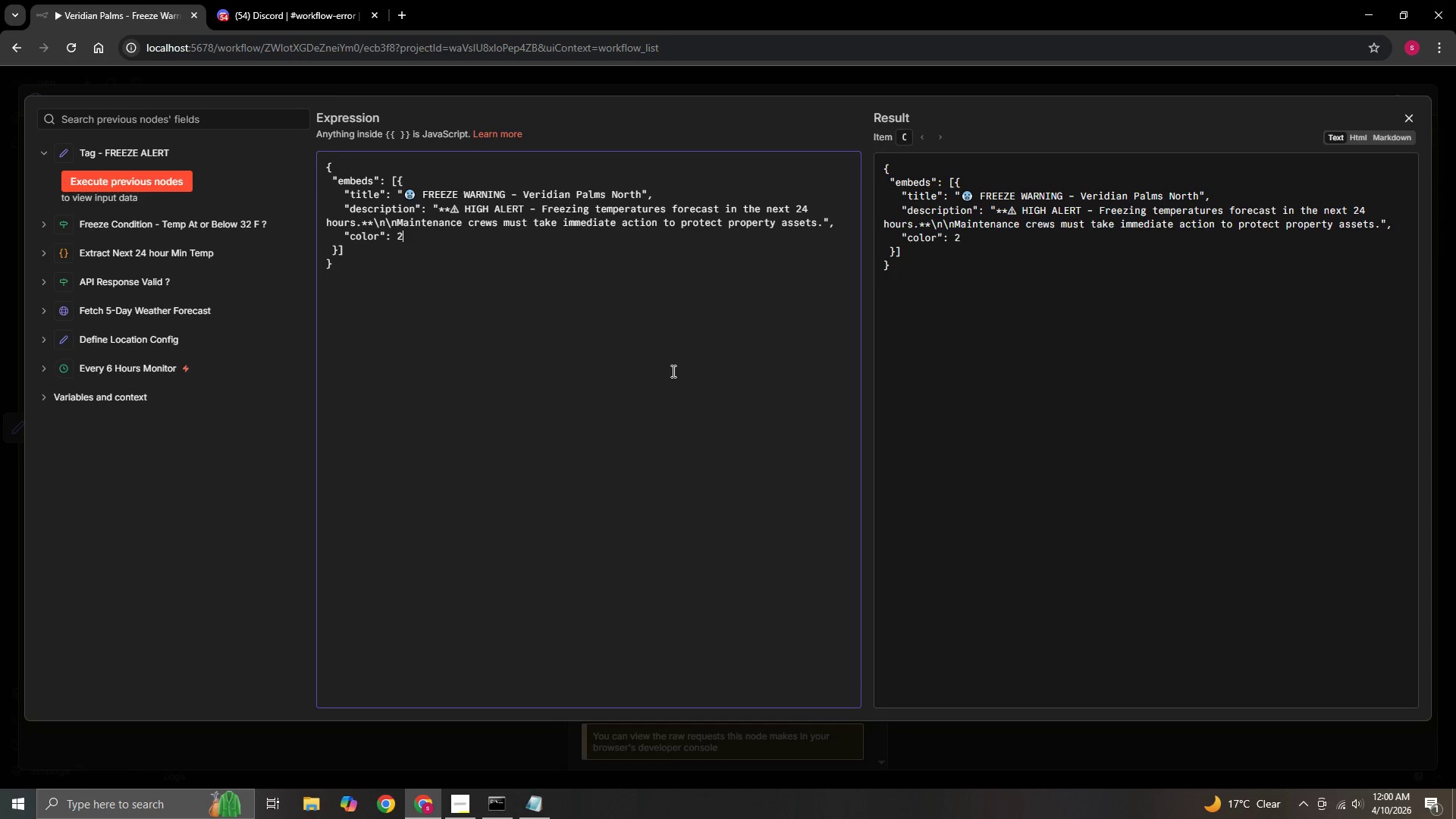 
key(Numpad5)
 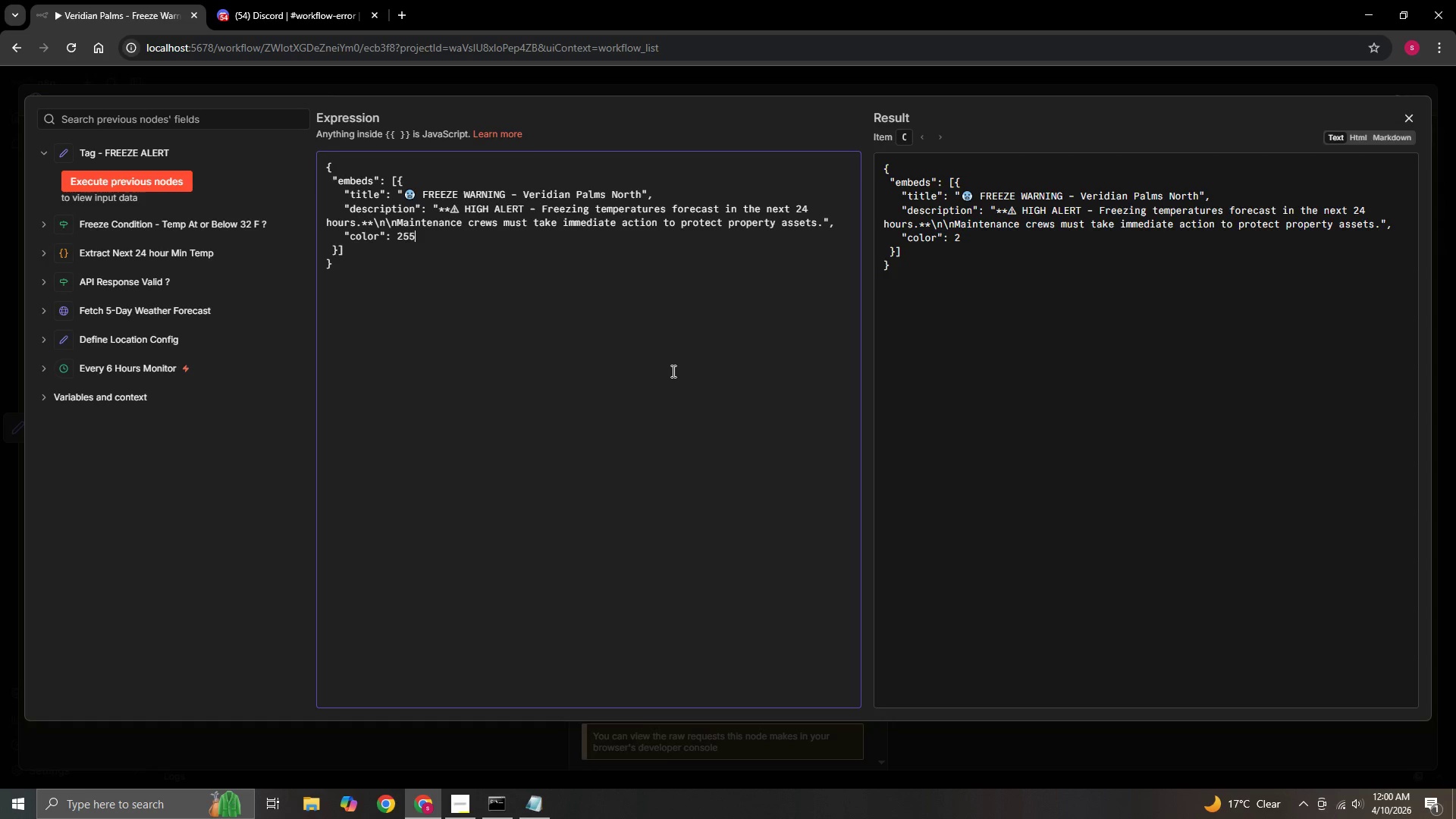 
key(Numpad5)
 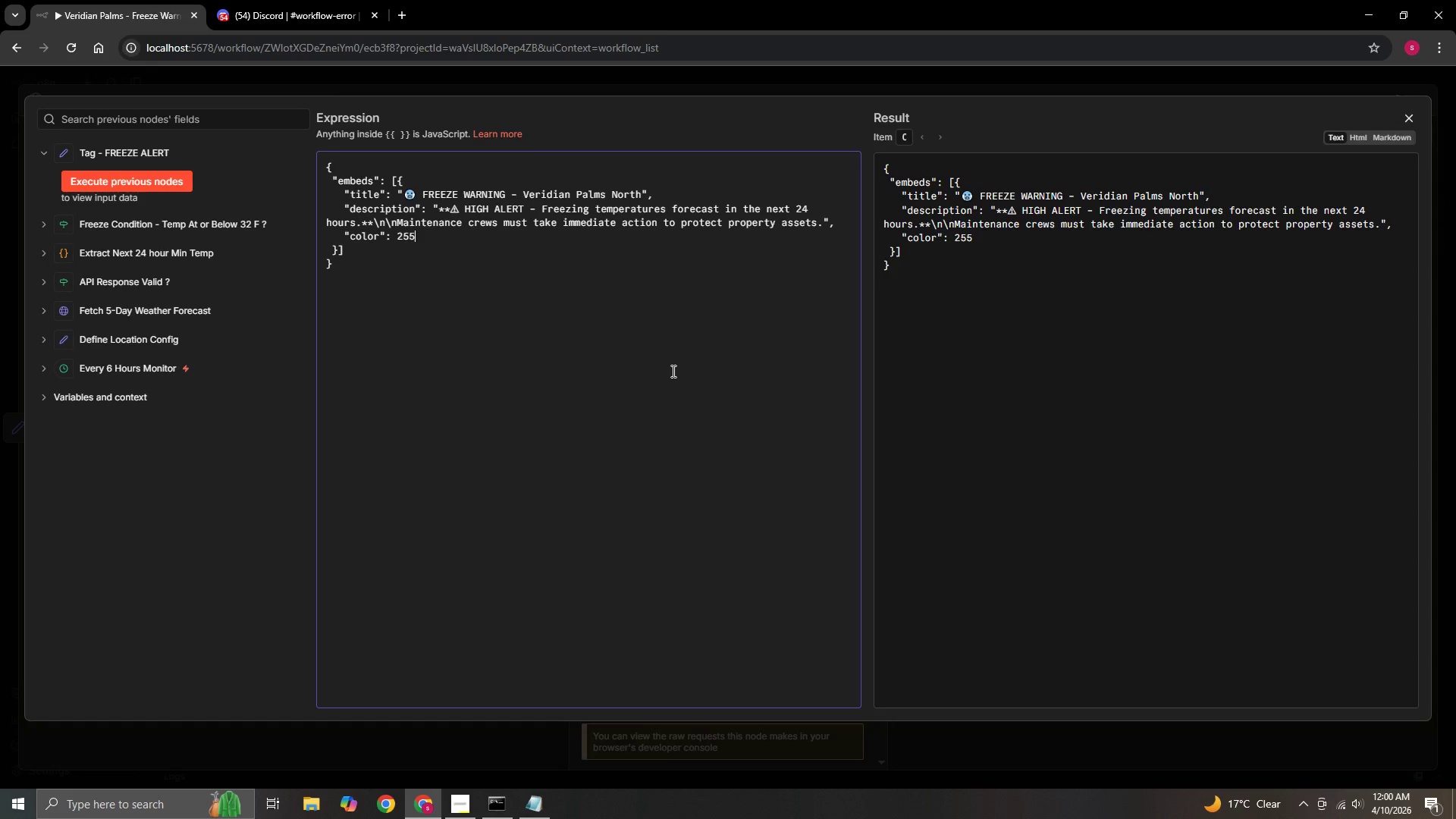 
key(Enter)
 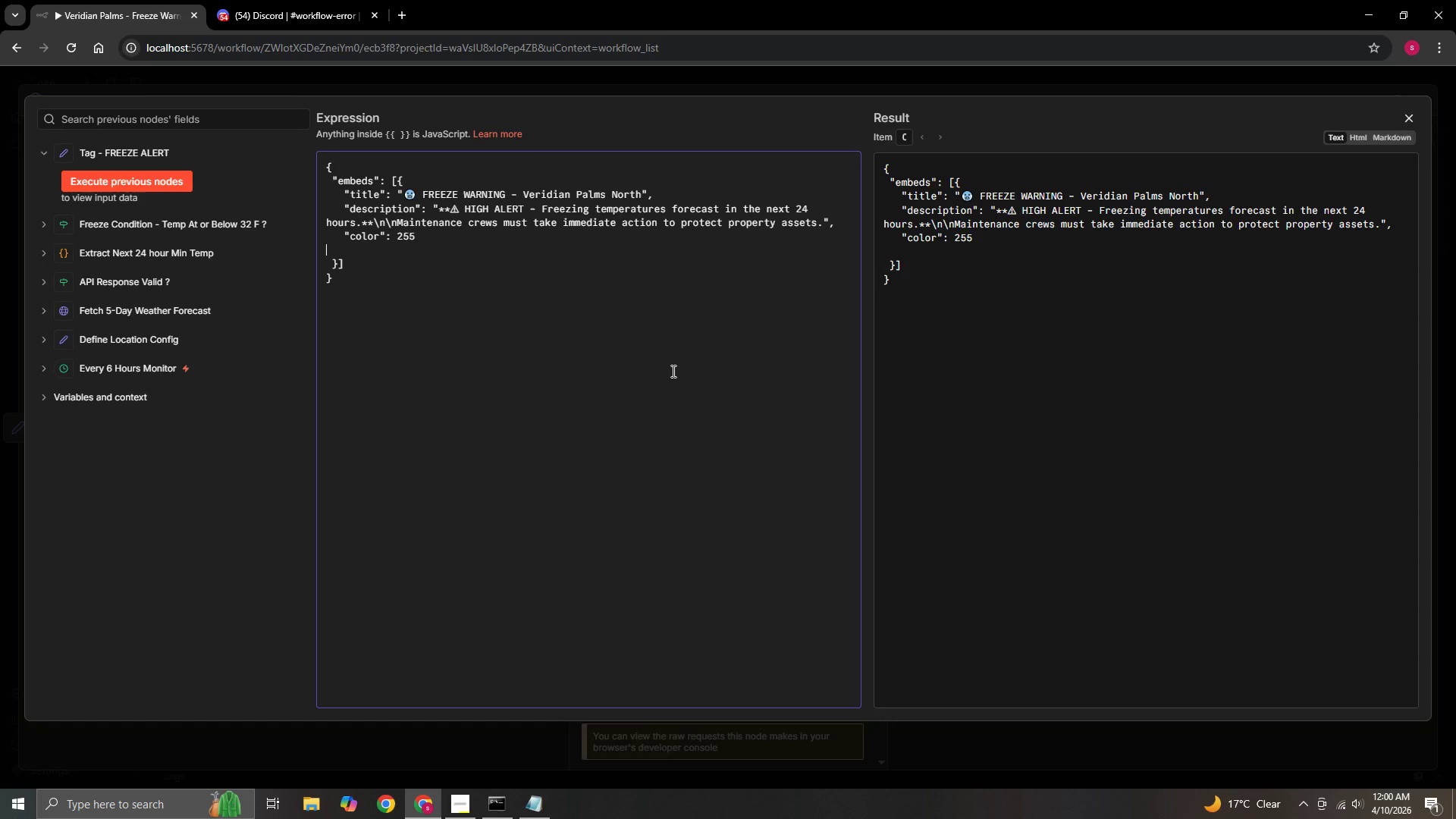 
type(   :)
key(Backspace)
type("fields)
 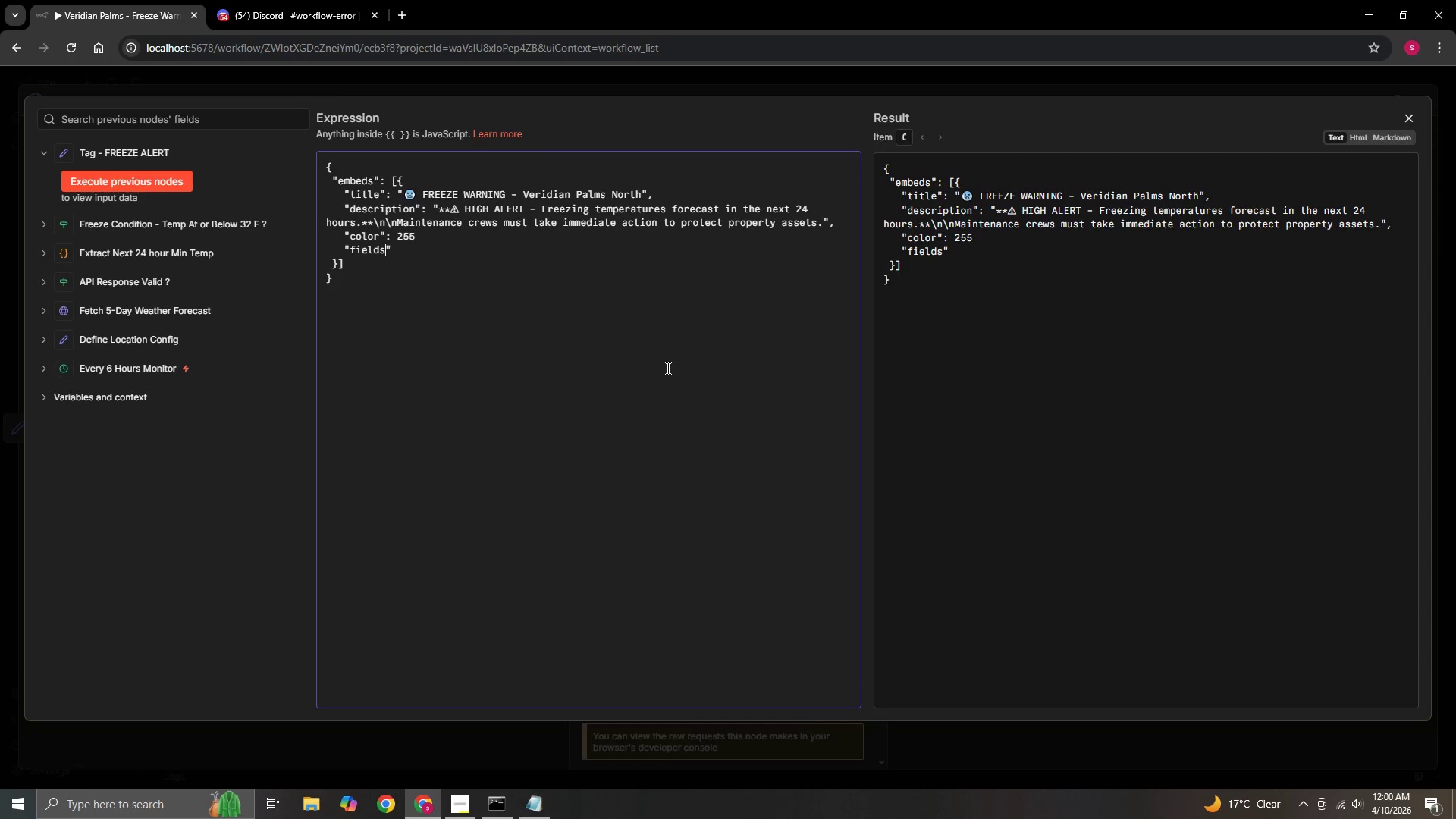 
key(ArrowRight)
 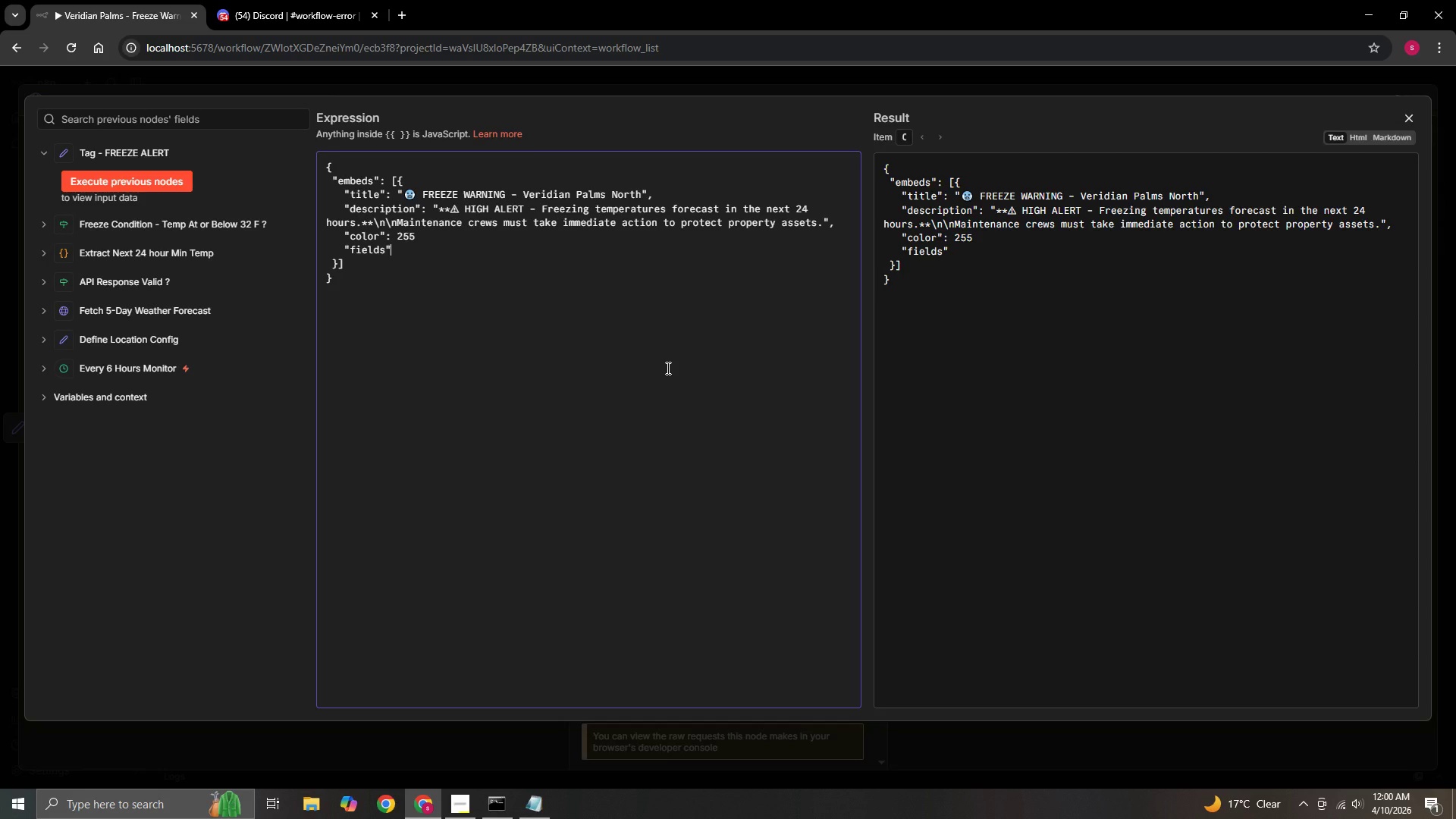 
key(Shift+Semicolon)
 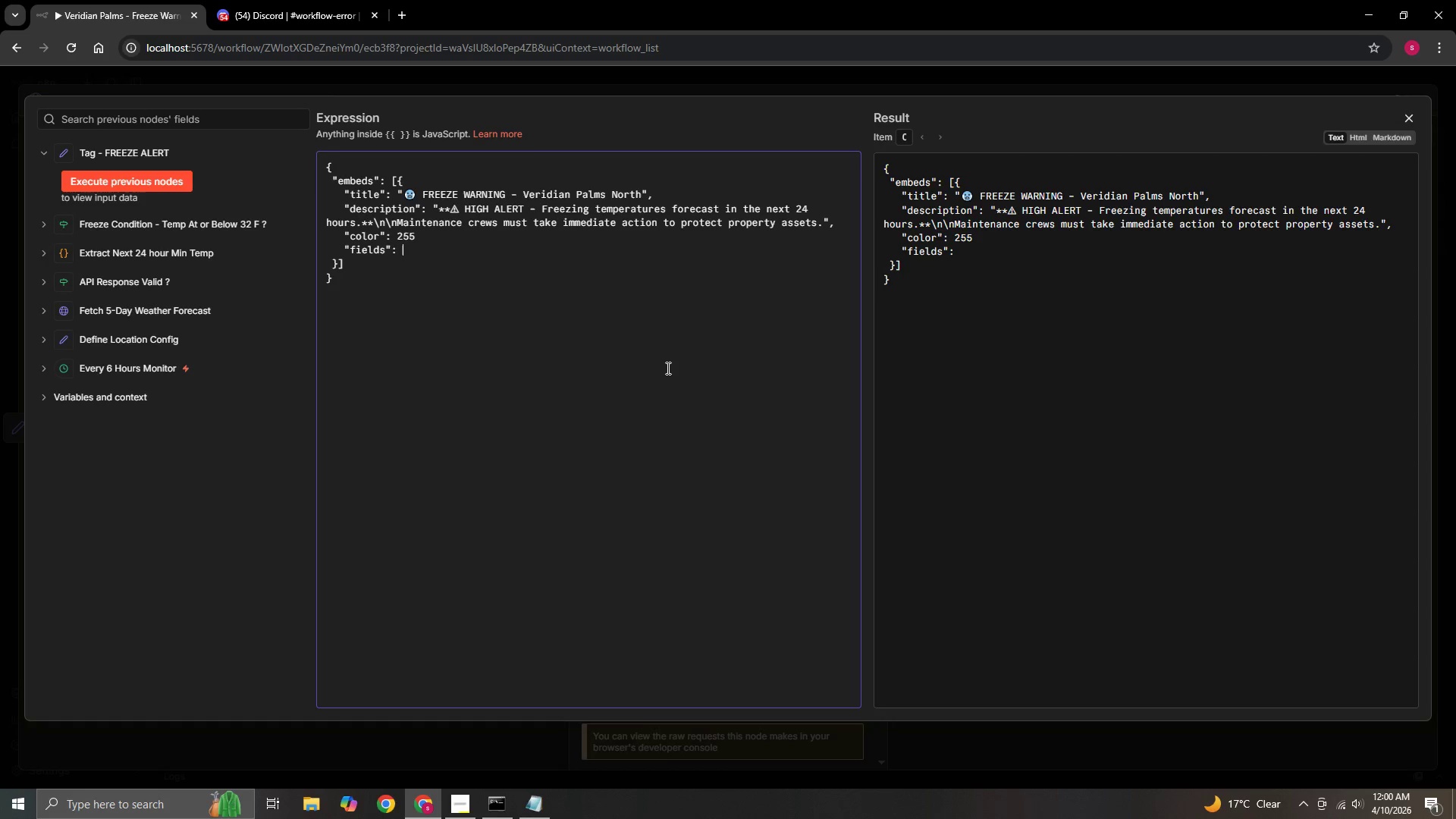 
key(Space)
 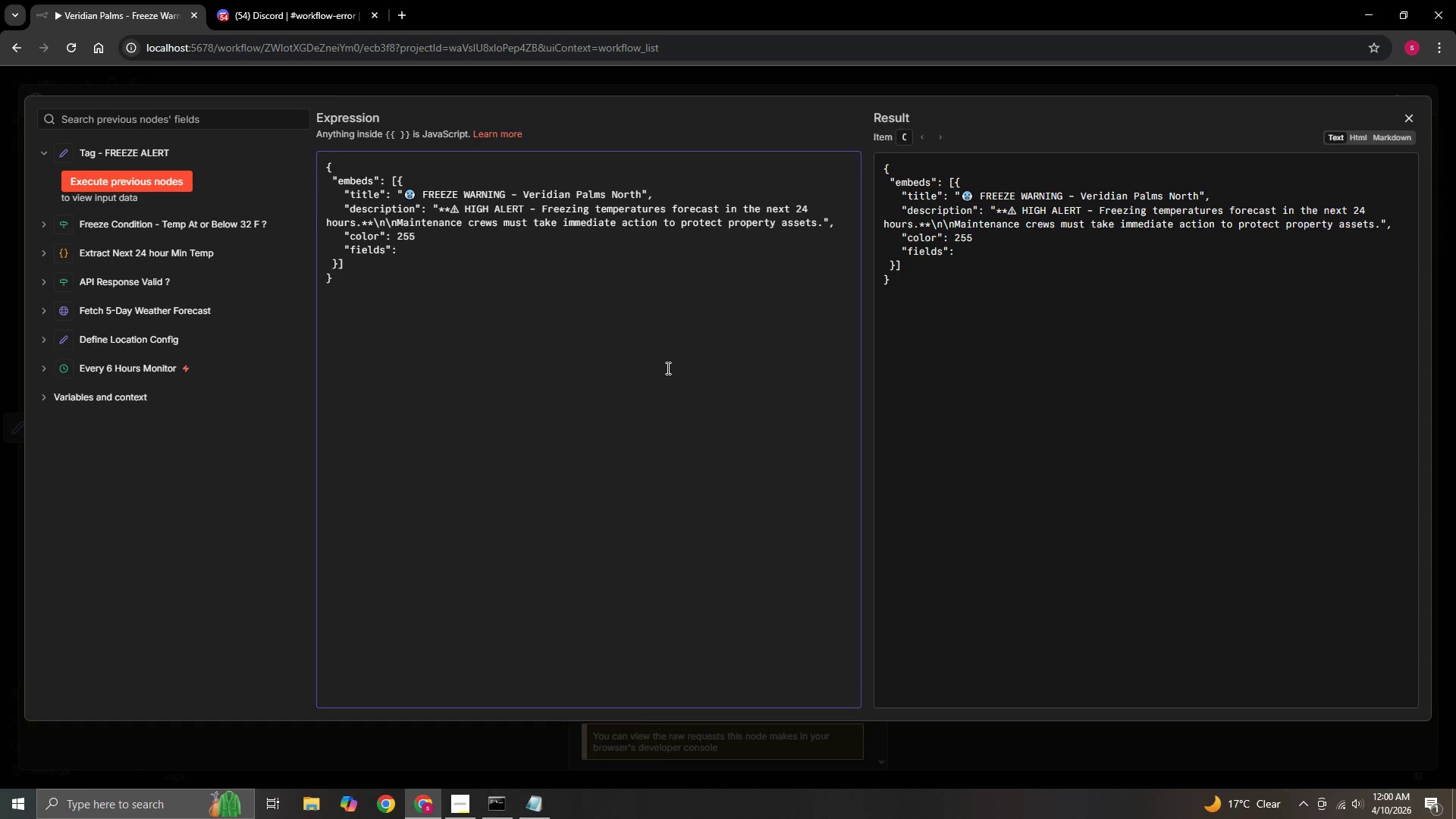 
key(BracketLeft)
 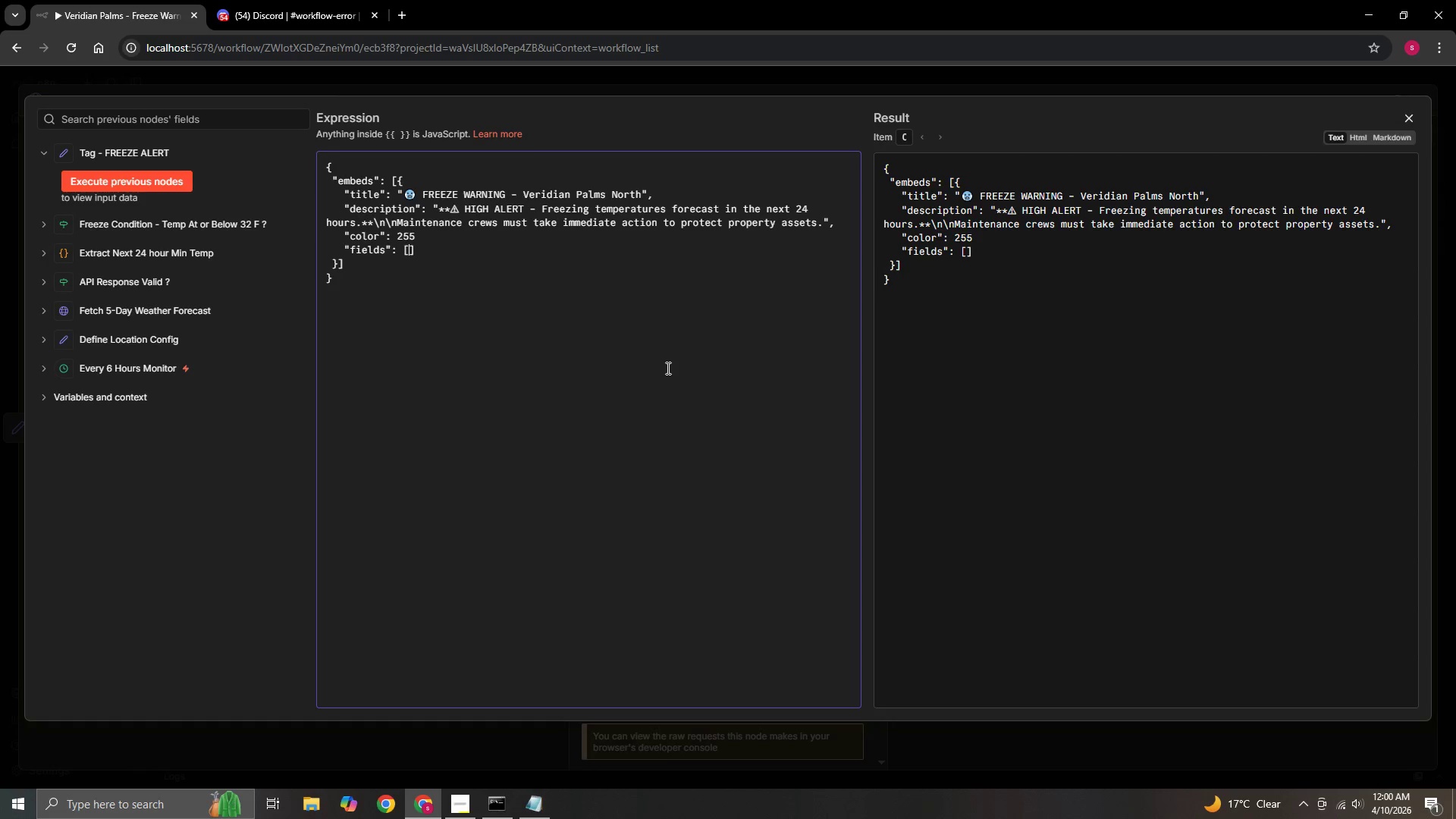 
key(Enter)
 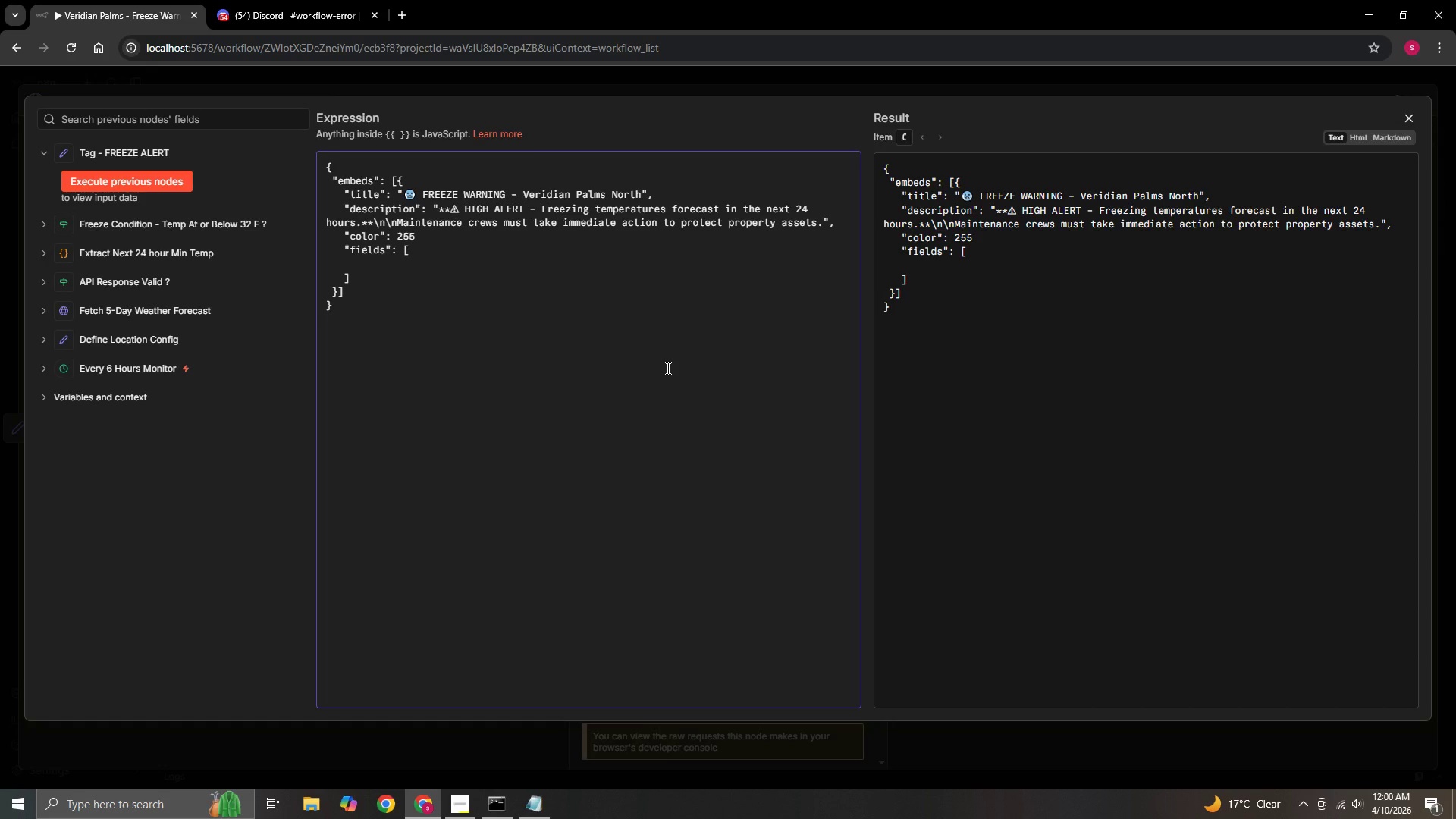 
type(     { "ma)
key(Backspace)
key(Backspace)
 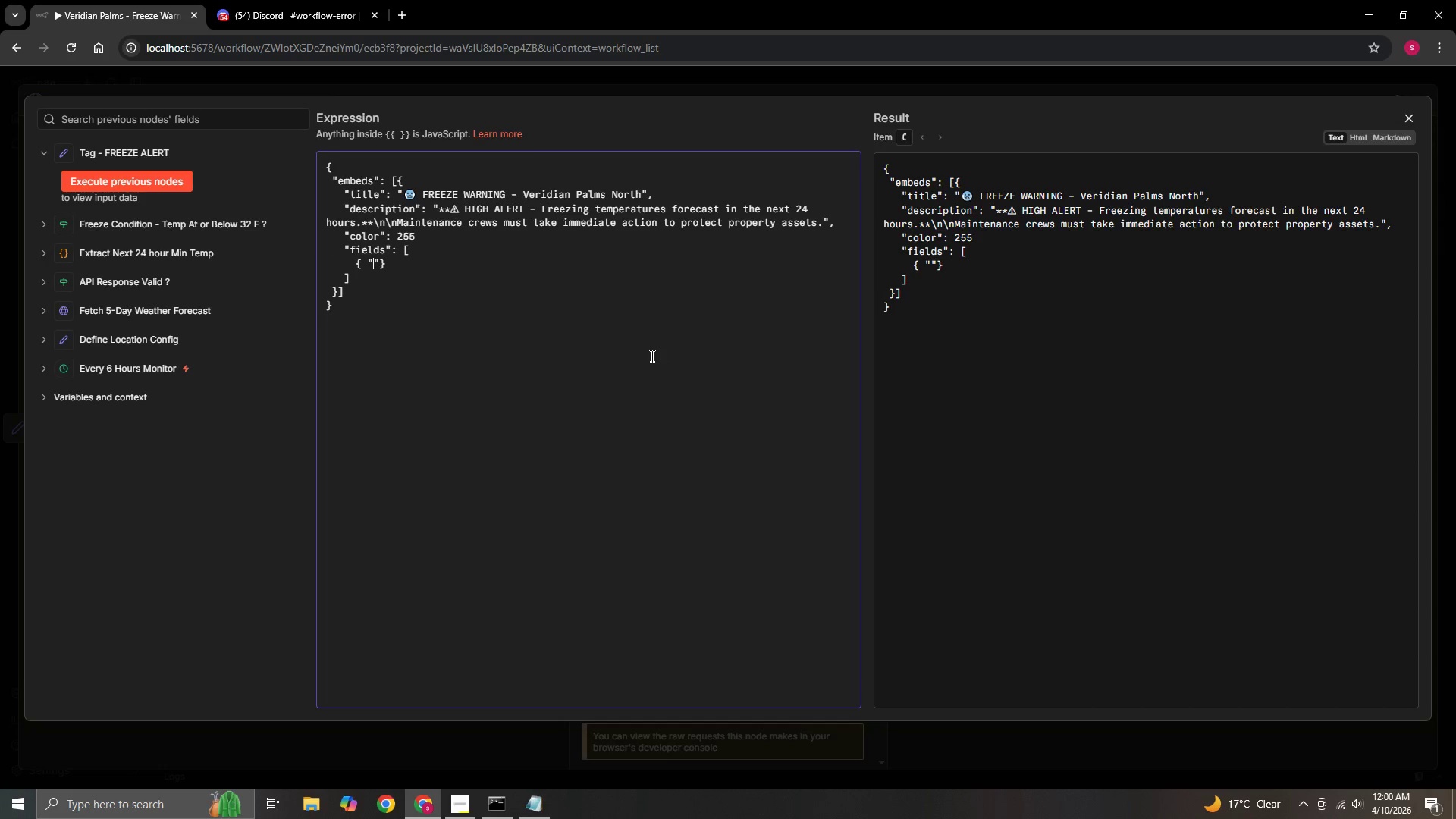 
type(name)
 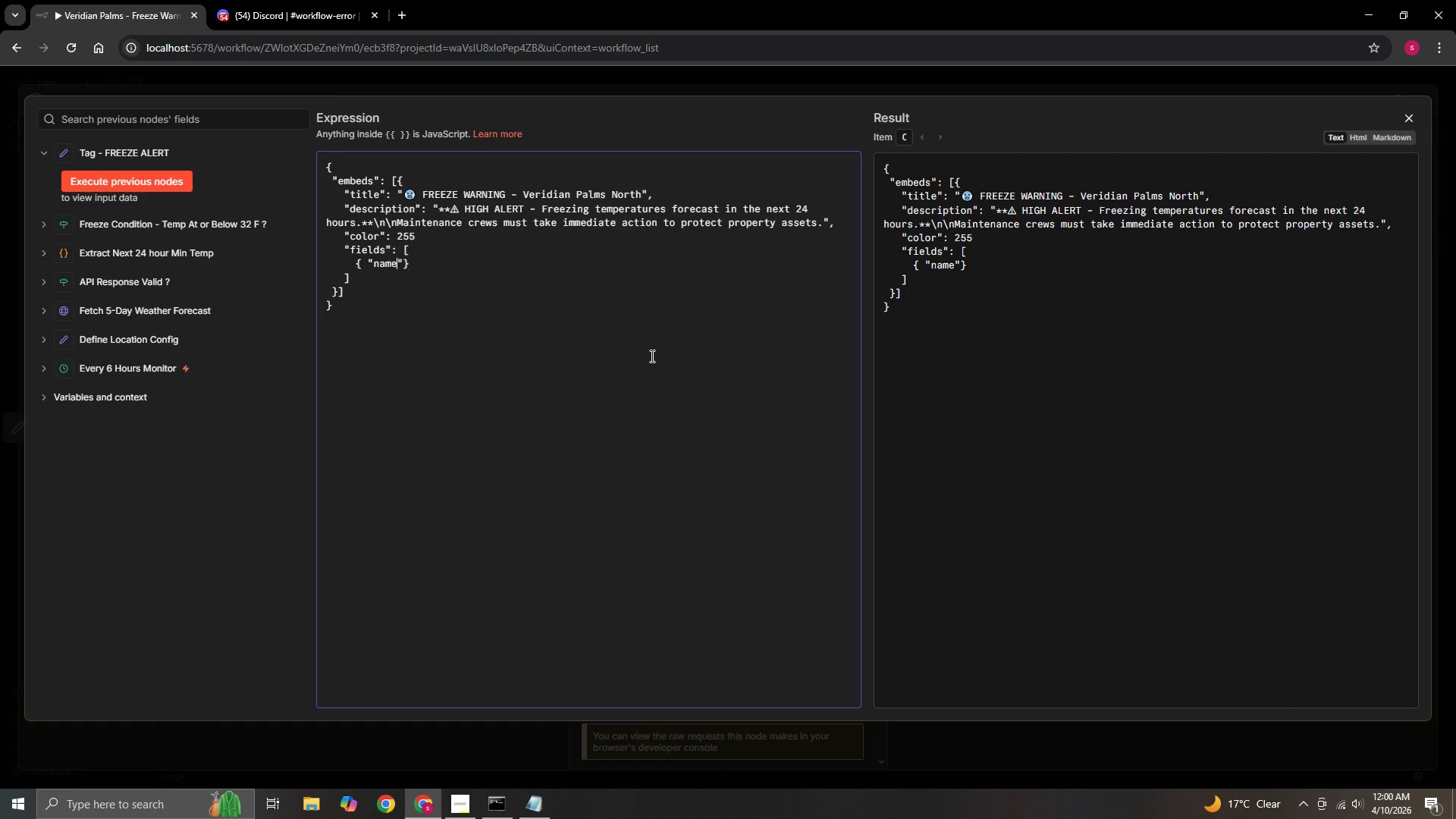 
key(ArrowRight)
 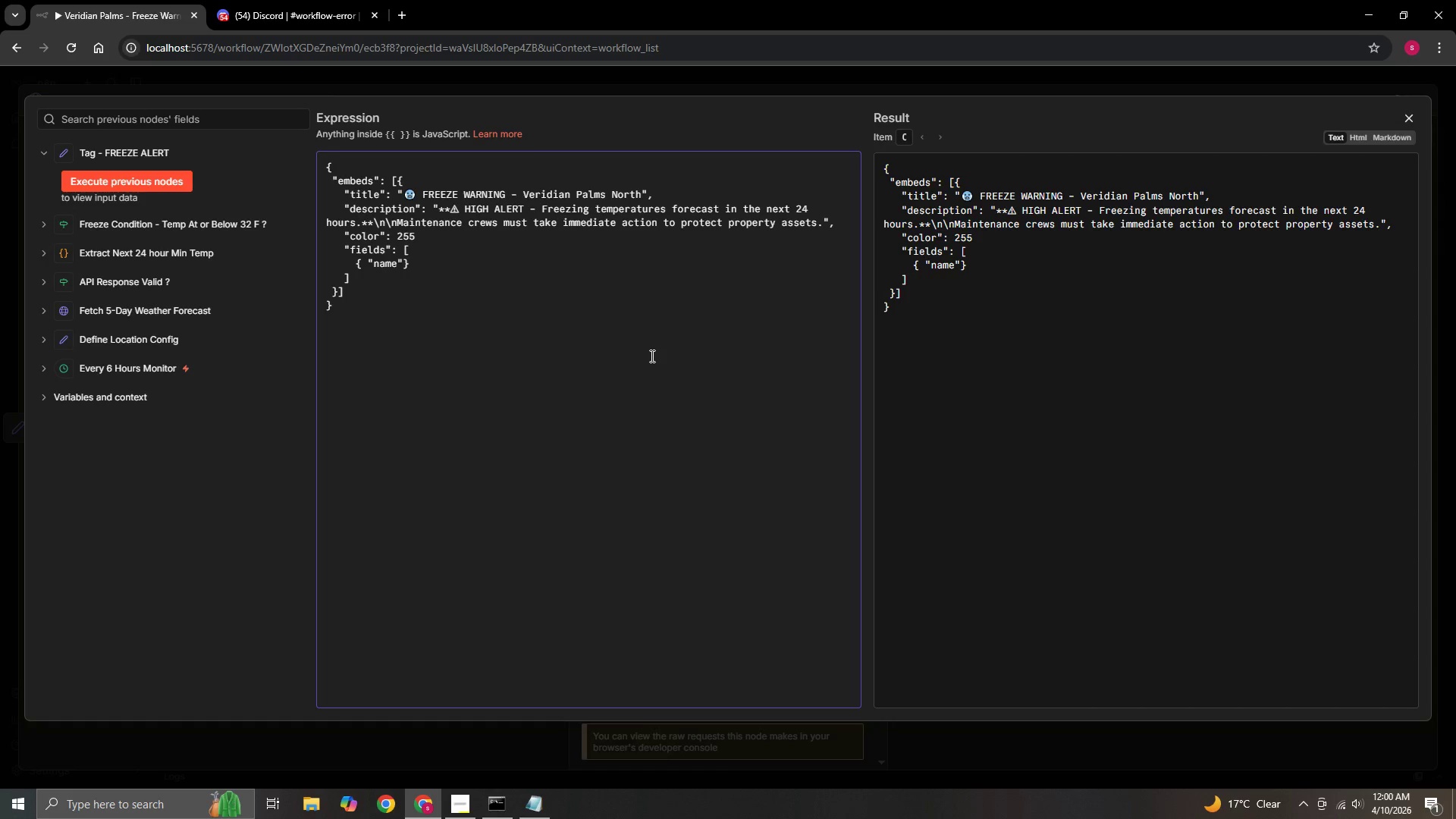 
key(Shift+Semicolon)
 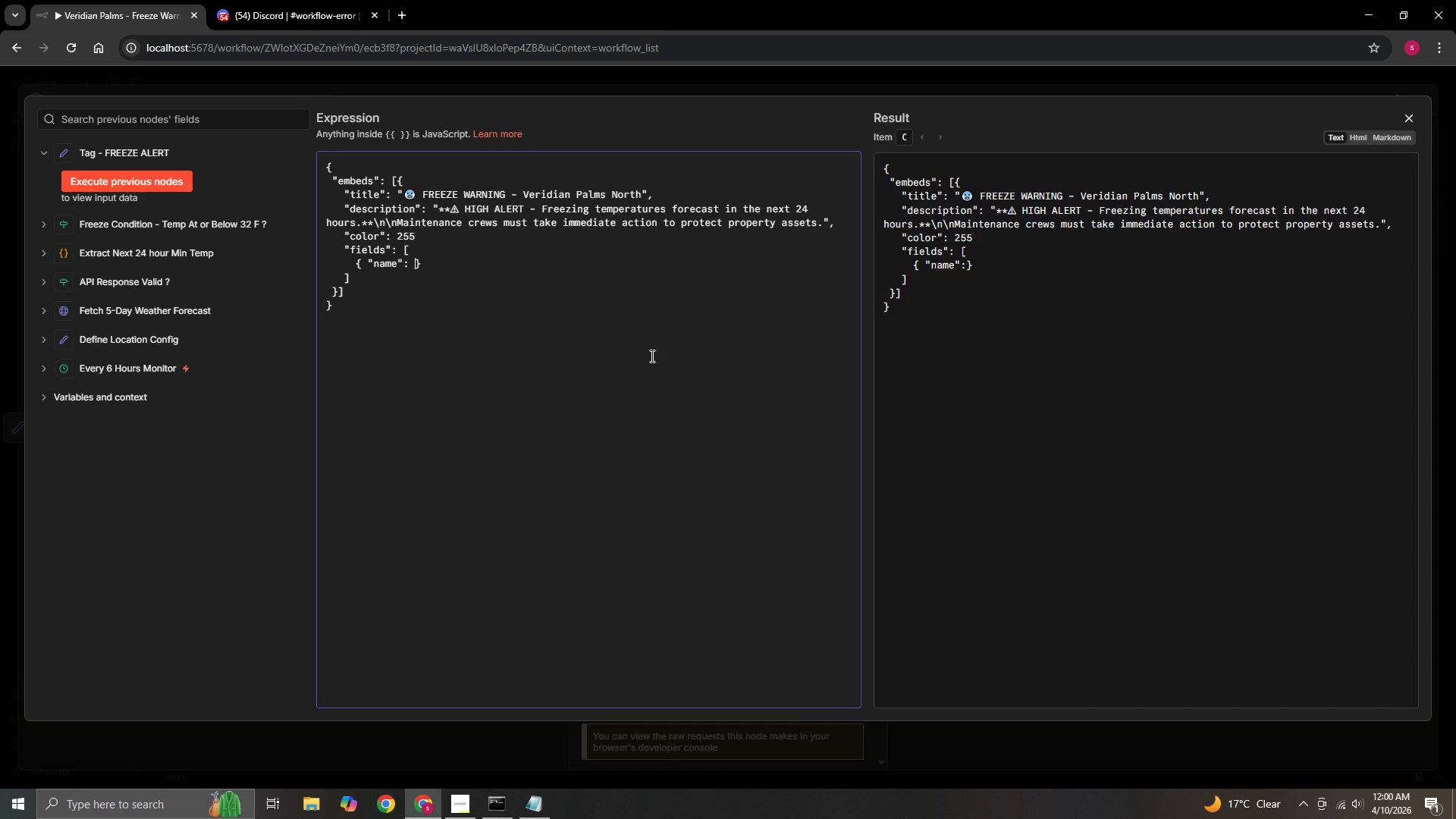 
key(Space)
 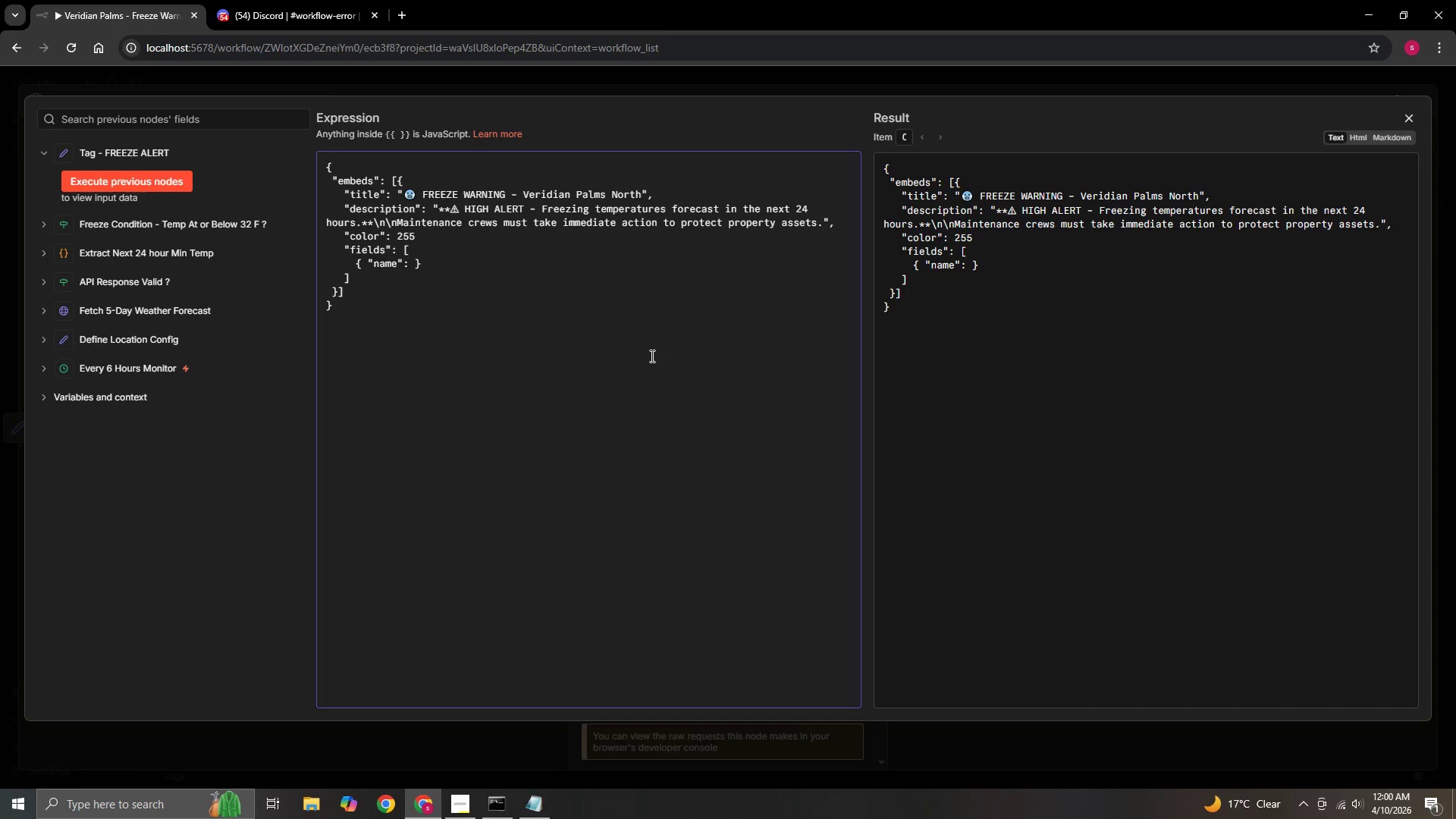 
key(Shift+Quote)
 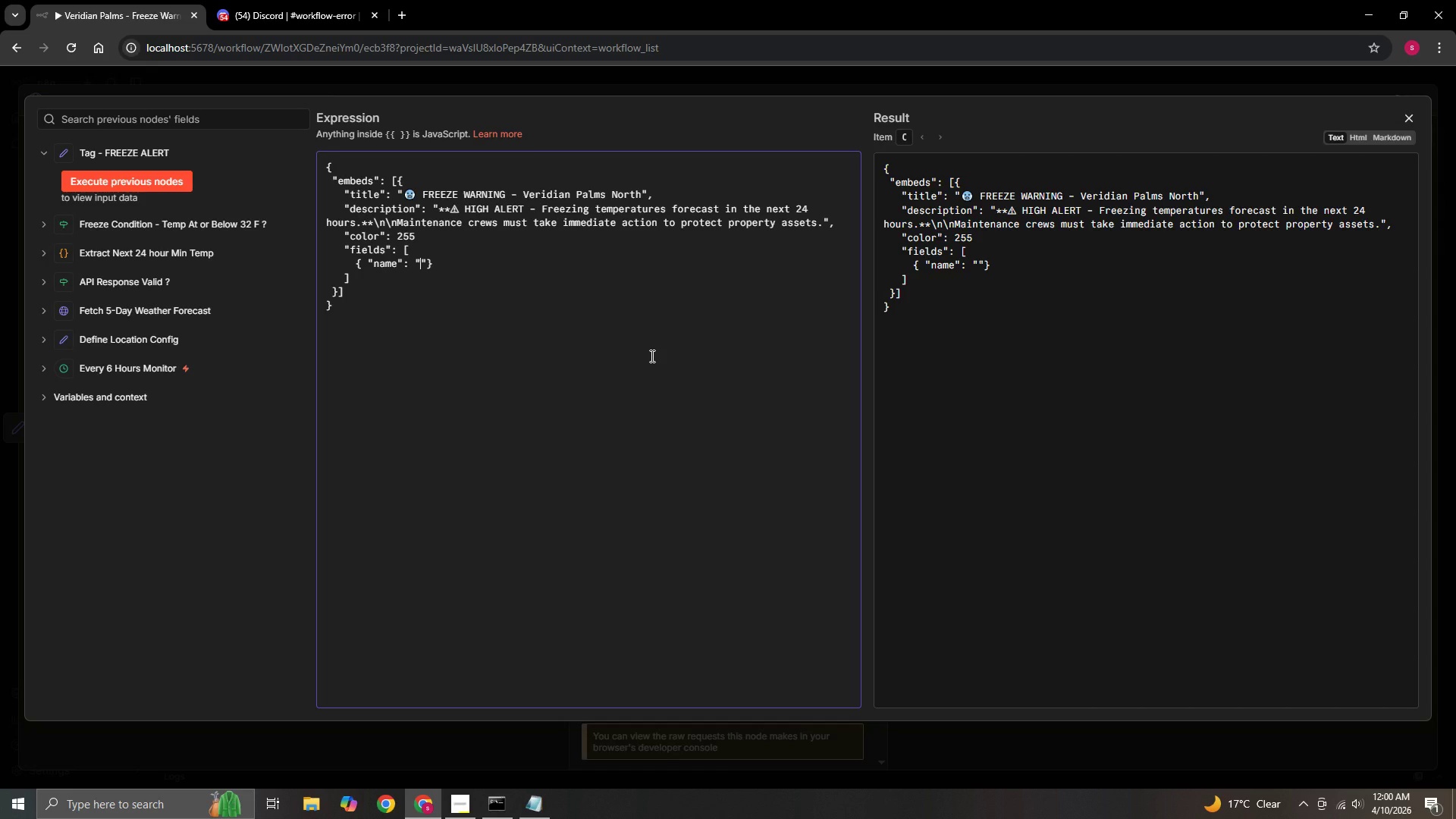 
type(Pr)
key(Backspace)
key(Backspace)
 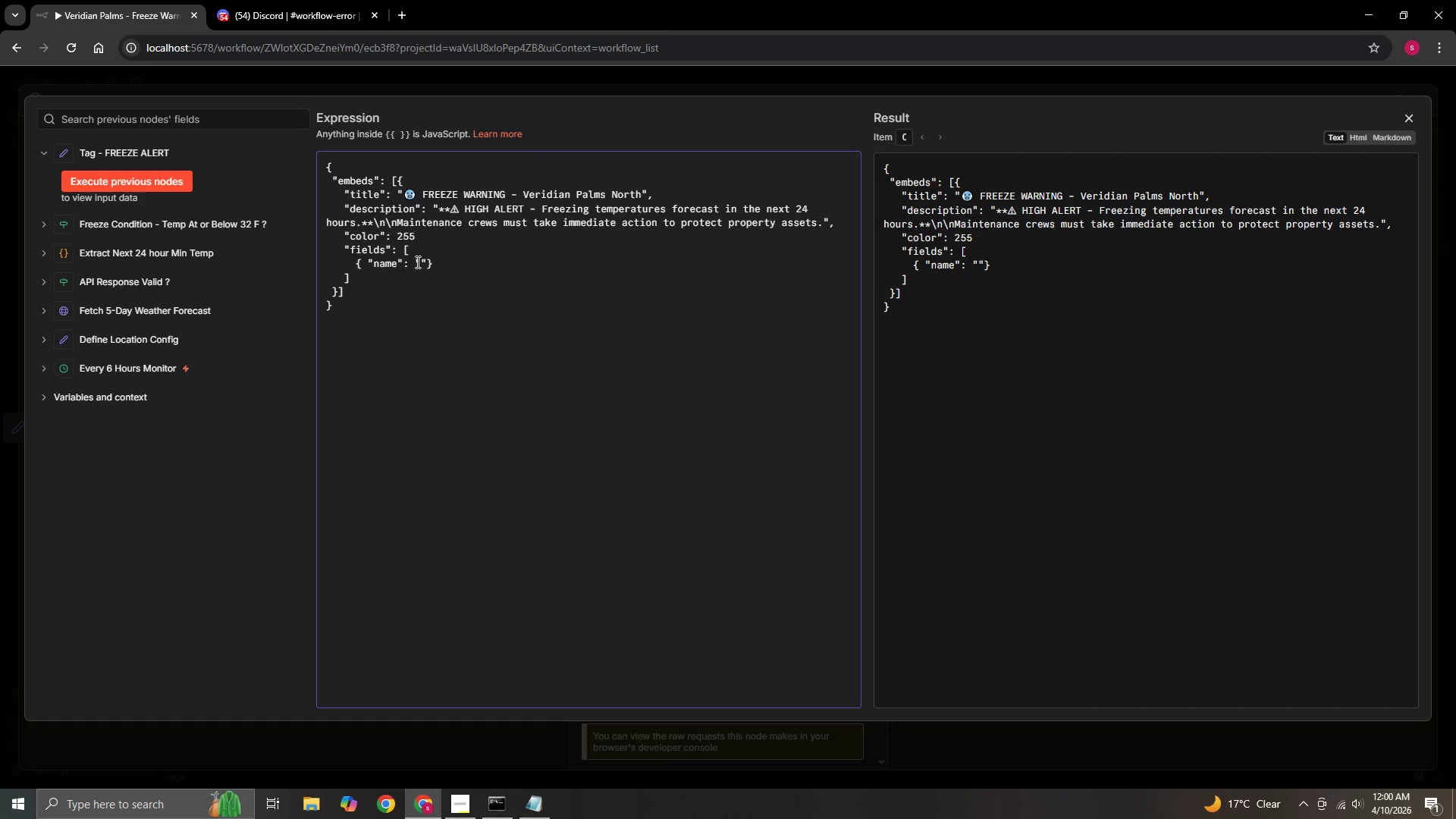 
right_click([419, 262])
 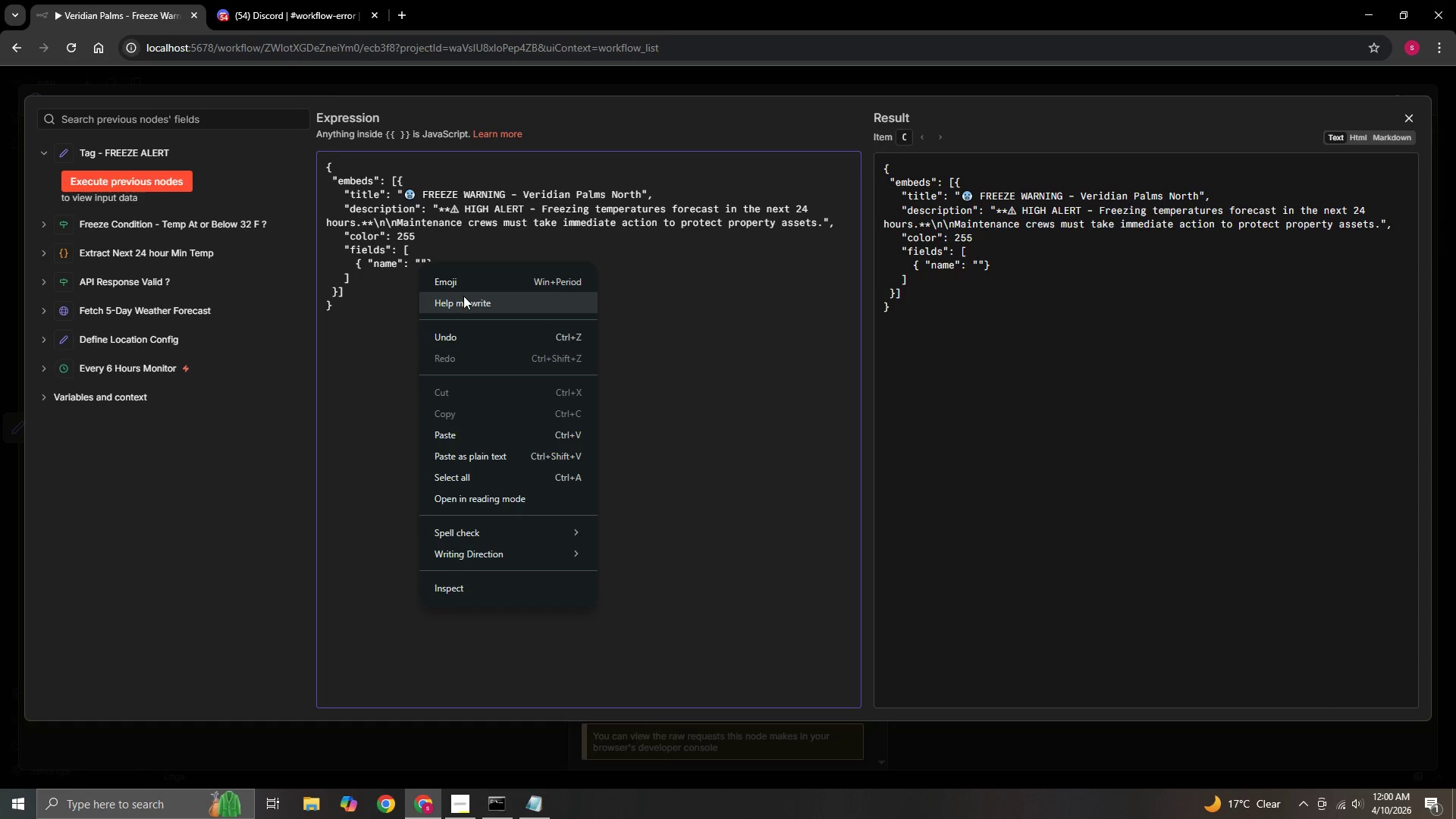 
left_click([464, 289])
 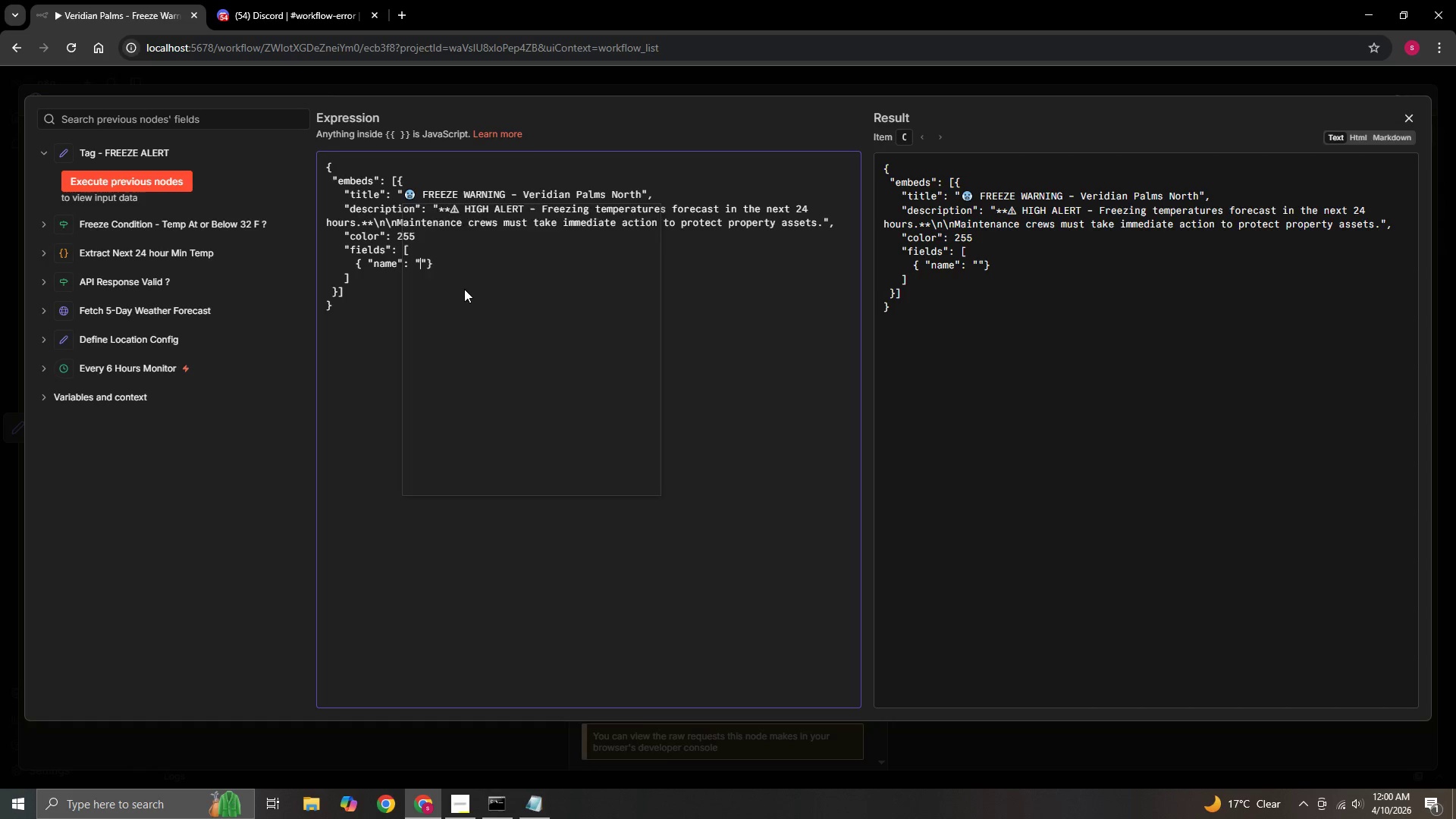 
type(Proper)
key(Backspace)
key(Backspace)
key(Backspace)
 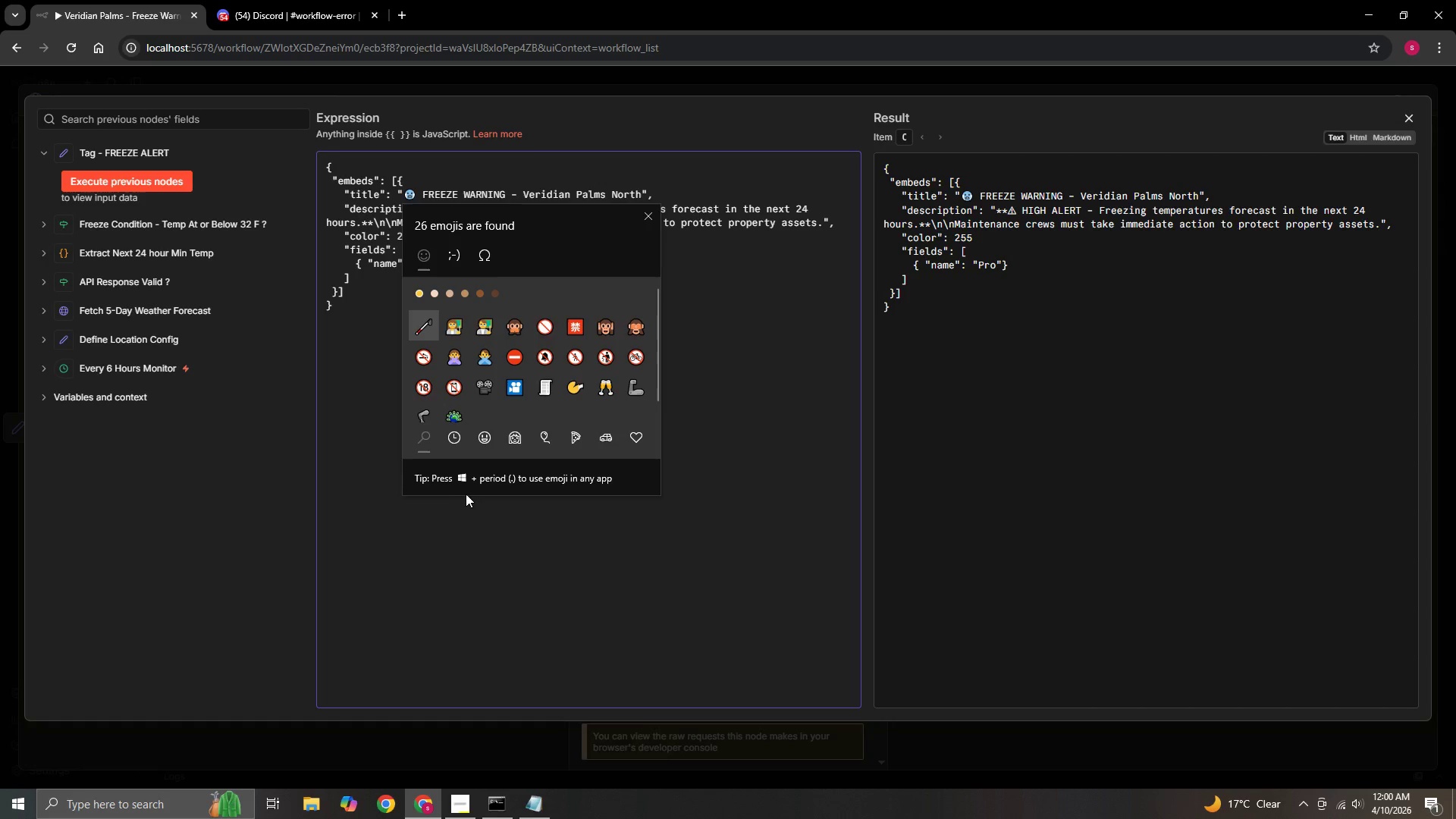 
scroll: coordinate [511, 415], scroll_direction: none, amount: 0.0
 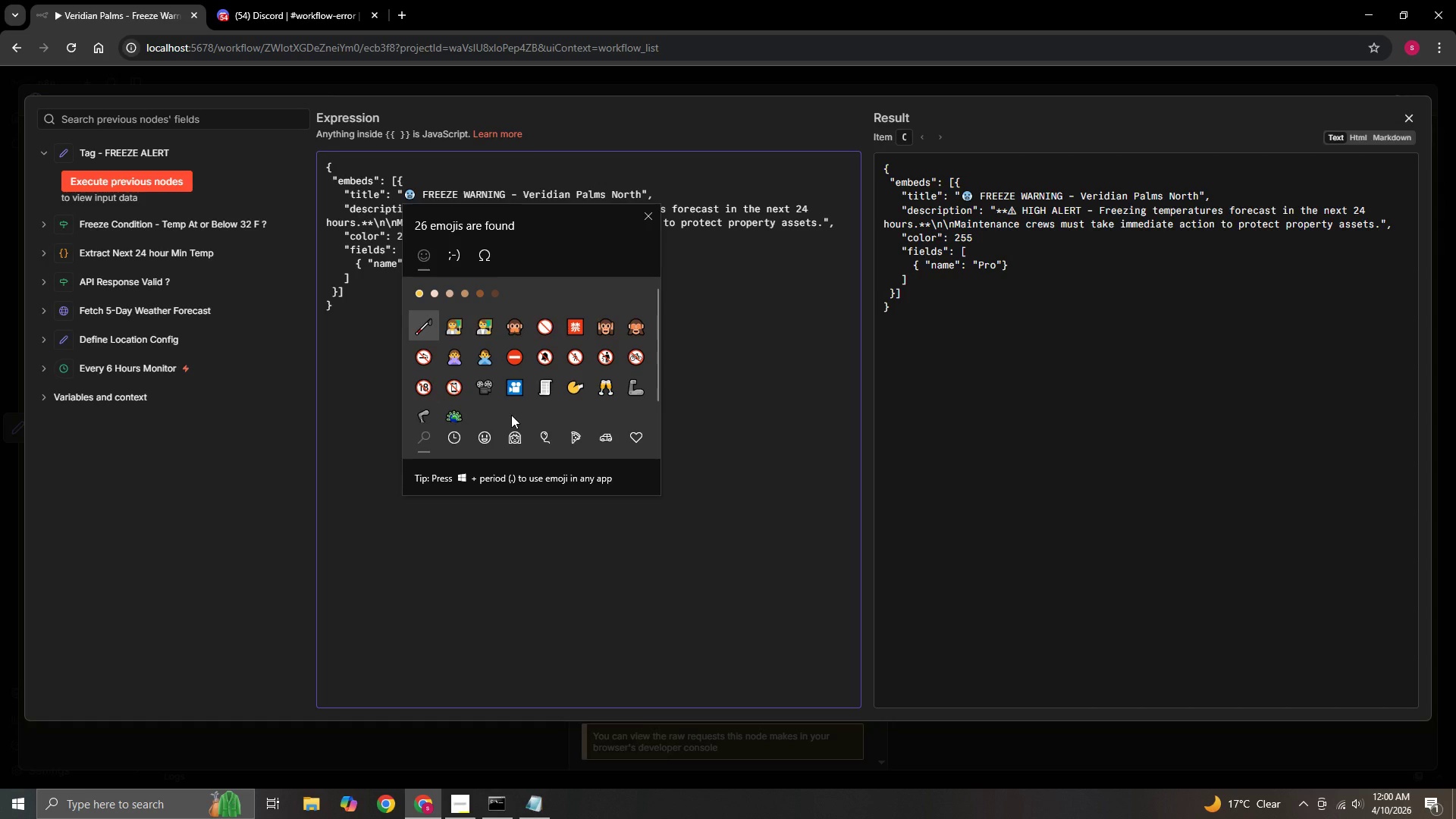 
key(Backspace)
key(Backspace)
key(Backspace)
type(Hou)
 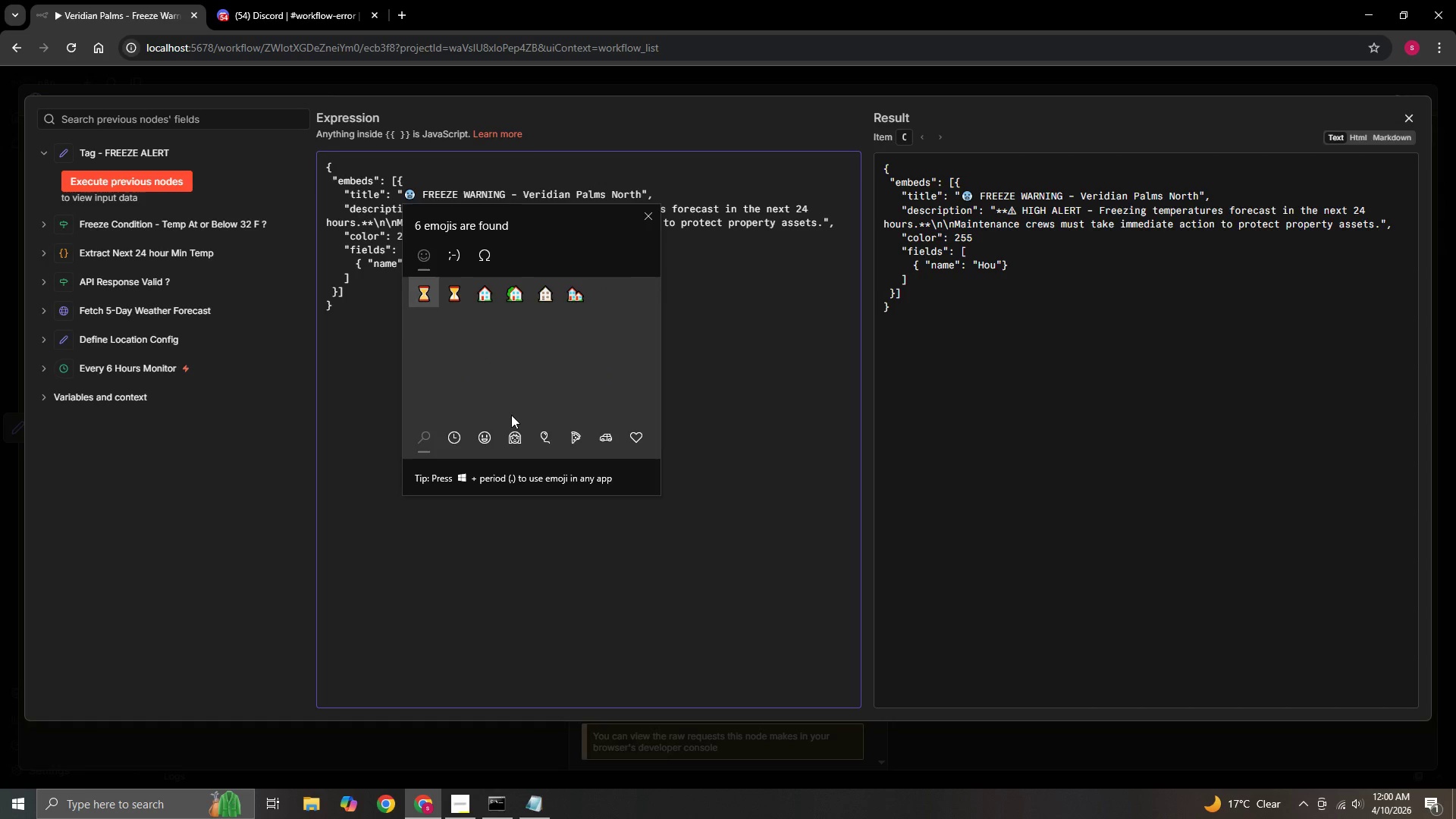 
left_click([512, 291])
 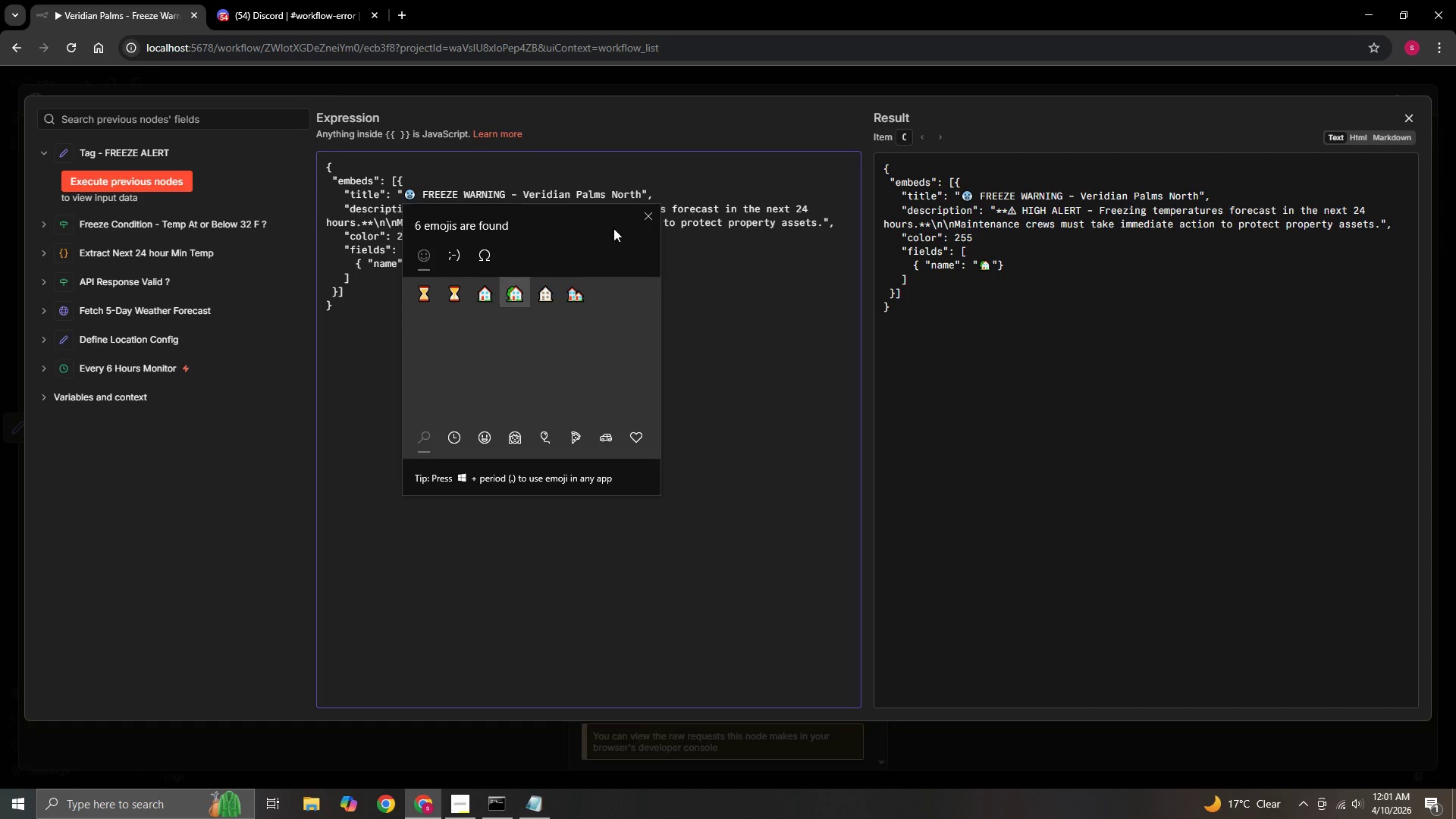 
left_click([650, 218])
 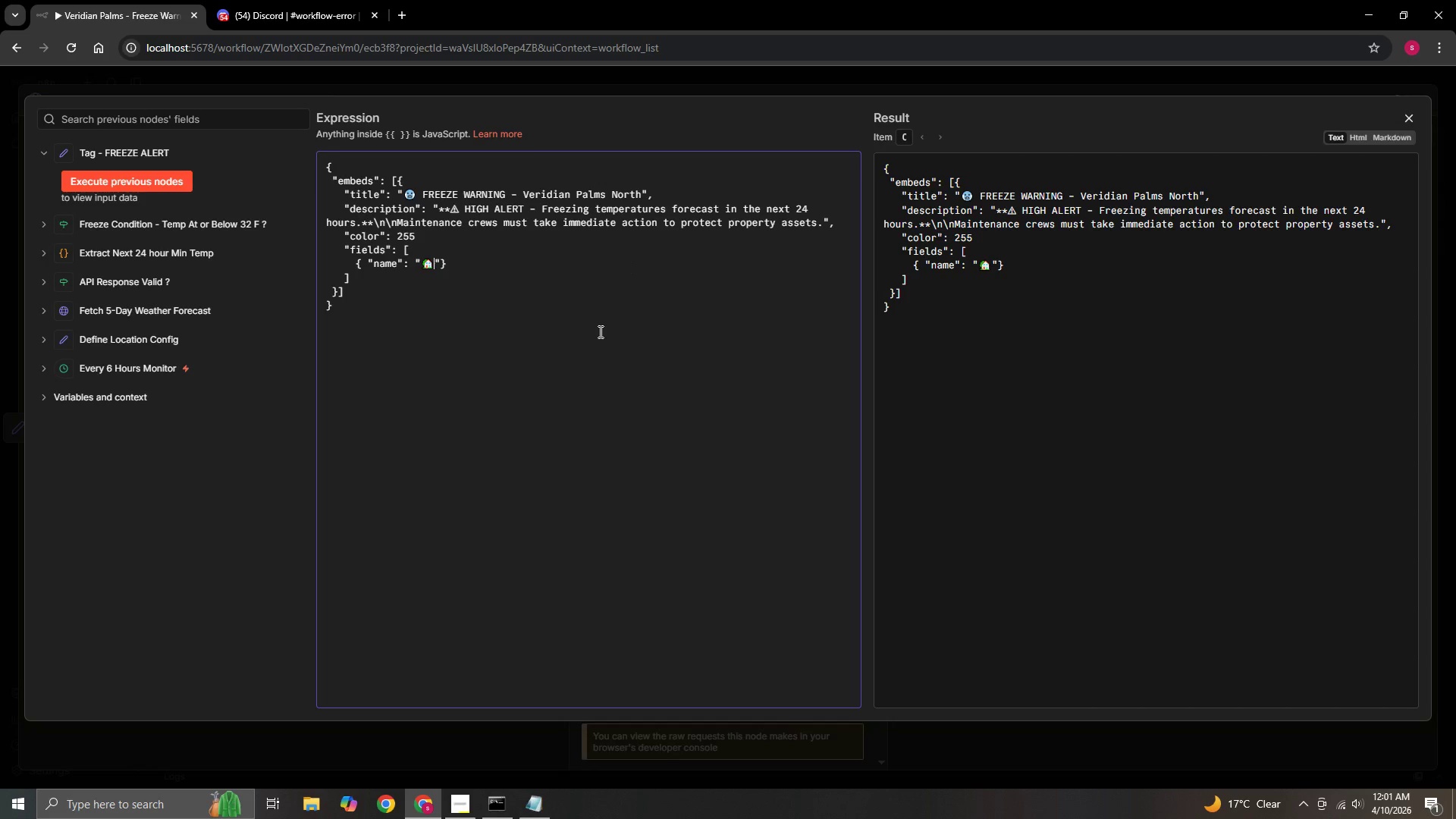 
type( Property)
 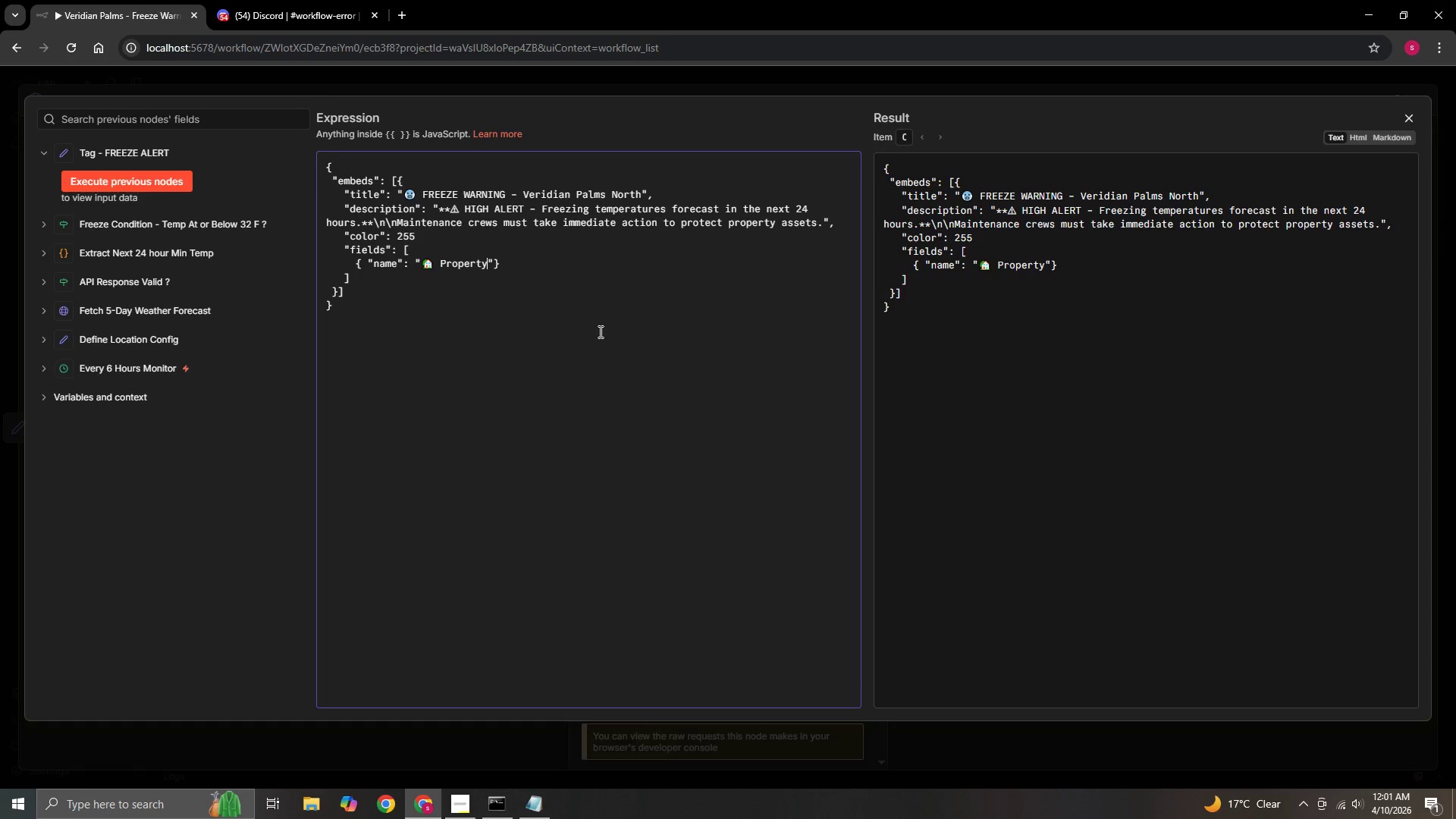 
key(ArrowRight)
 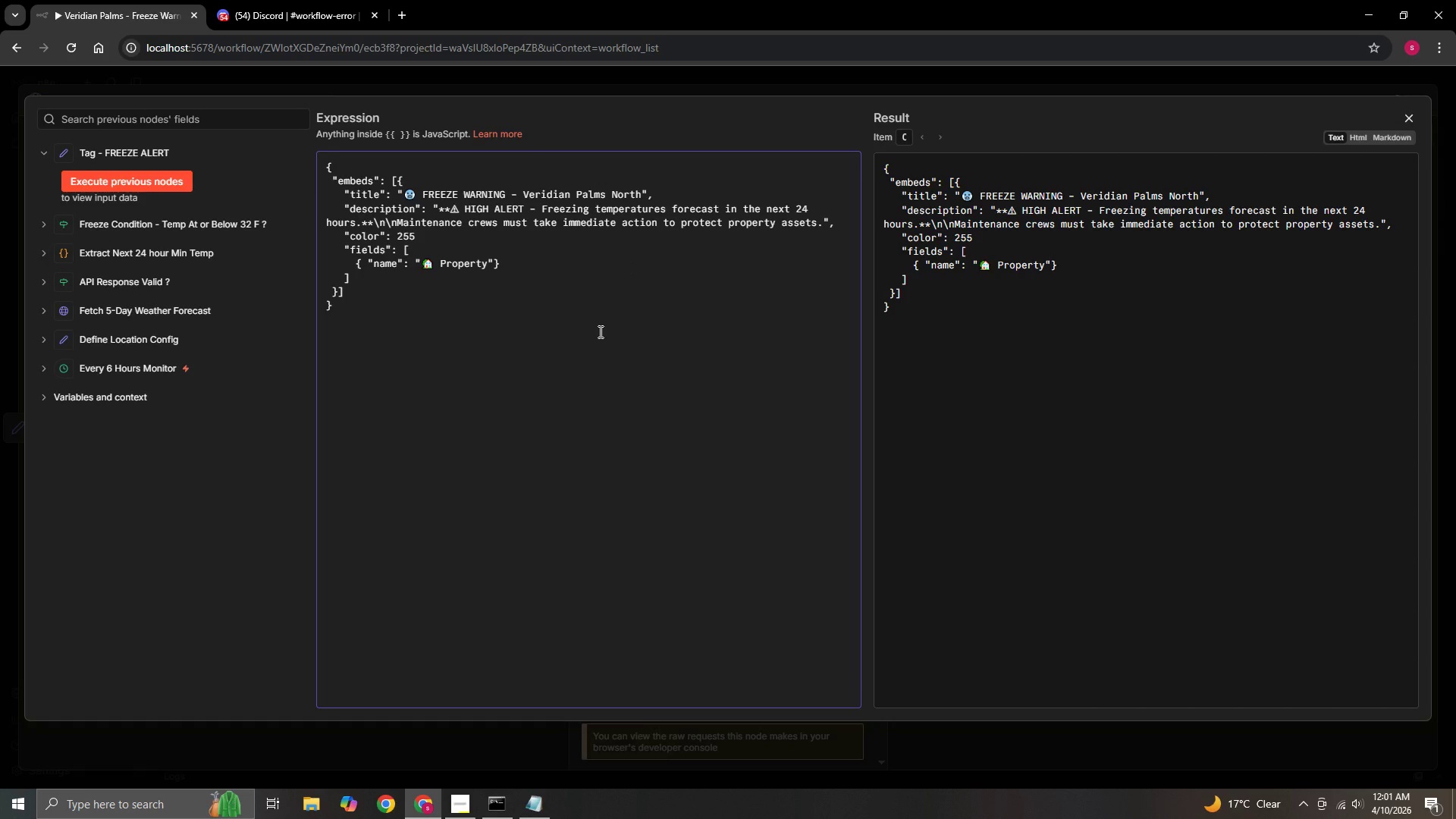 
type(, "value": "PP)
key(Backspace)
key(Backspace)
type({{}})
 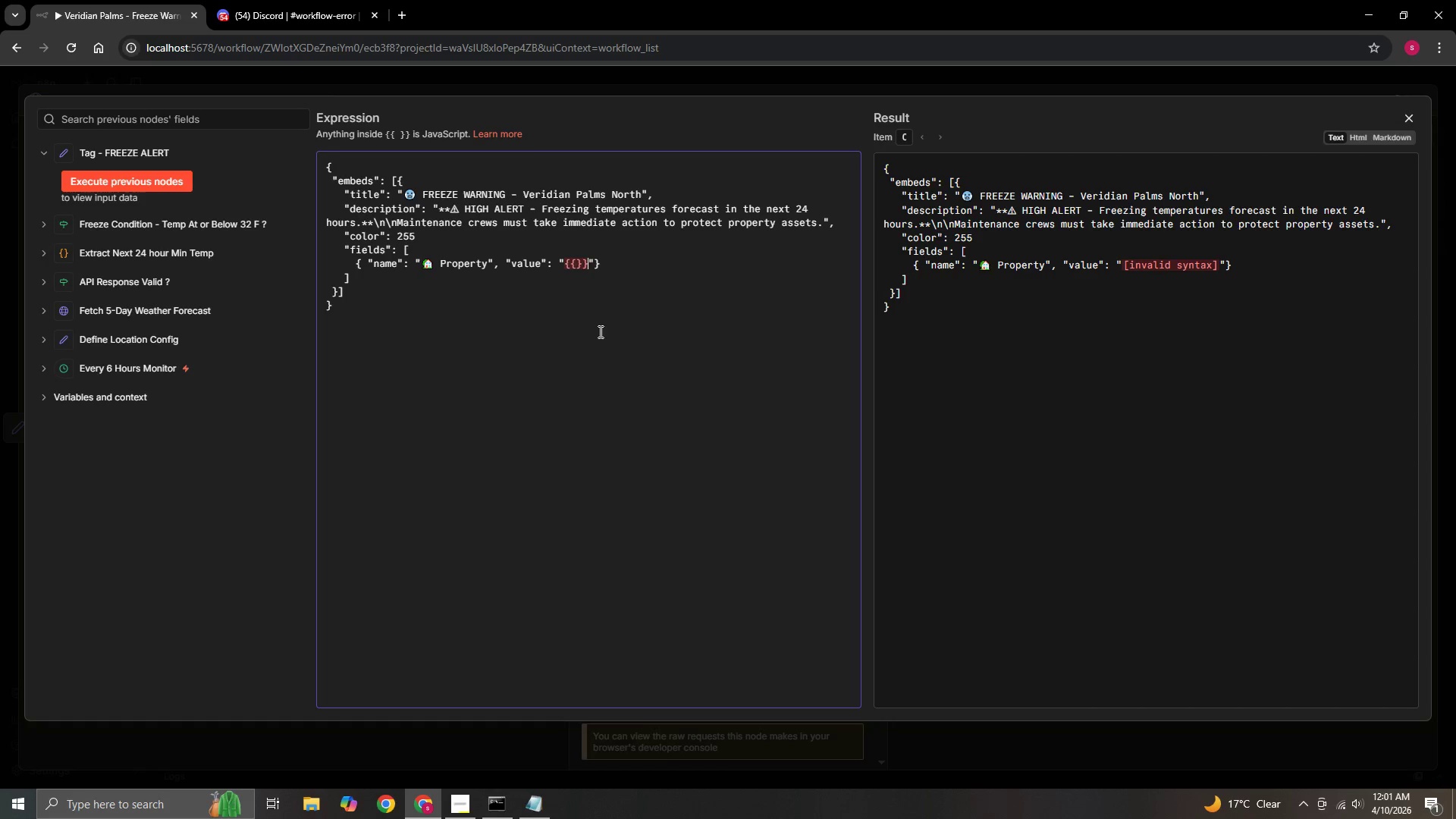 
key(ArrowLeft)
 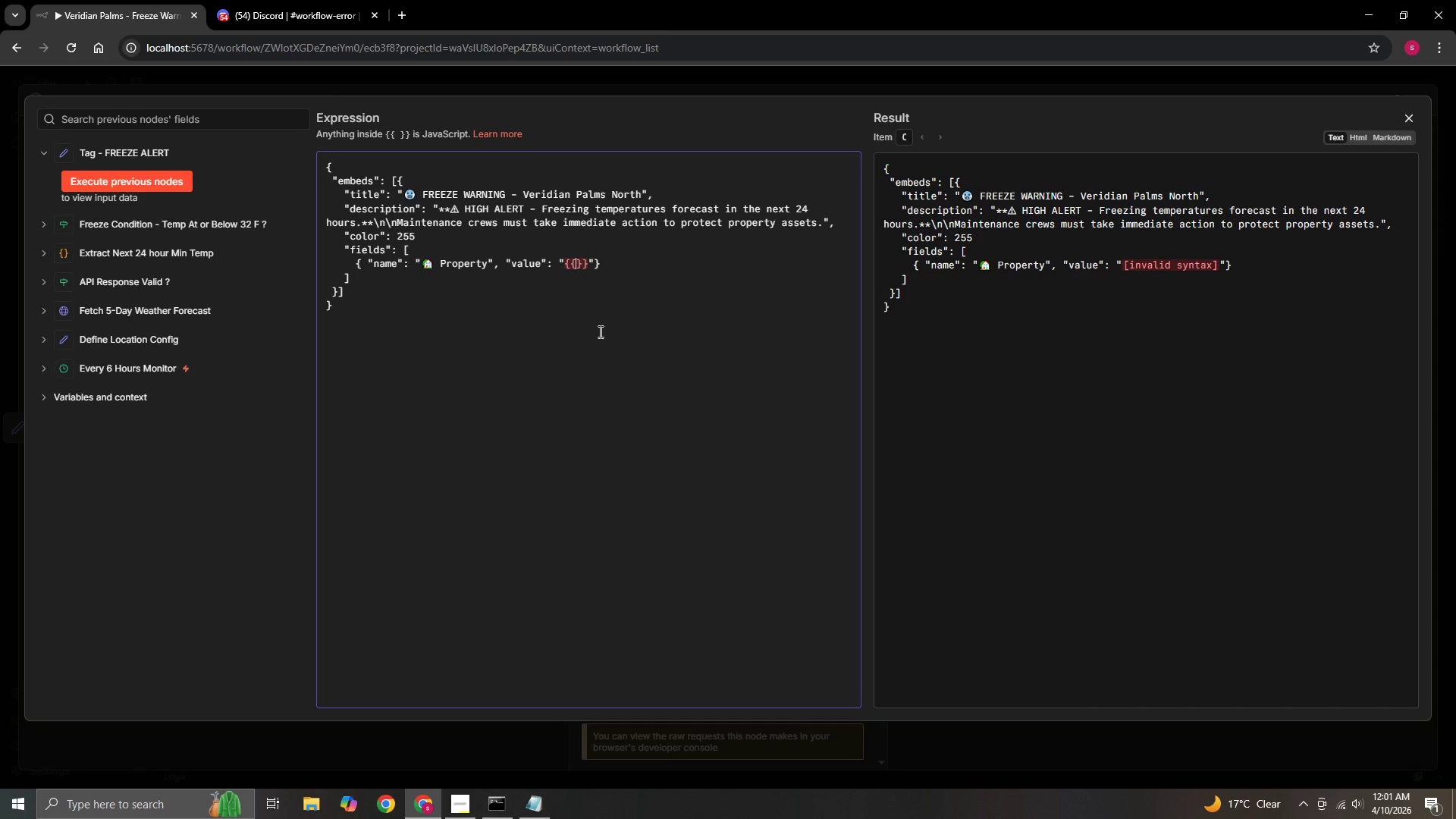 
key(ArrowLeft)
 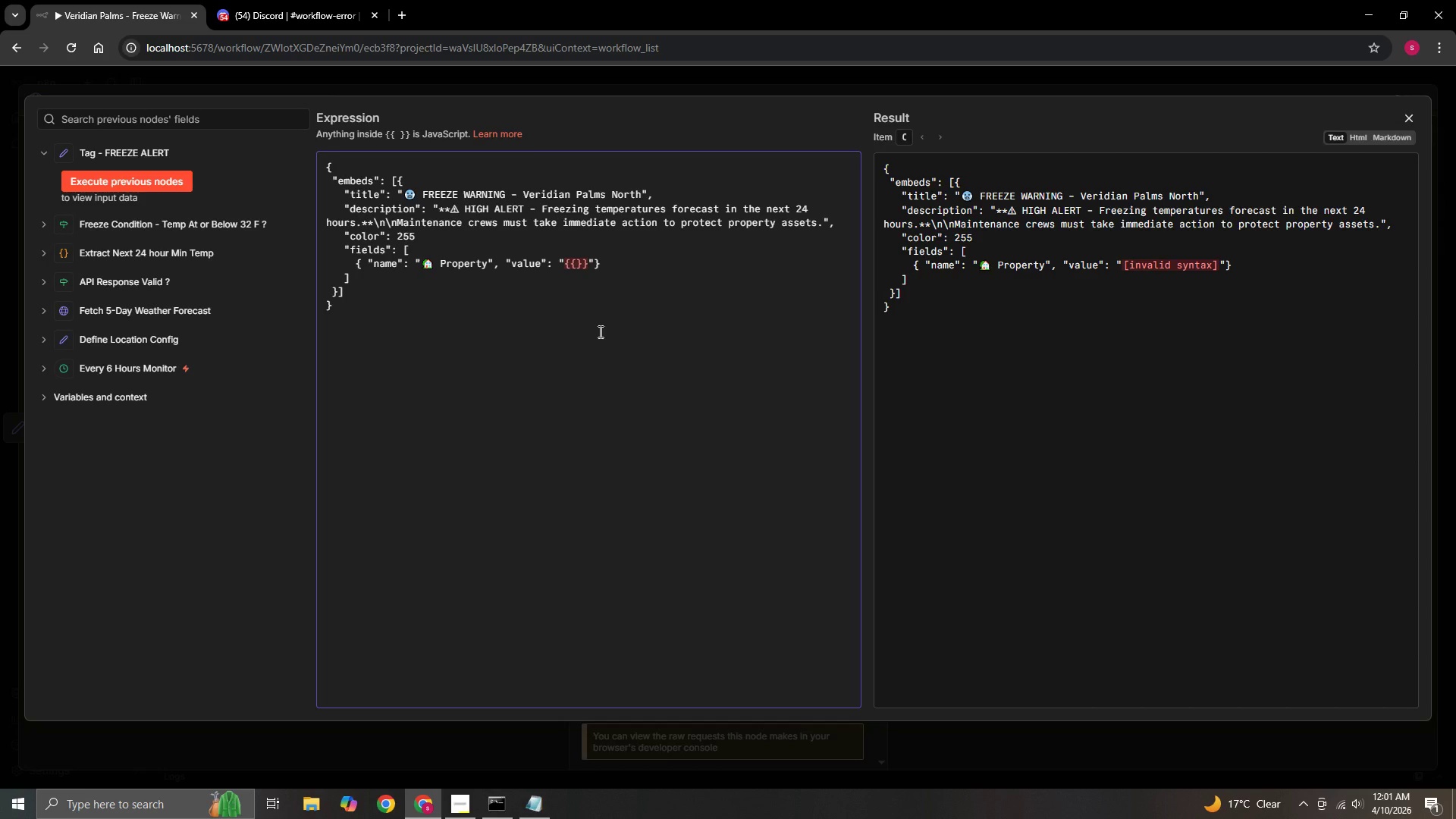 
key(Space)
 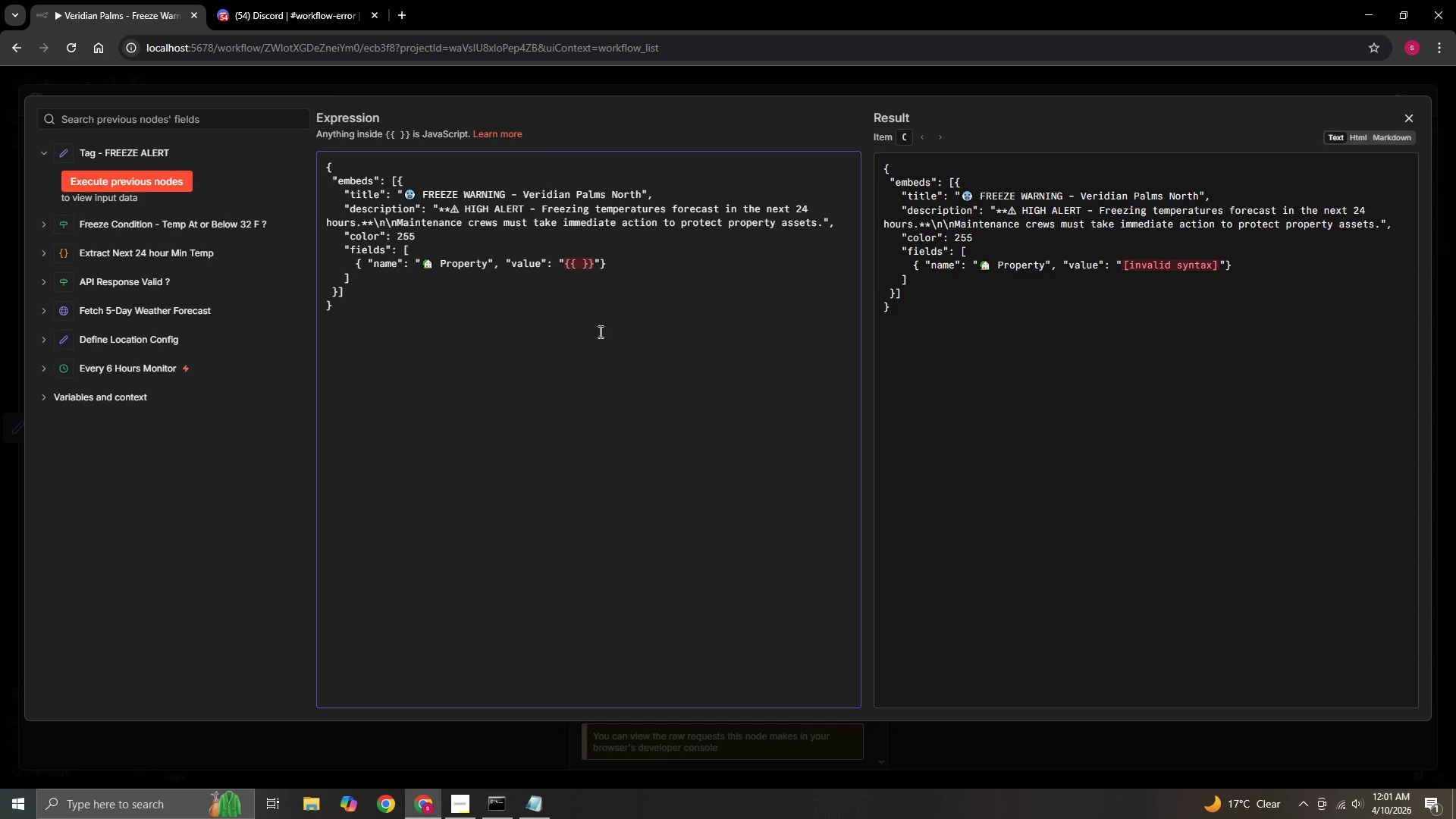 
key(Space)
 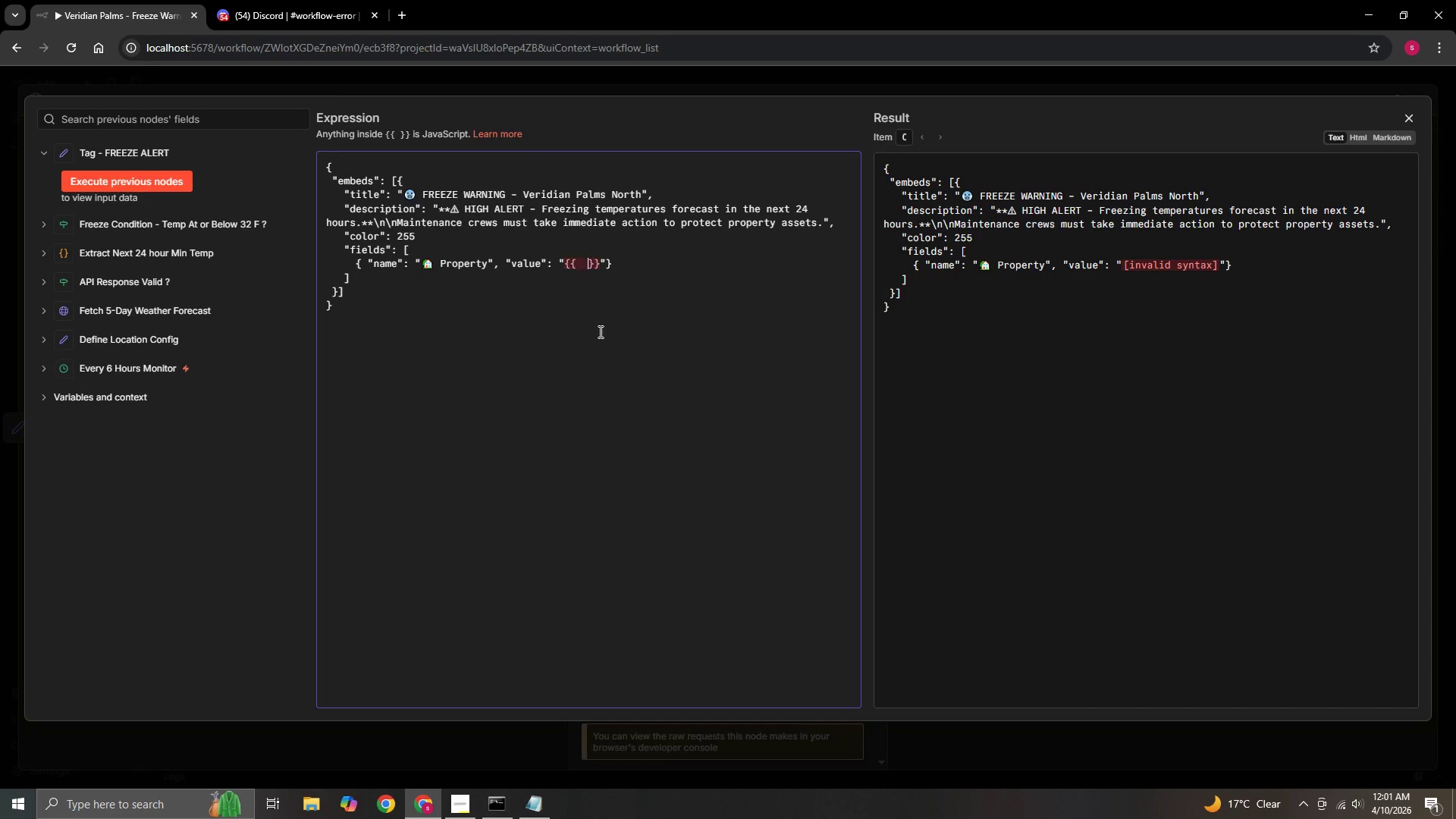 
key(ArrowLeft)
 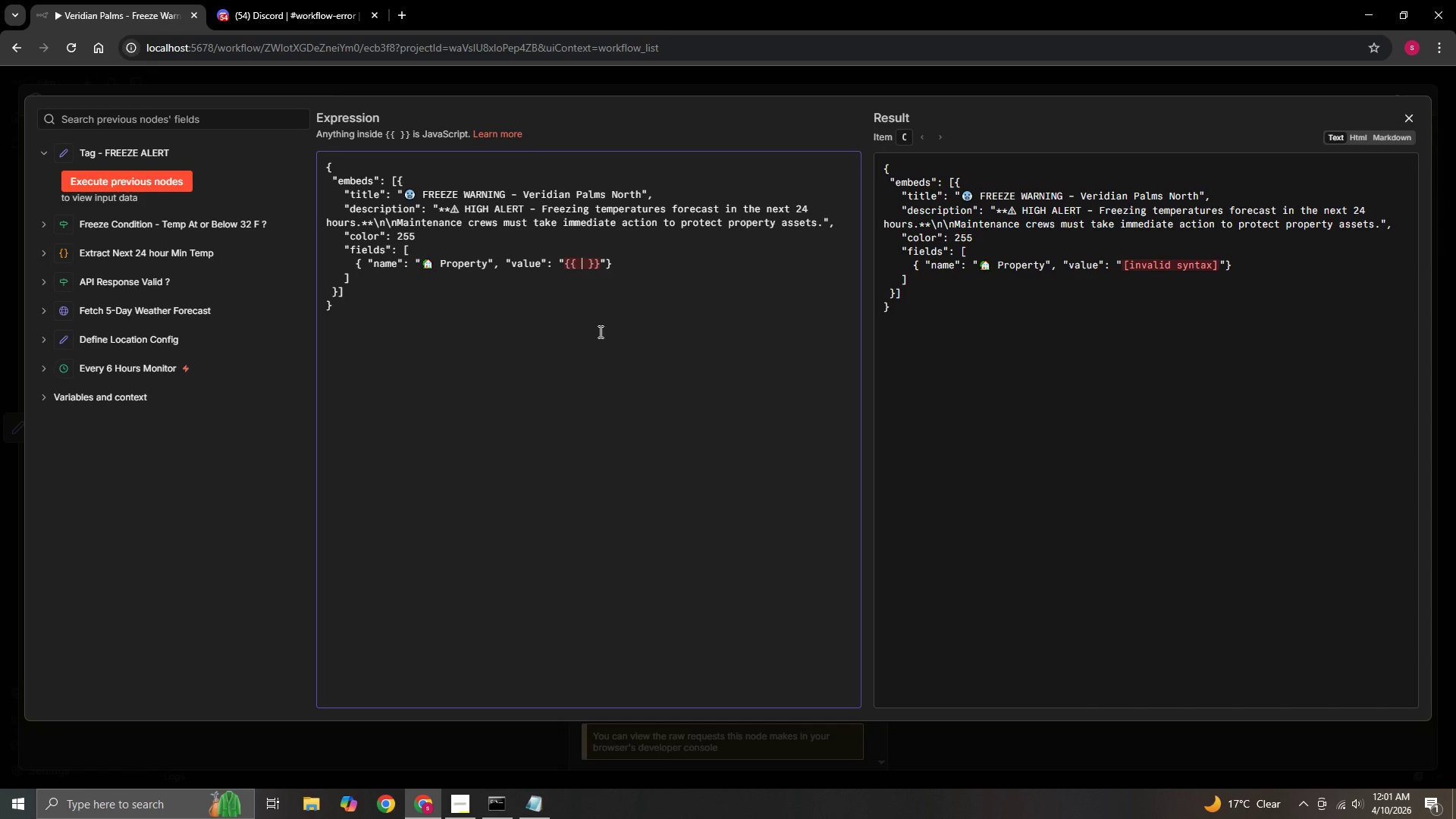 
key(ArrowLeft)
 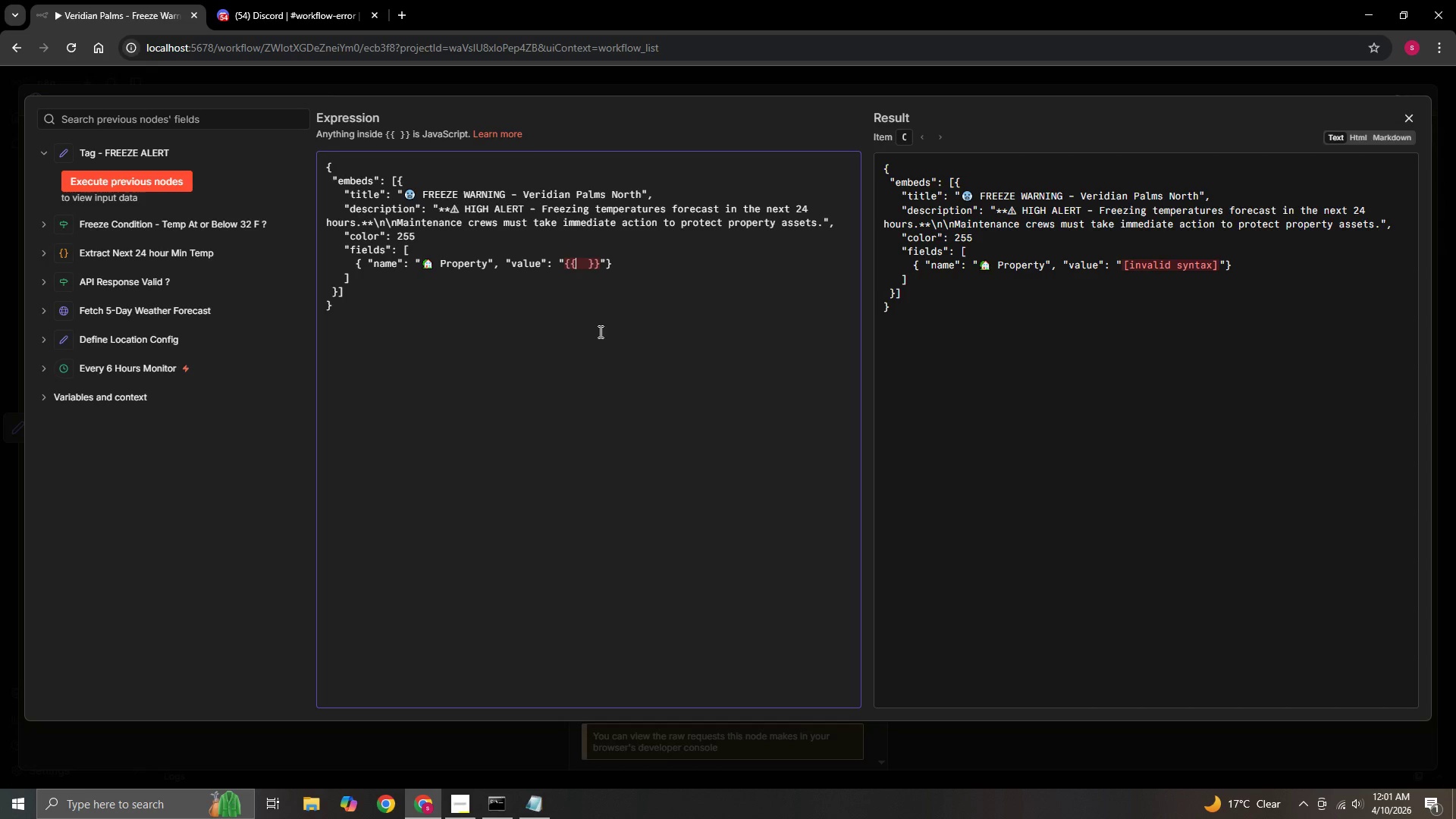 
key(ArrowRight)
 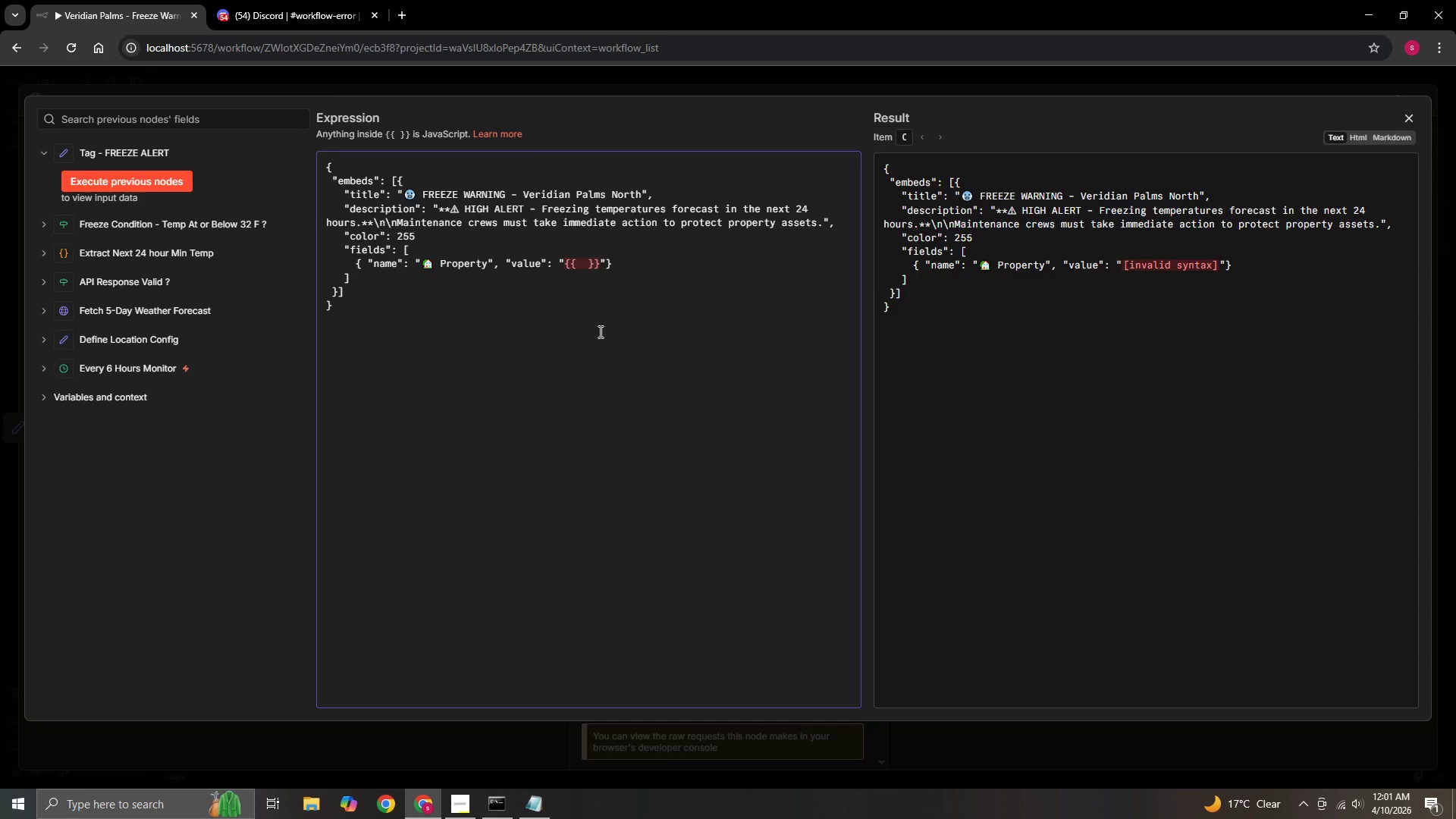 
hold_key(key=ShiftLeft, duration=0.58)
 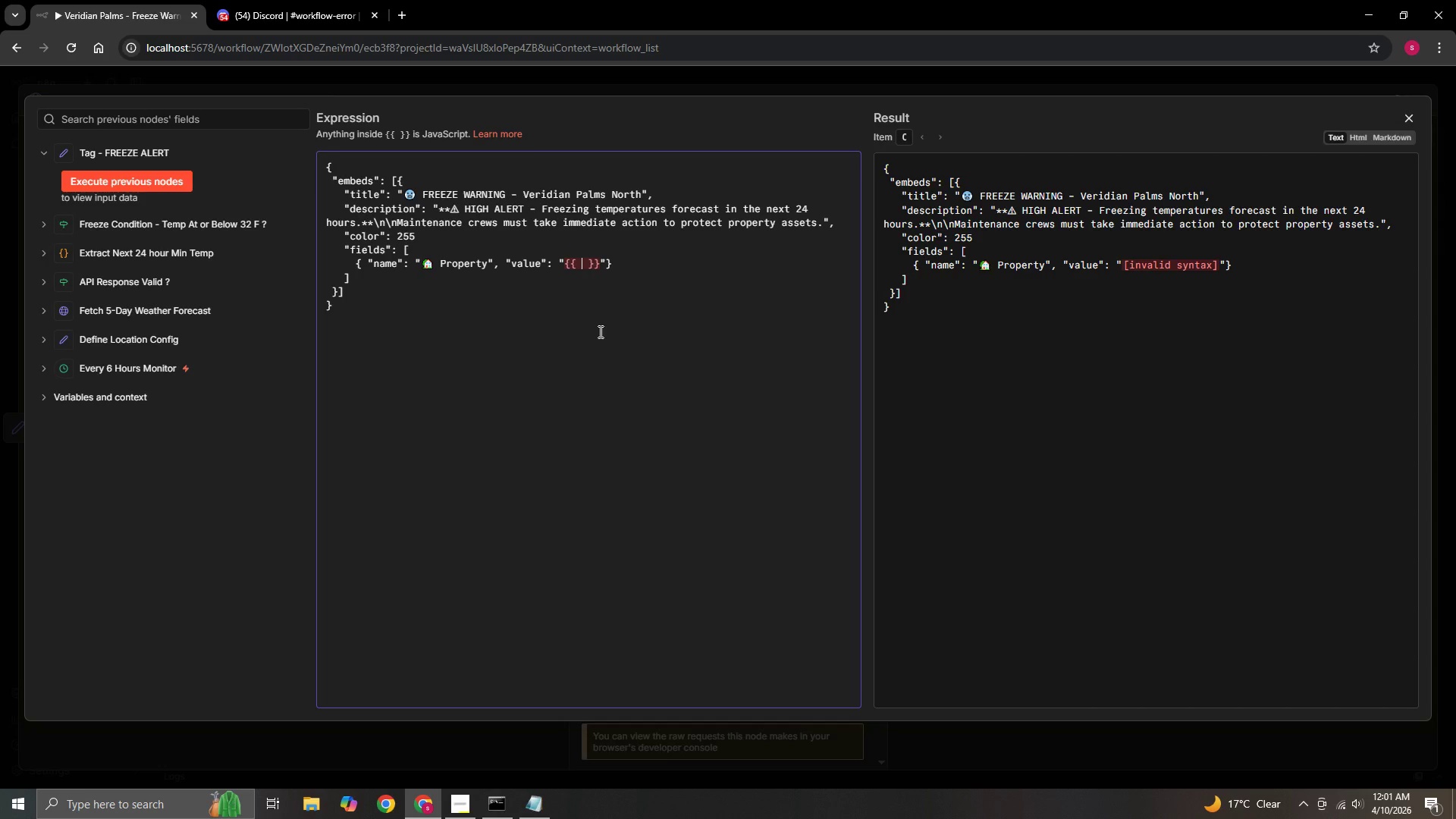 
type($json.property_name)
 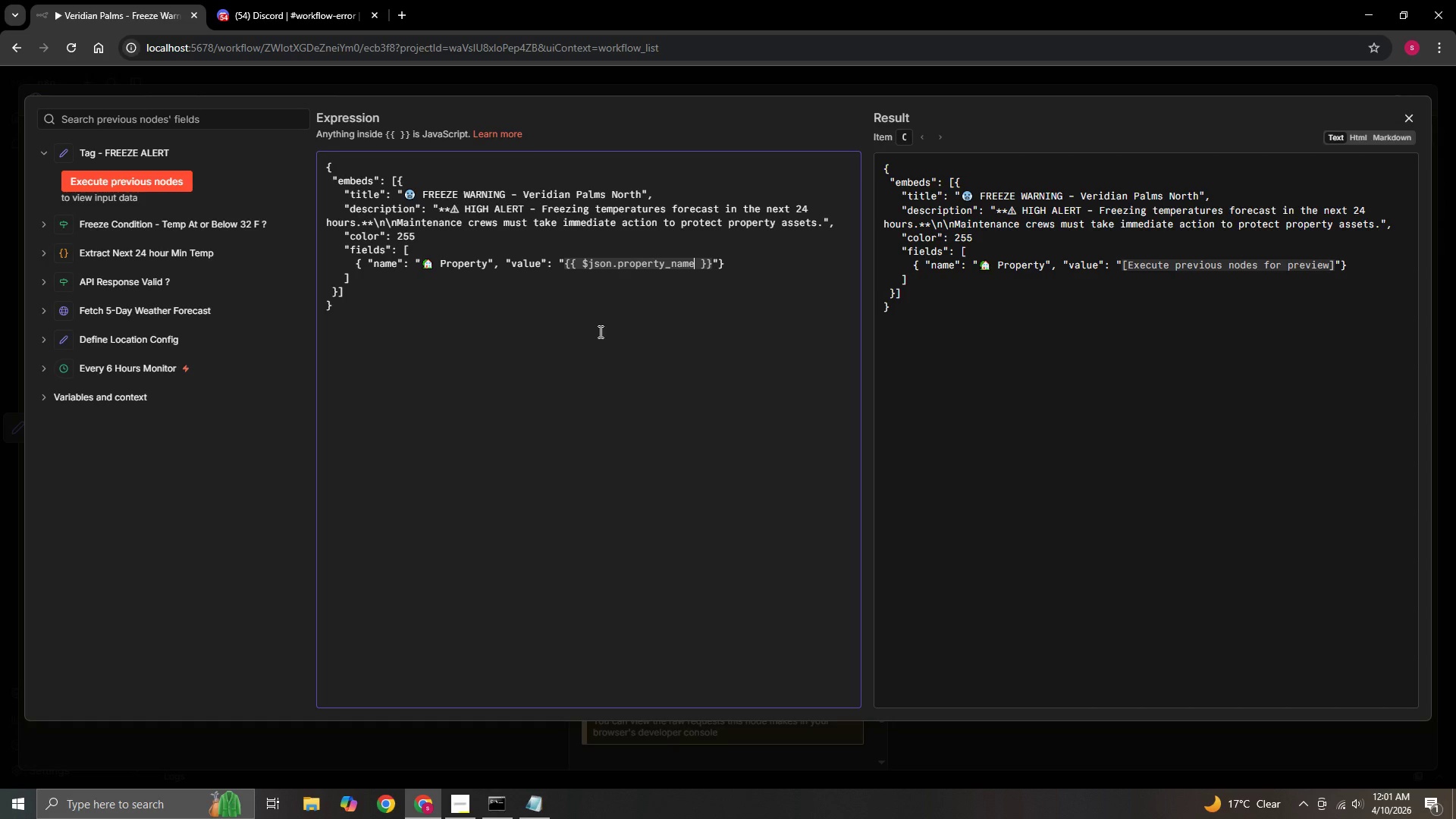 
key(ArrowRight)
 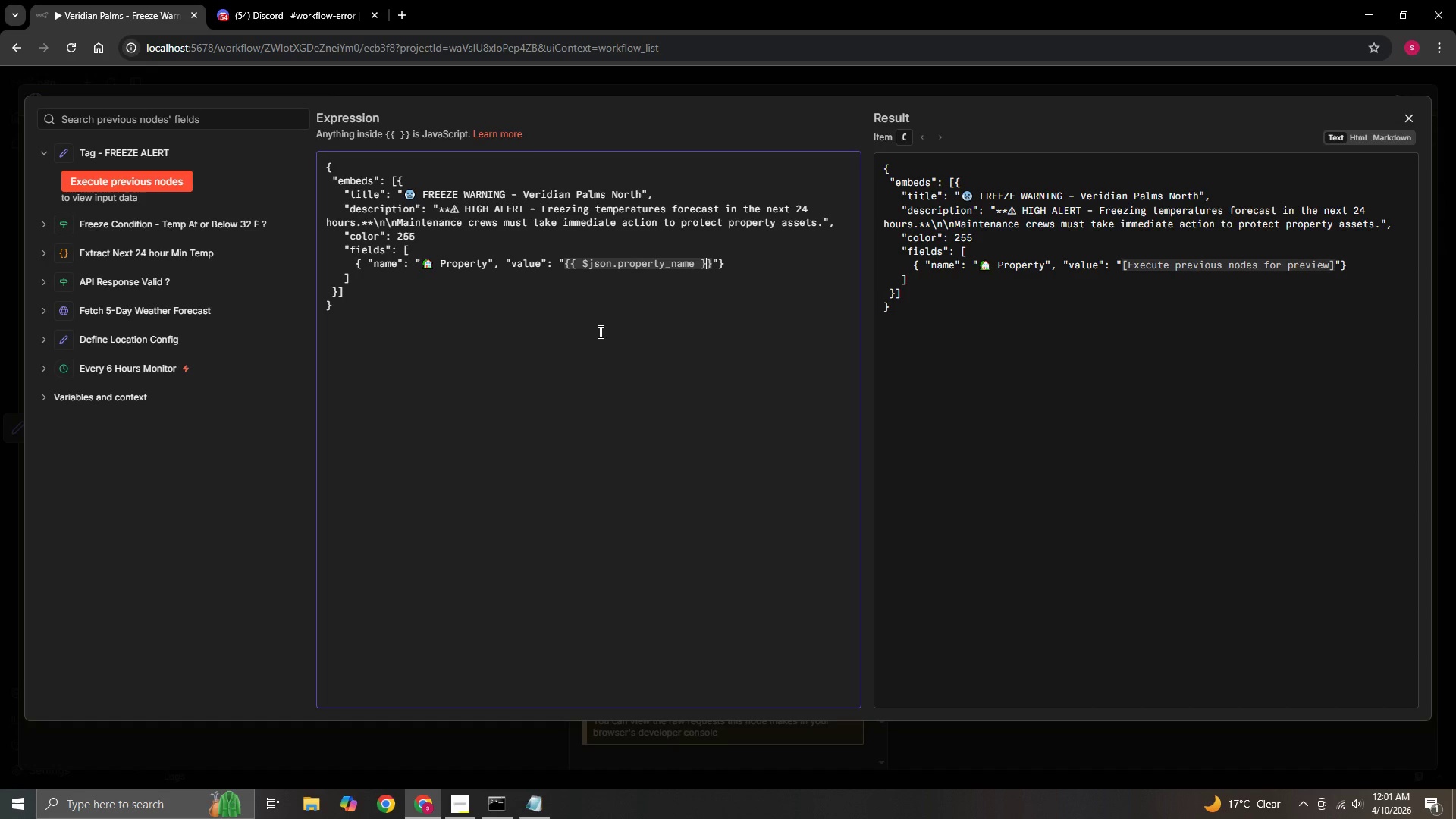 
key(ArrowRight)
 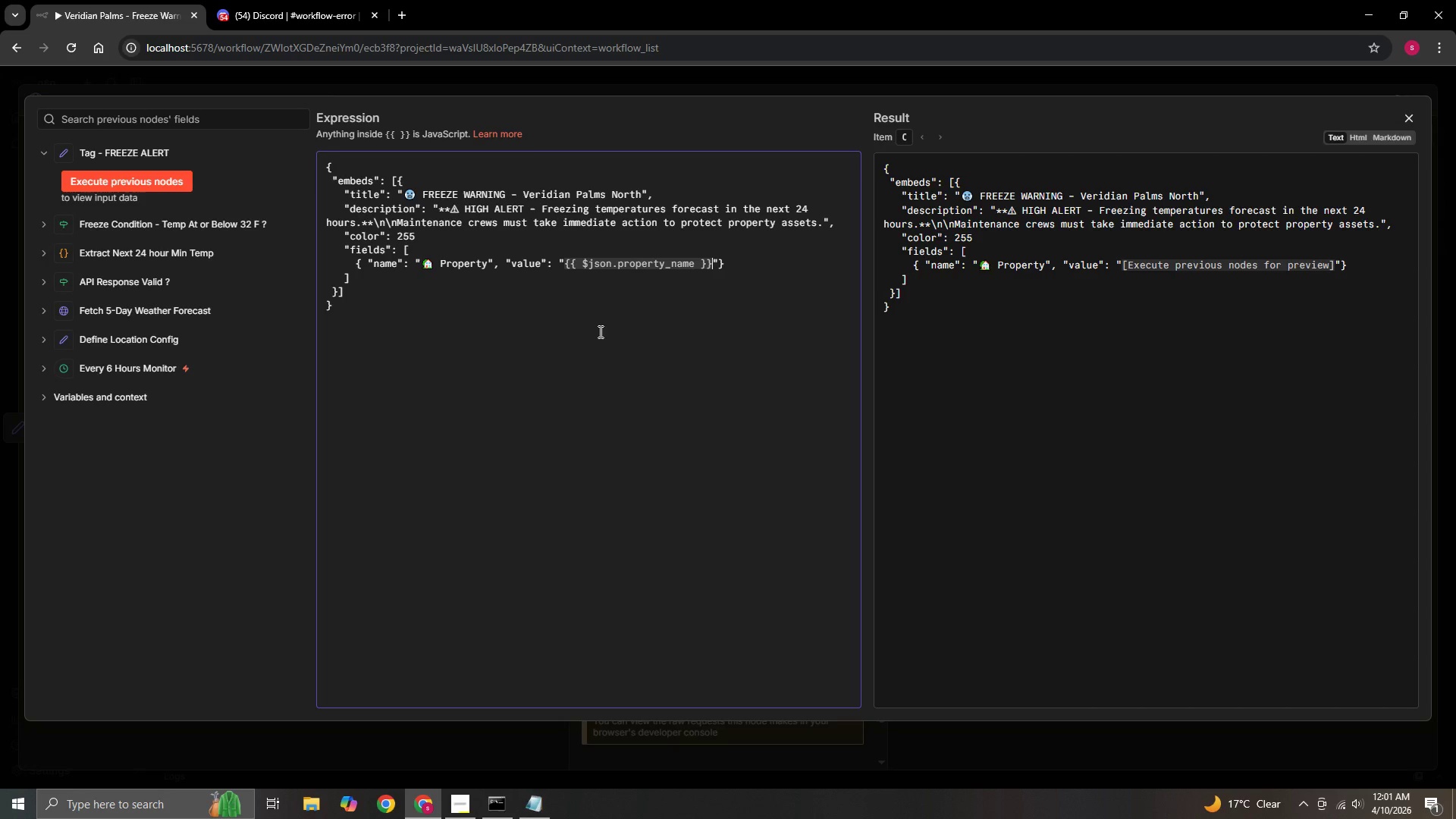 
key(ArrowRight)
 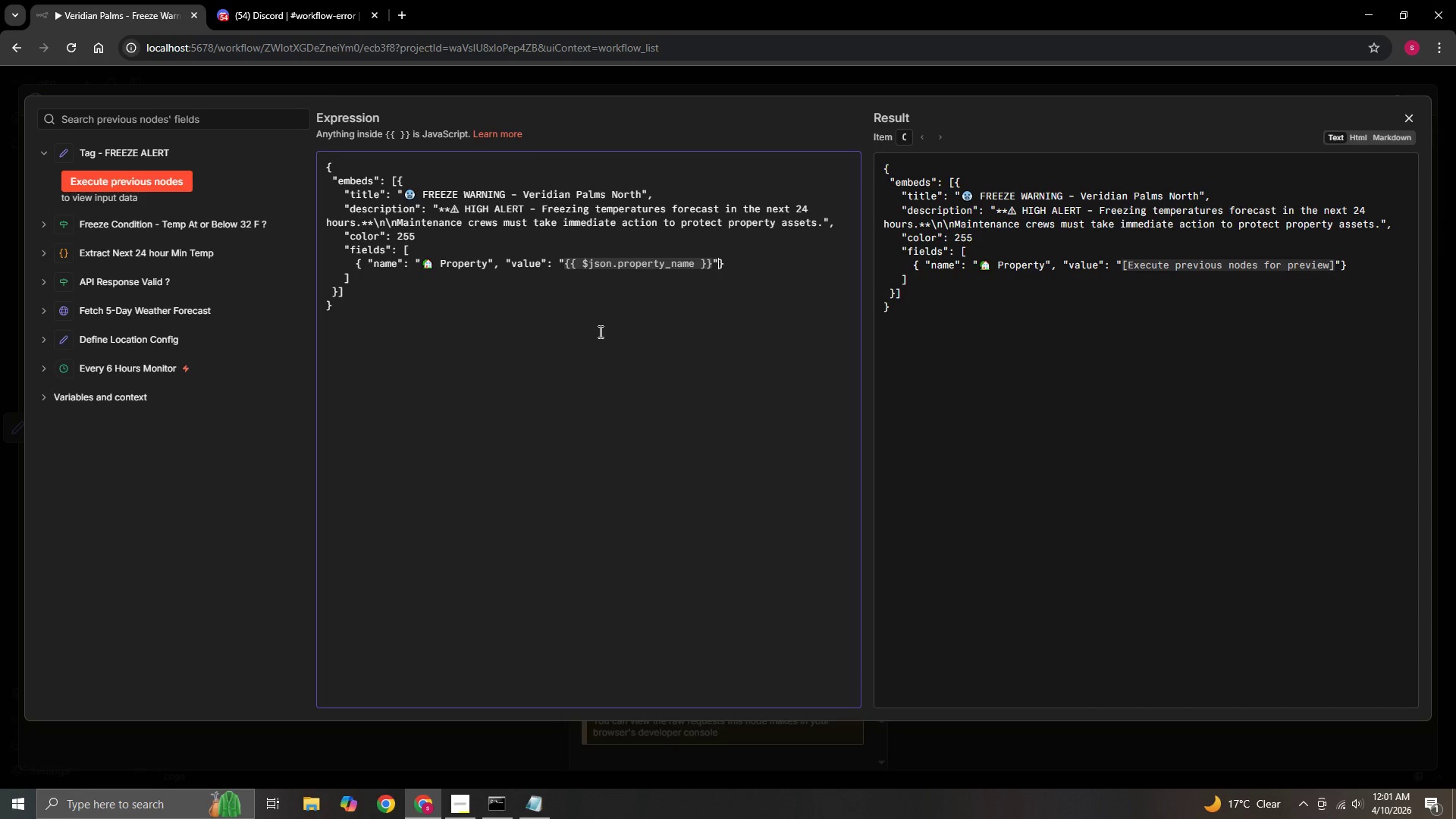 
key(ArrowRight)
 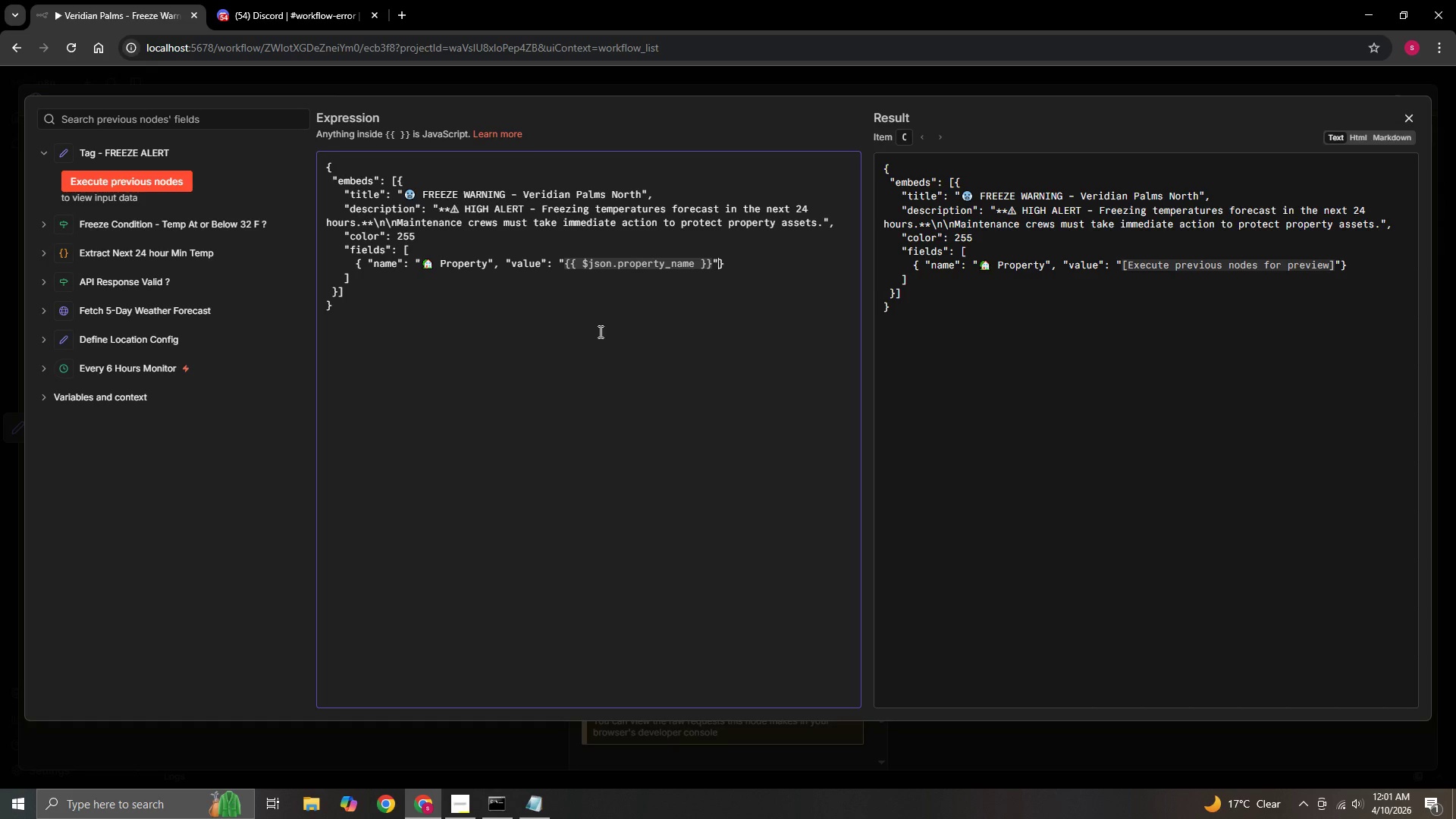 
key(ArrowLeft)
 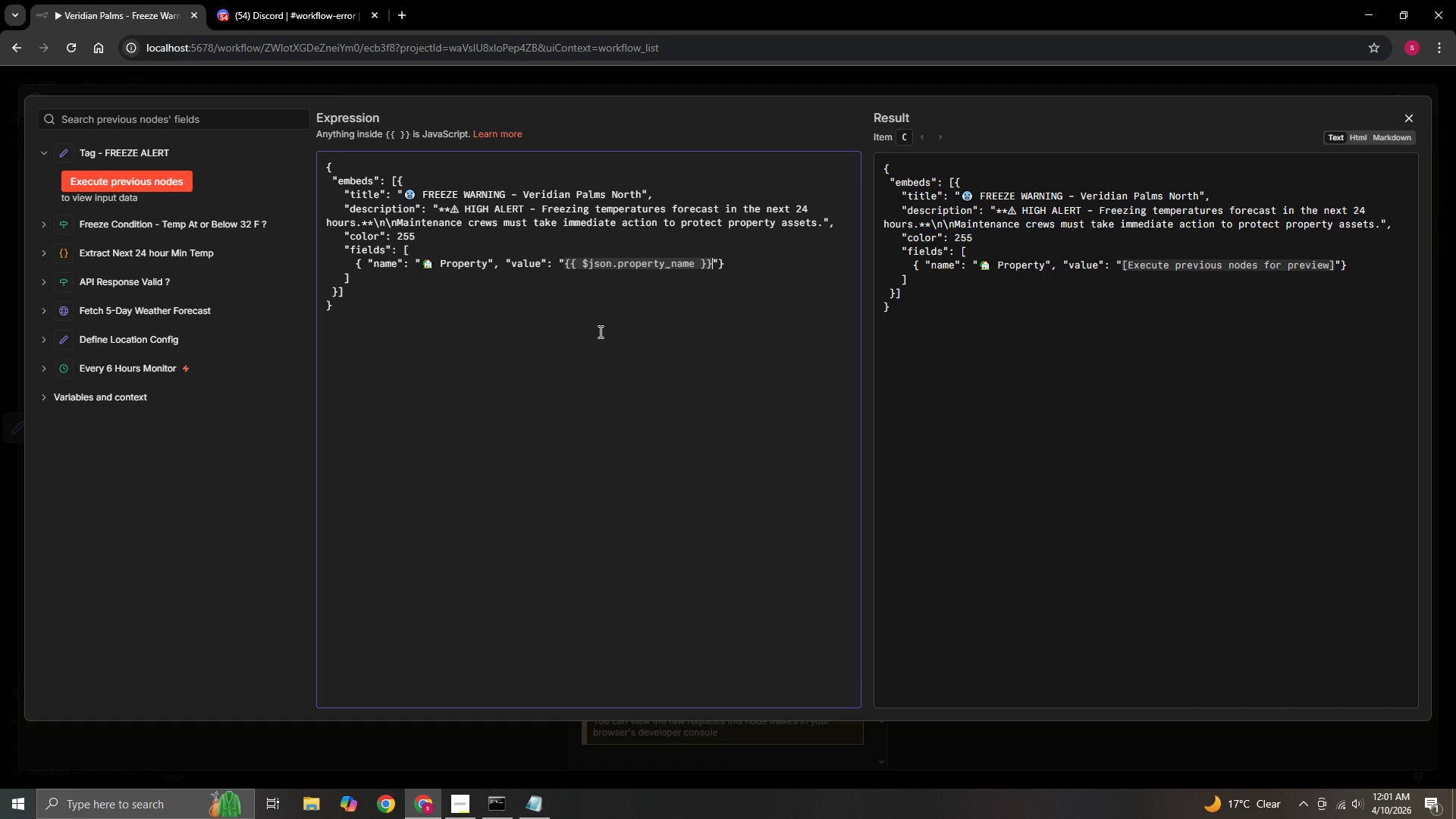 
key(ArrowRight)
 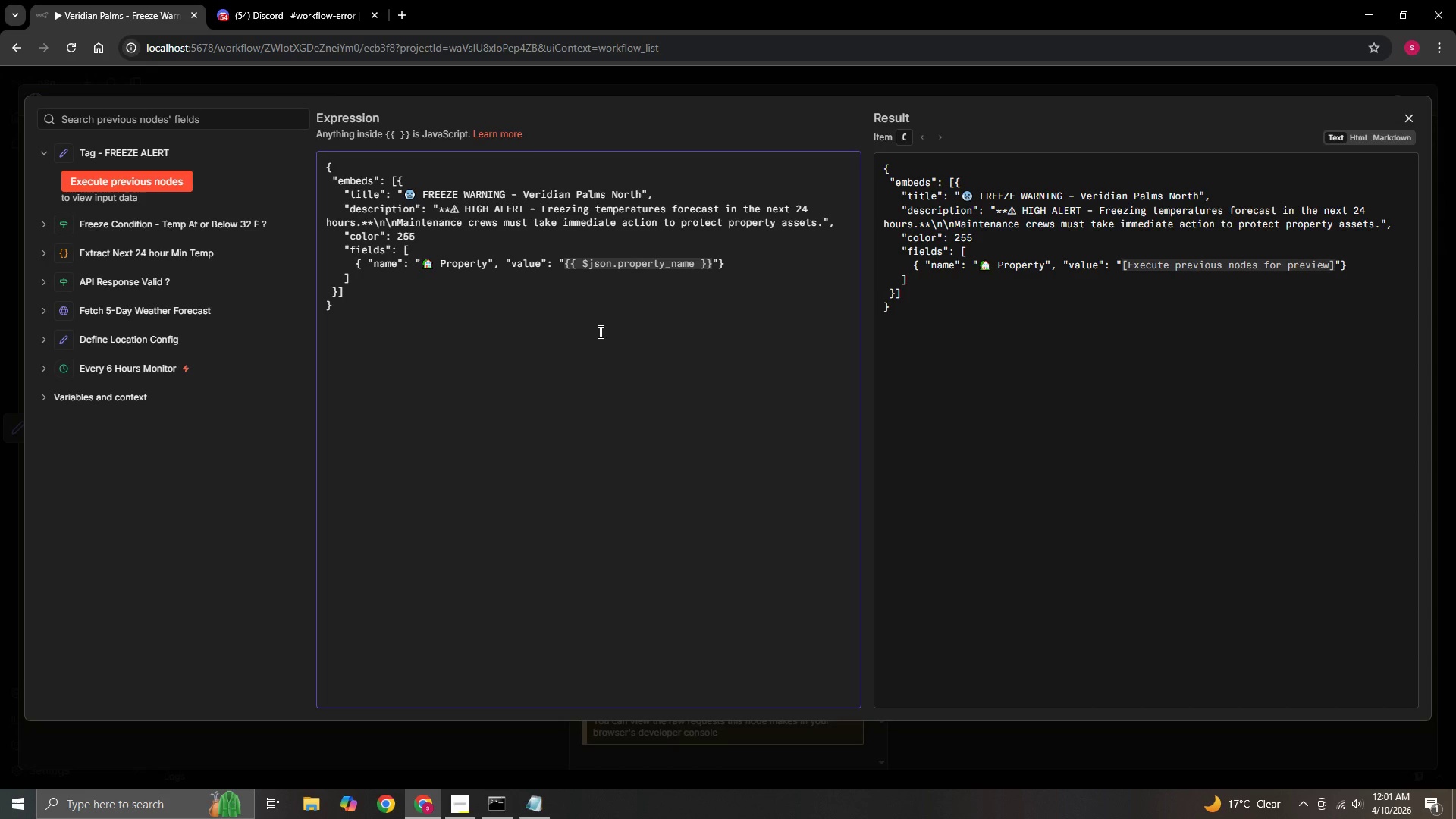 
type(, "inline")
 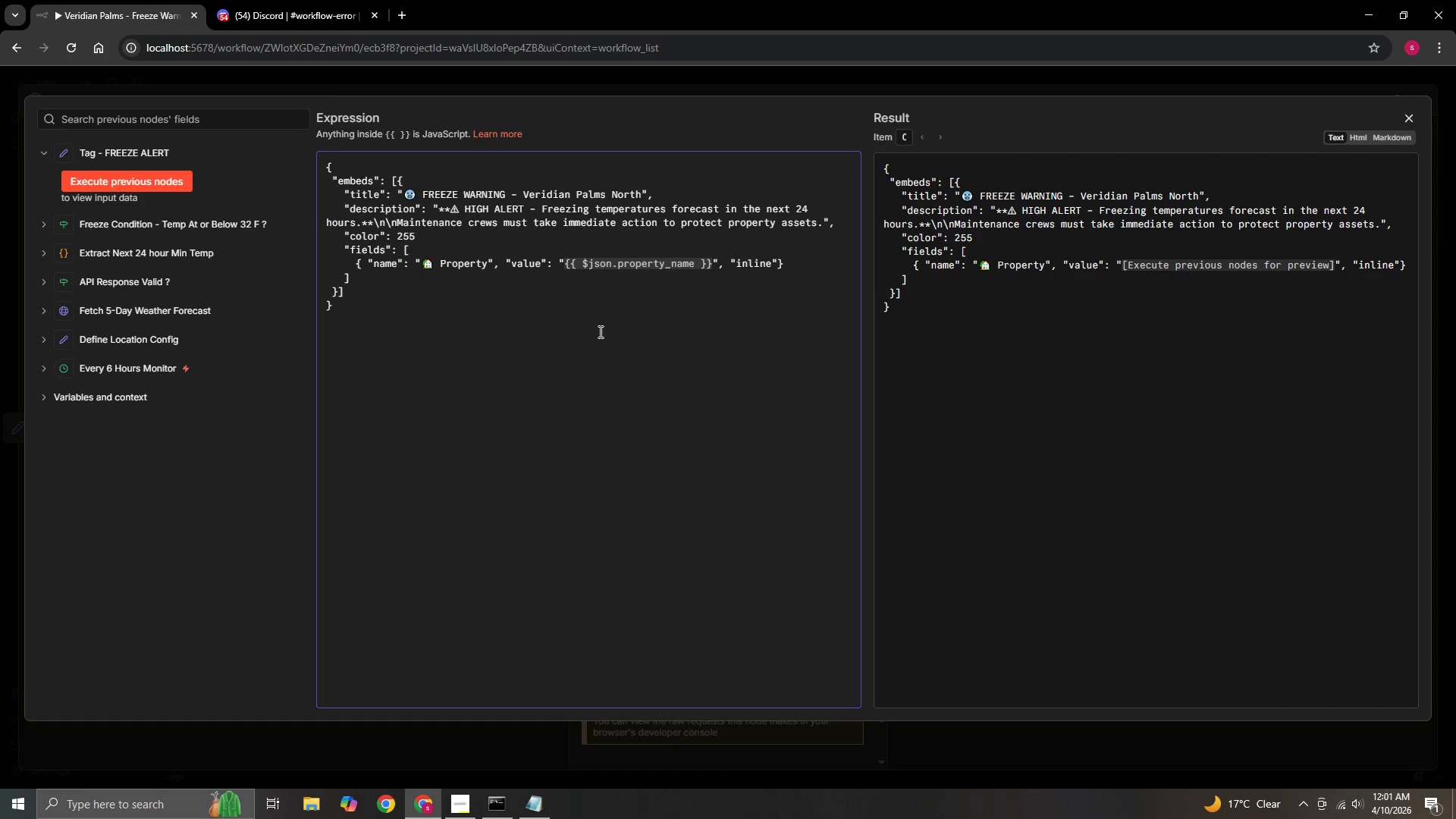 
wait(7.33)
 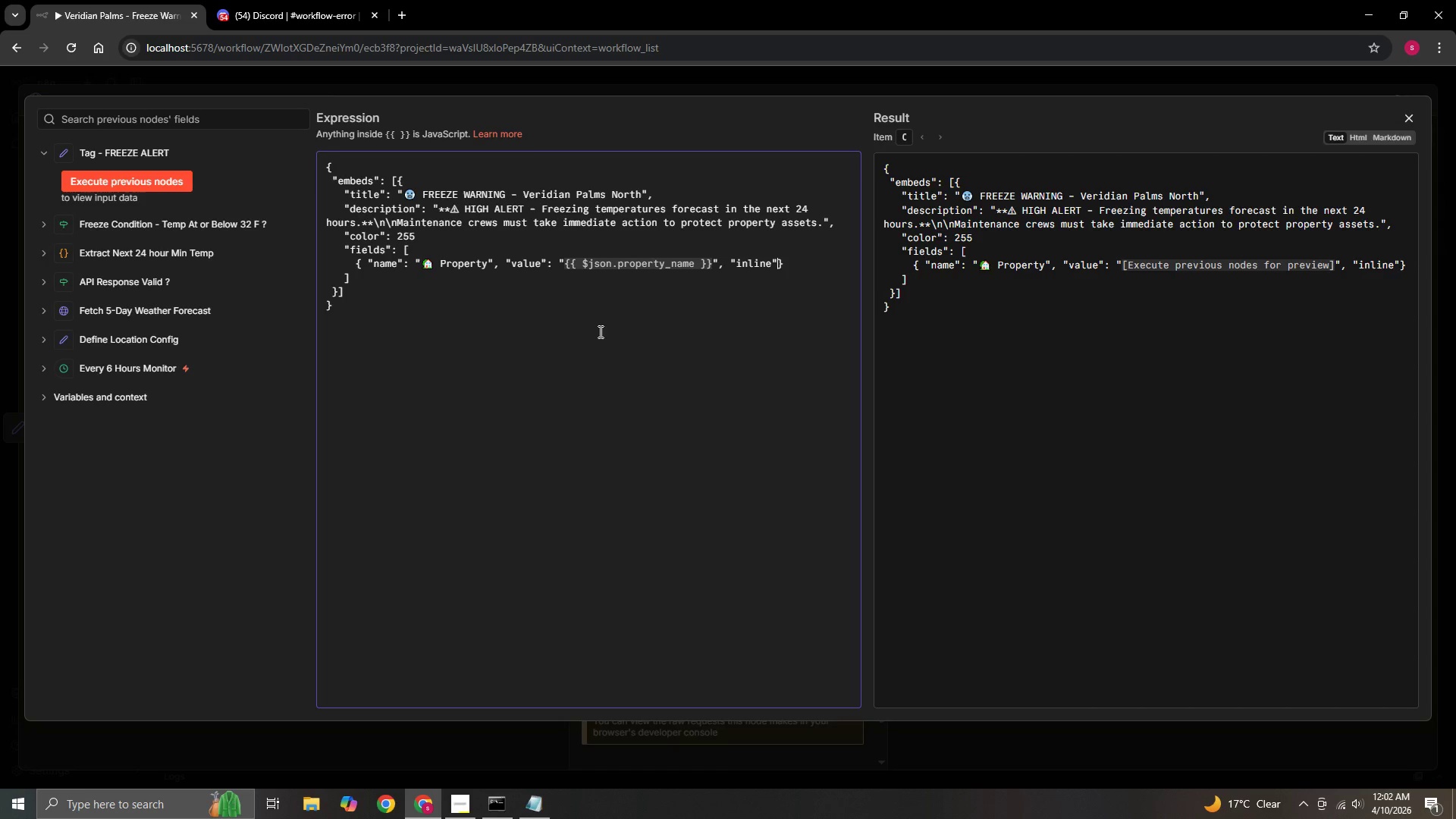 
hold_key(key=ShiftLeft, duration=1.44)
 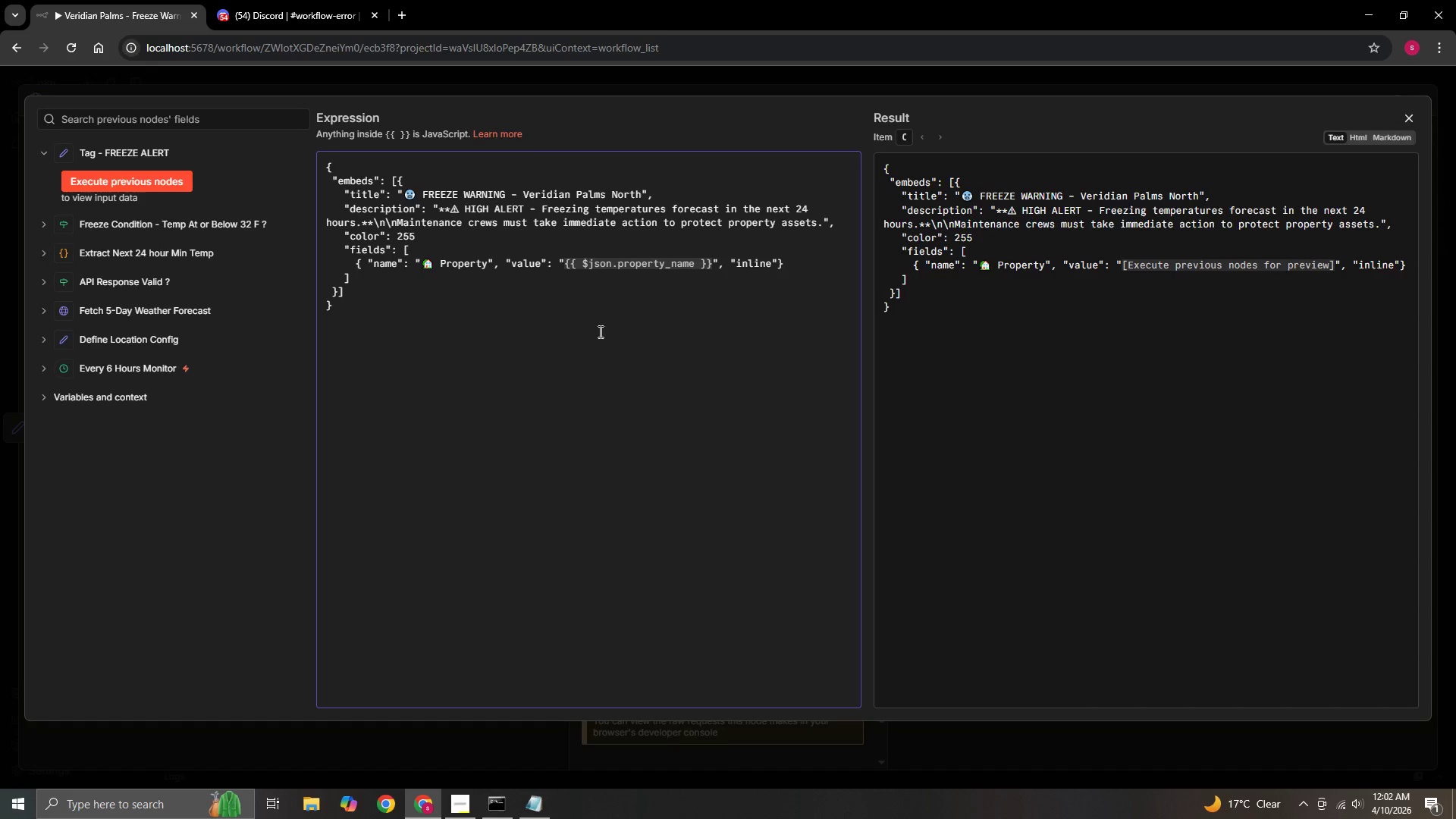 
type(: true)
 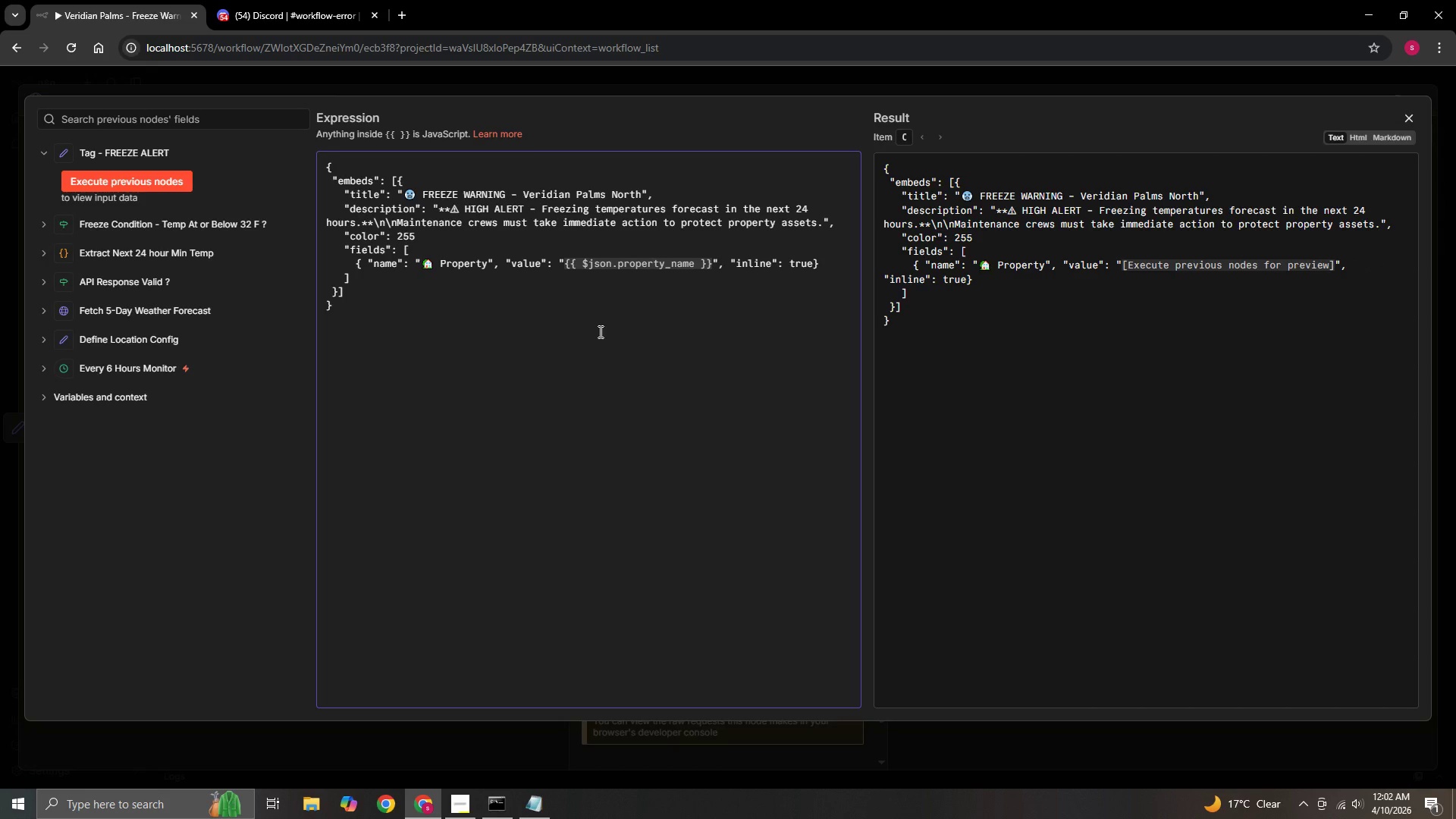 
key(ArrowRight)
 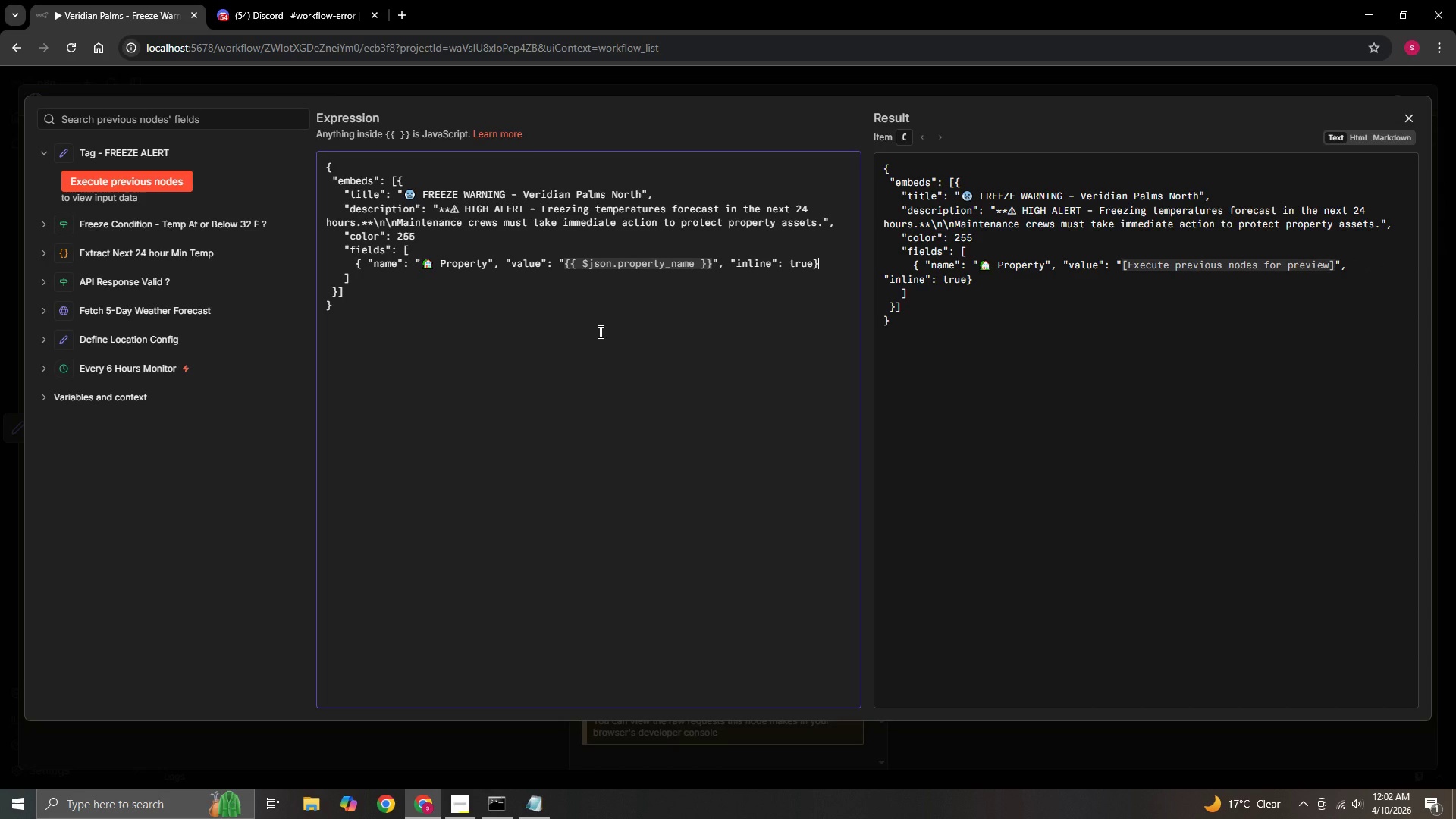 
key(Comma)
 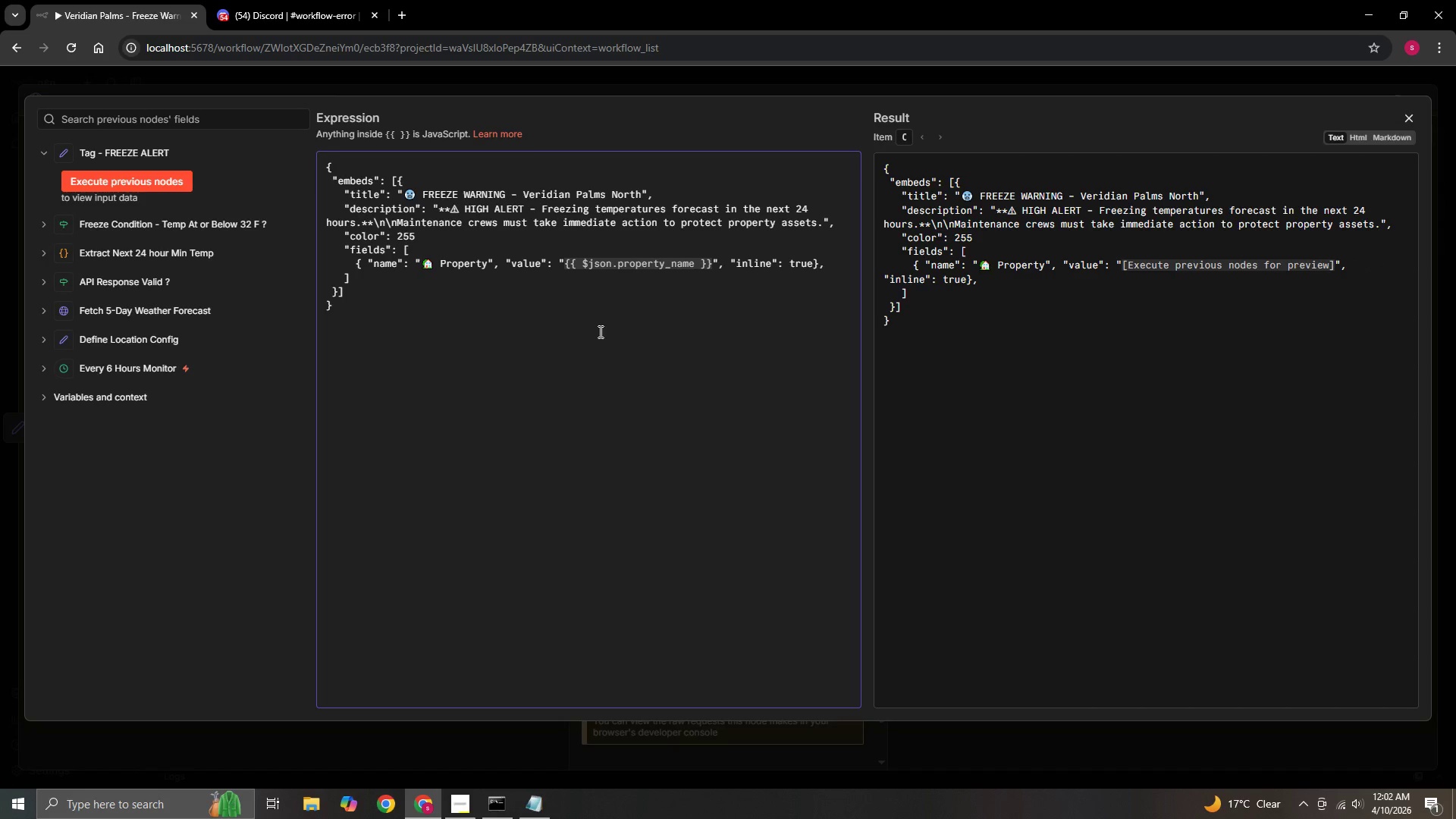 
key(Enter)
 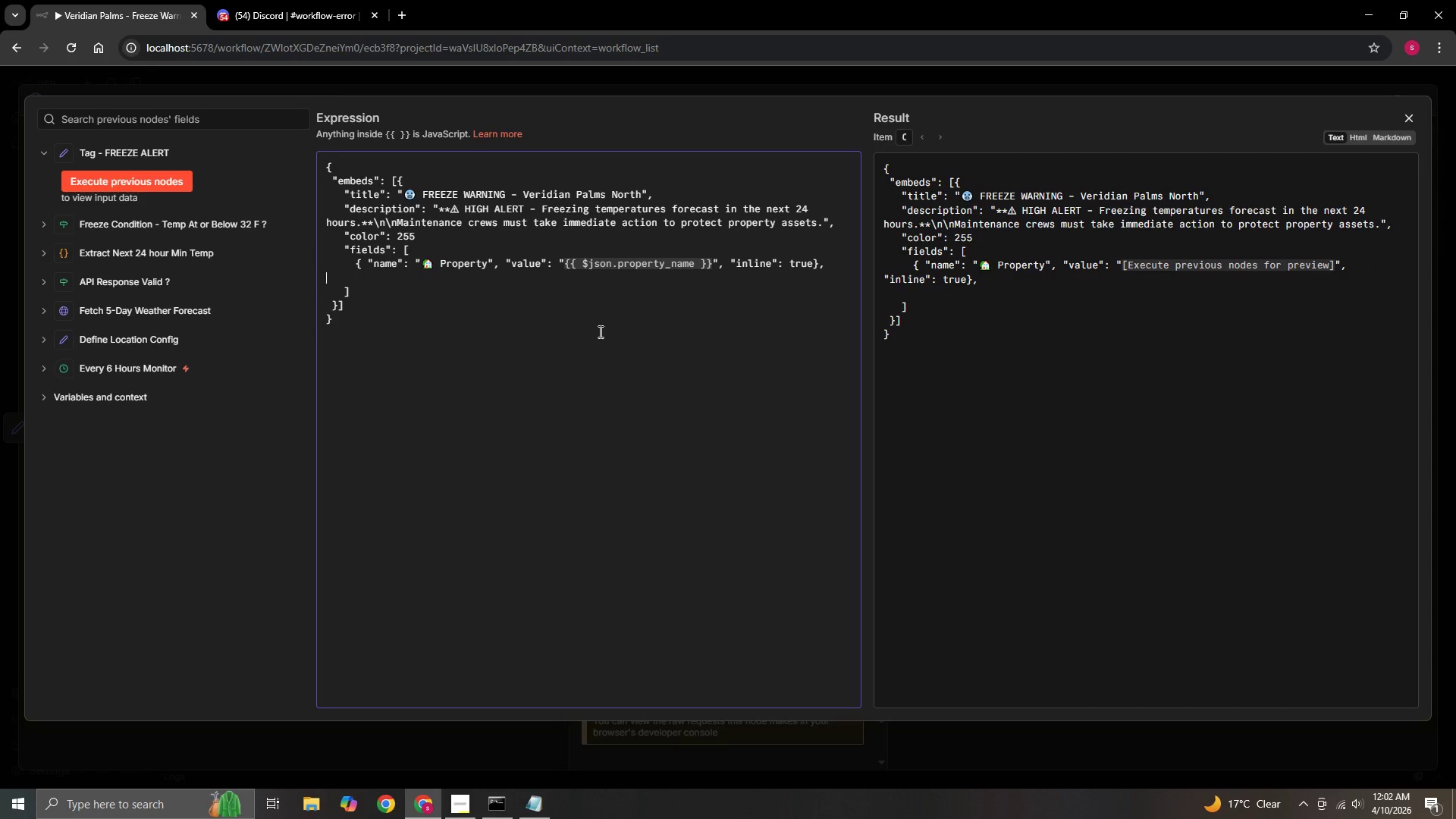 
key(Space)
 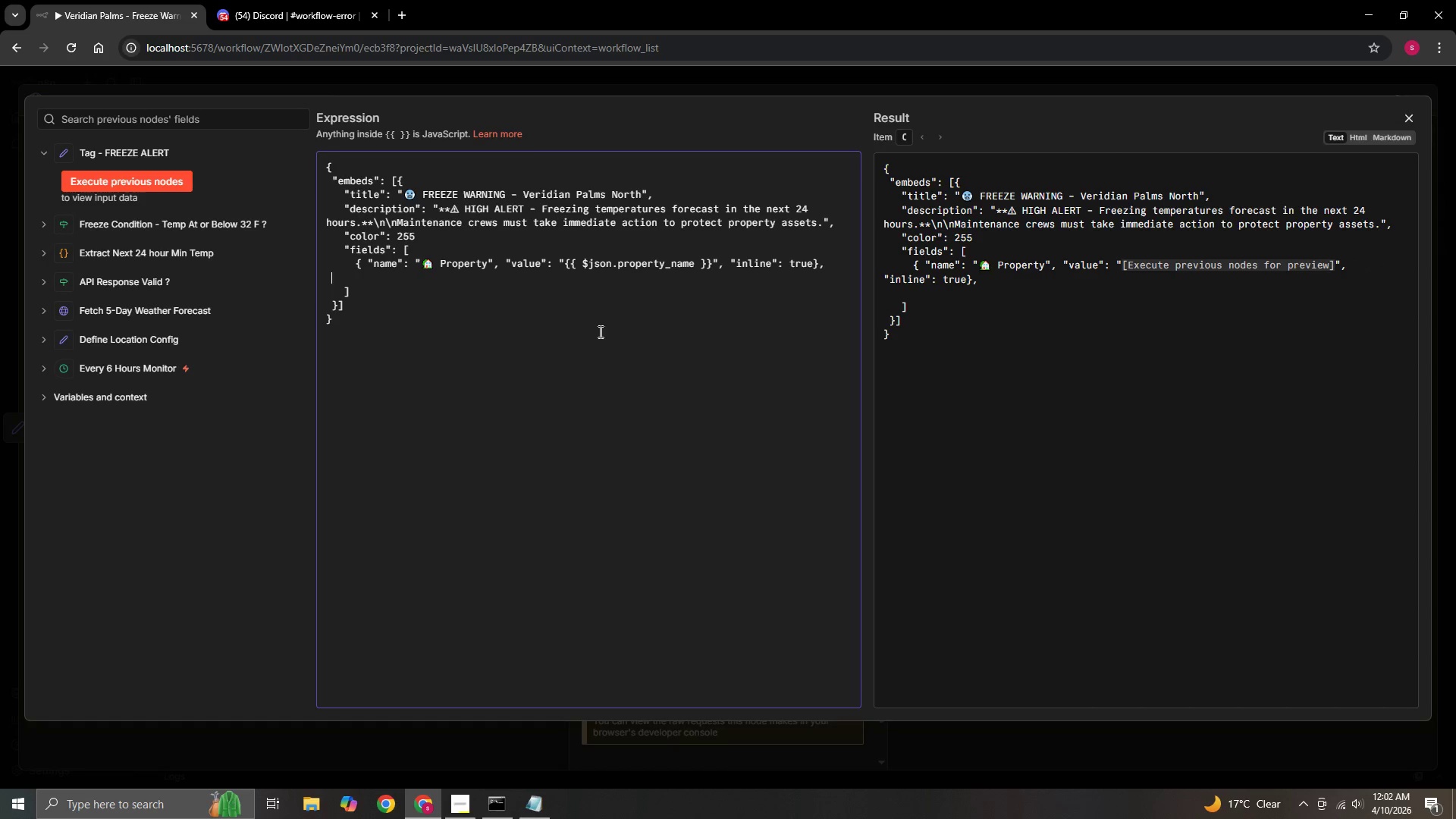 
key(Space)
 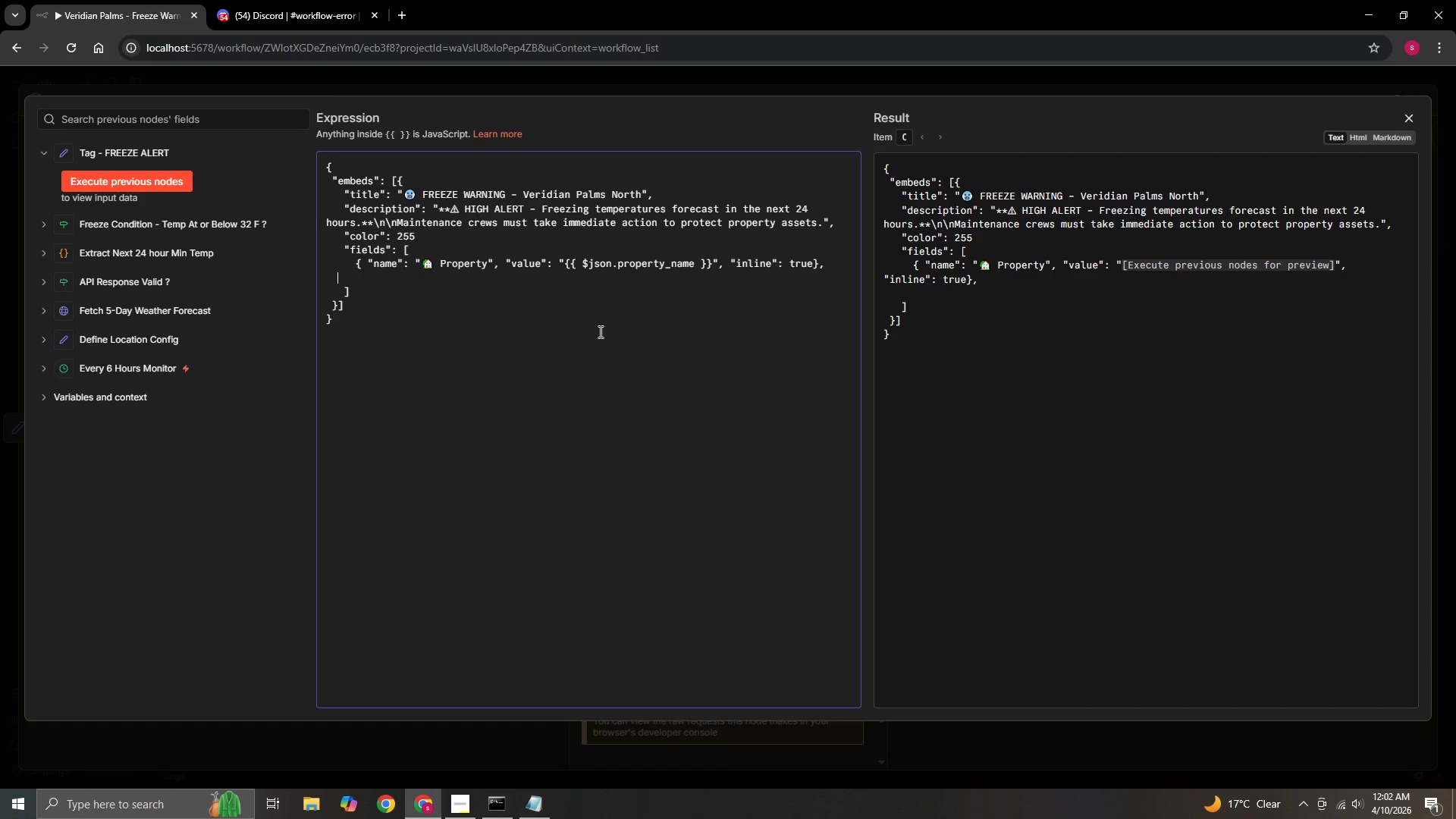 
key(Space)
 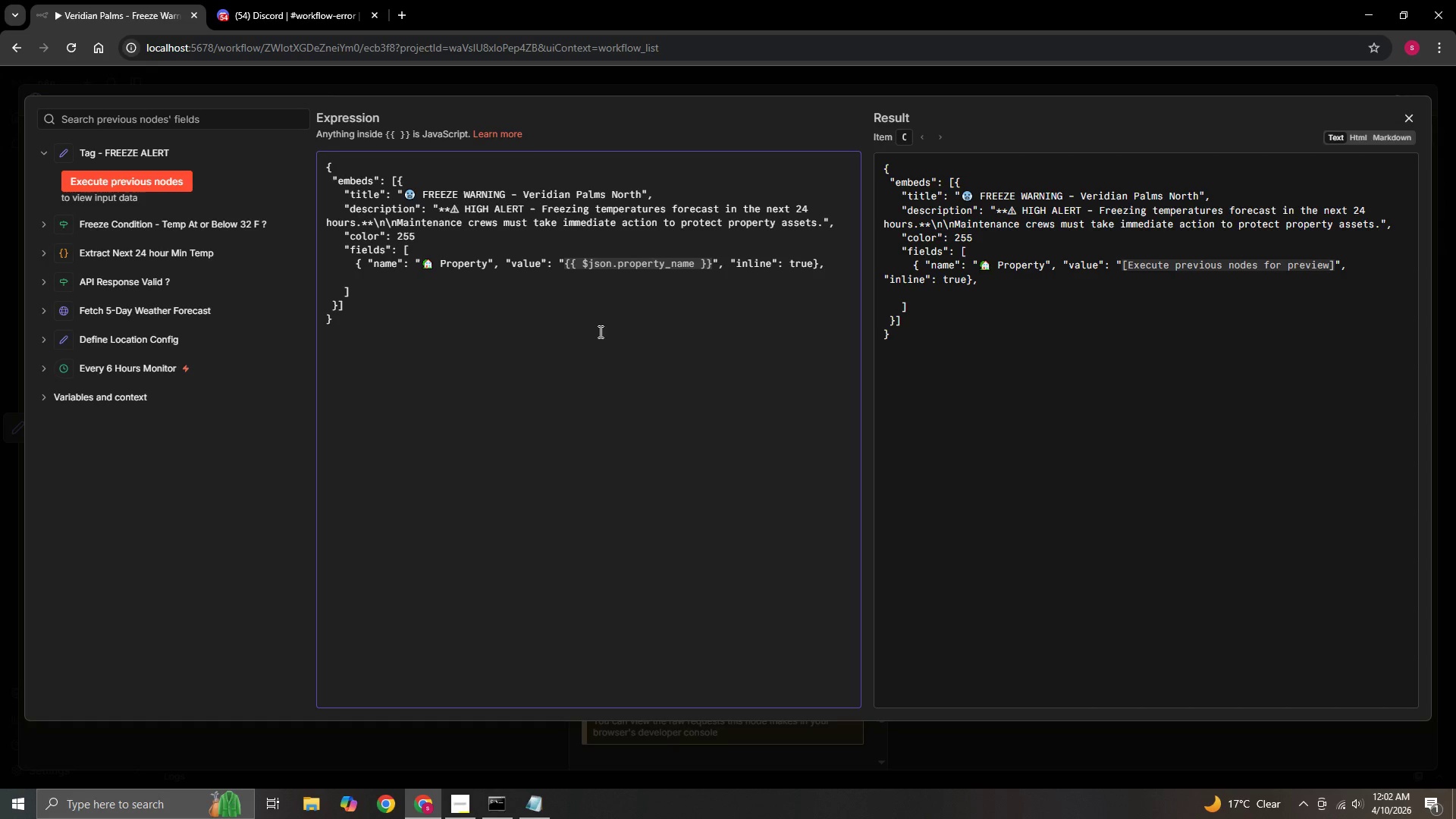 
type(  { "name" )
 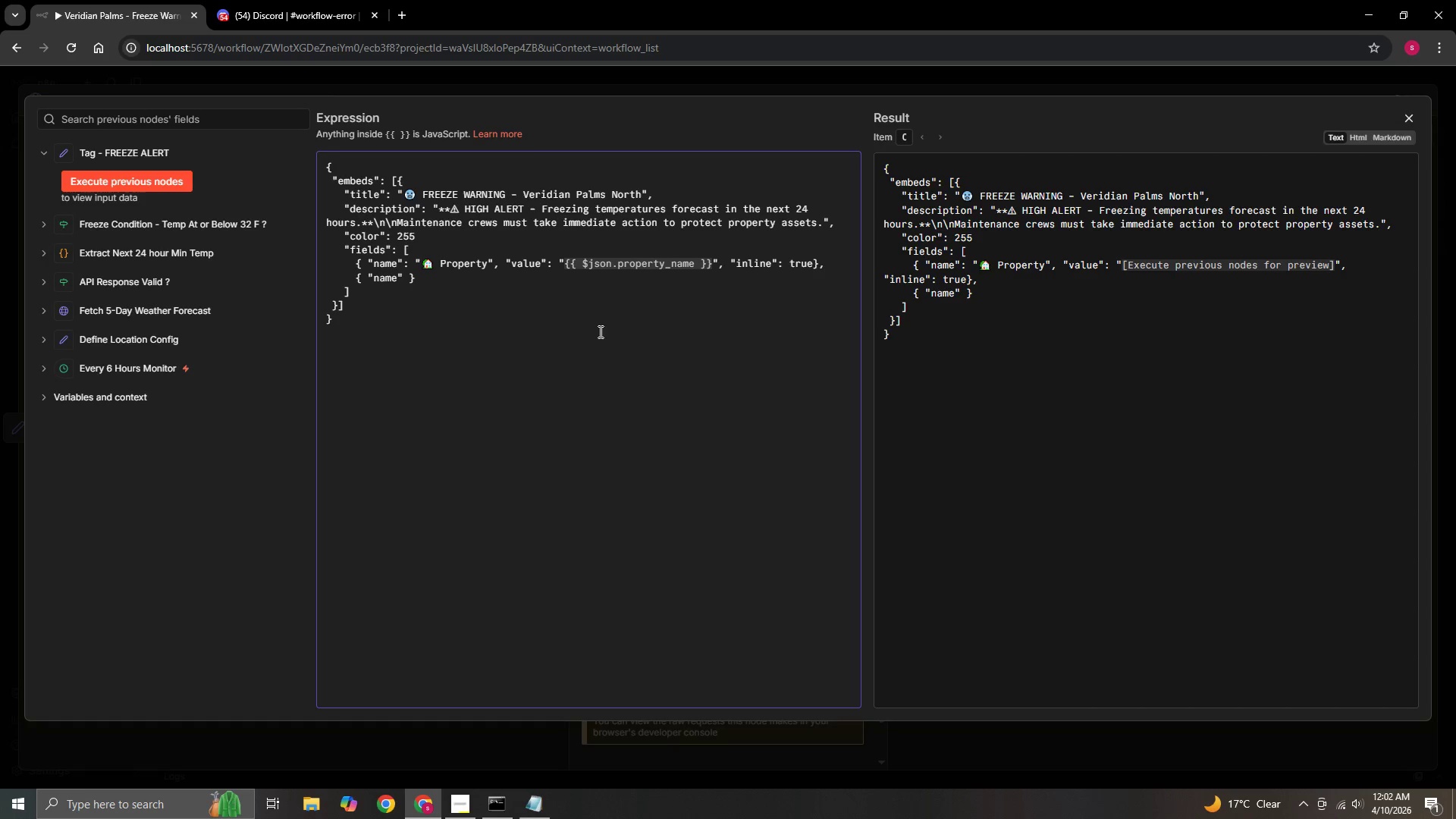 
key(ArrowLeft)
 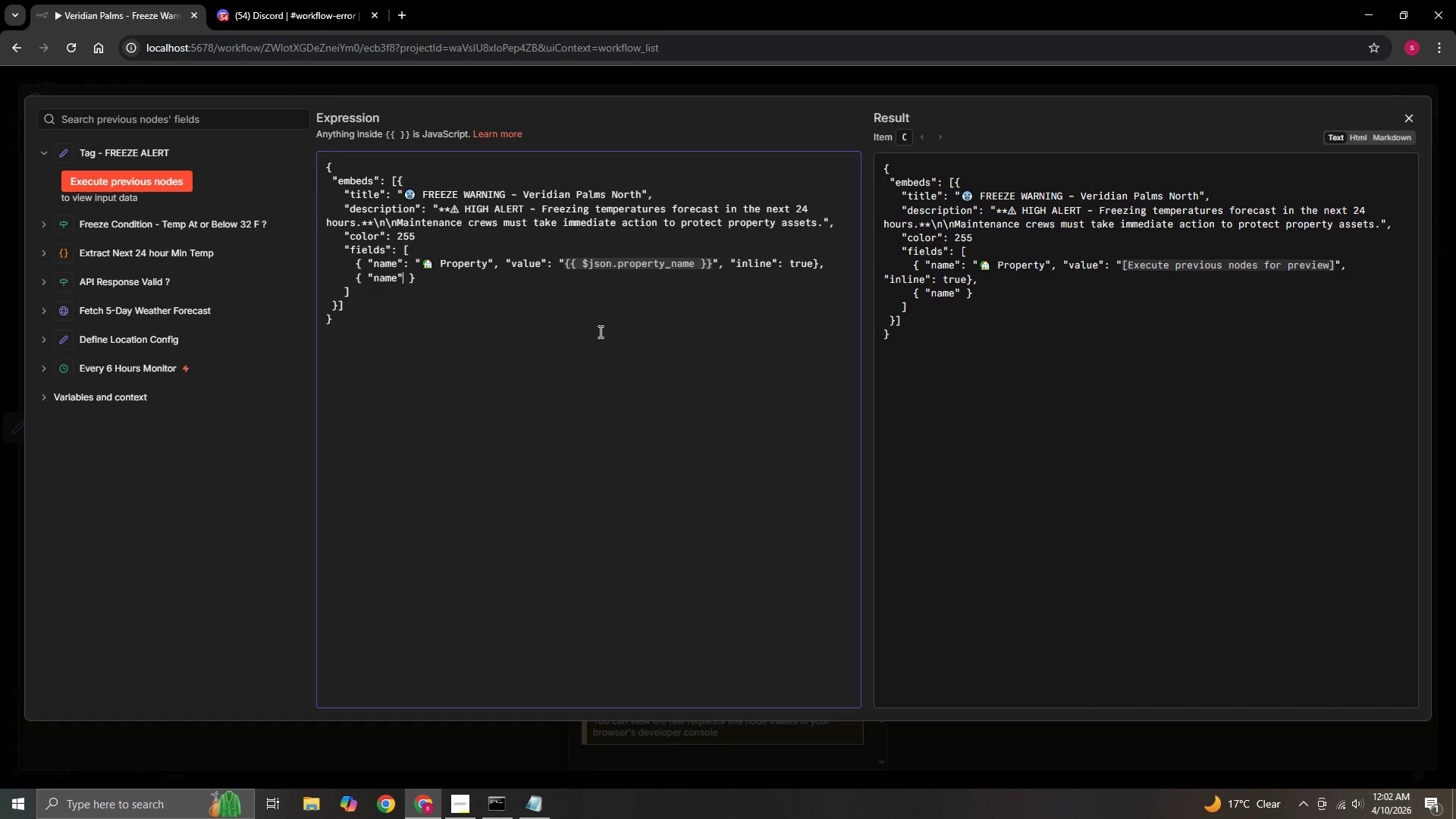 
key(Shift+Semicolon)
 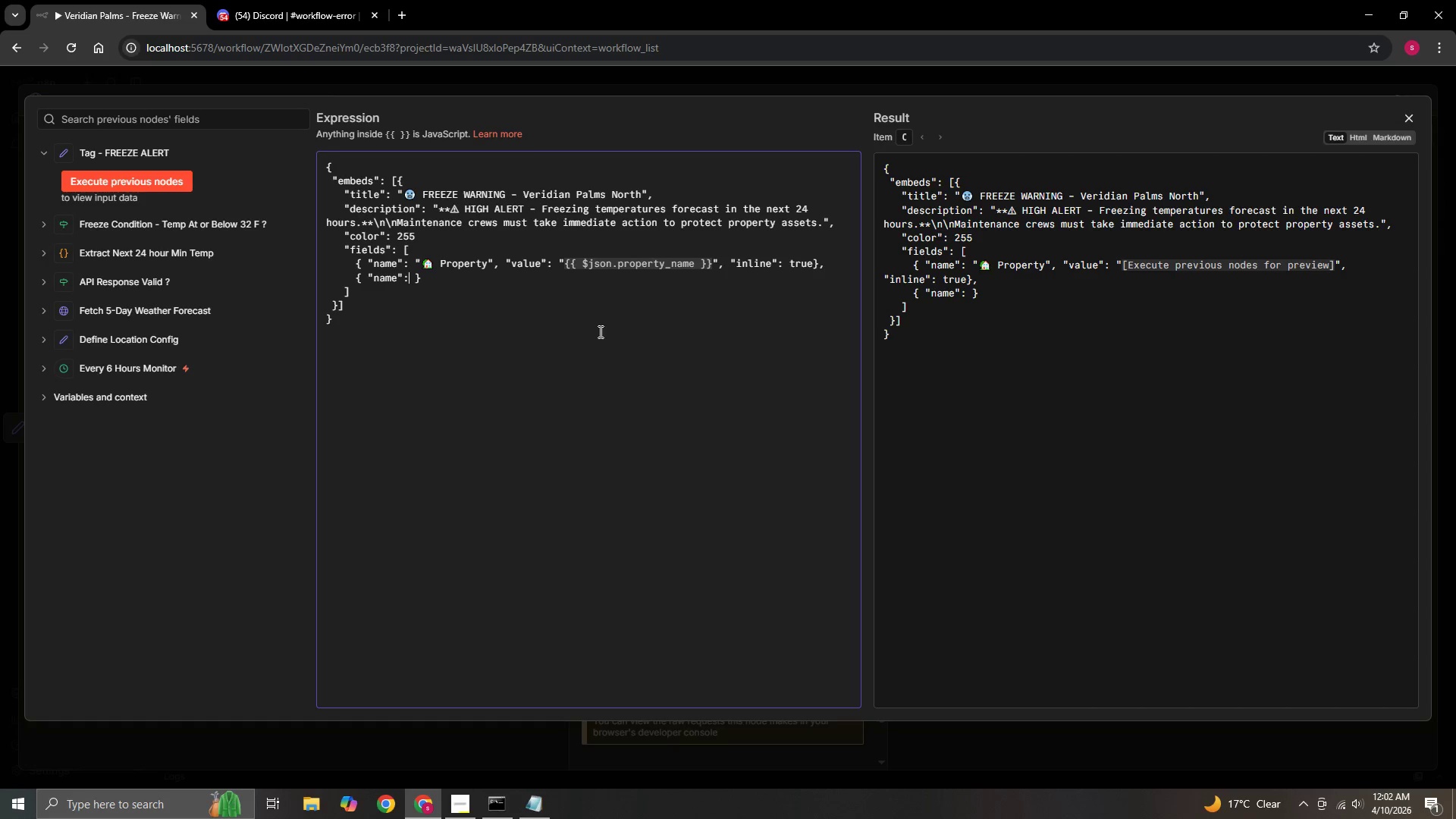 
key(Space)
 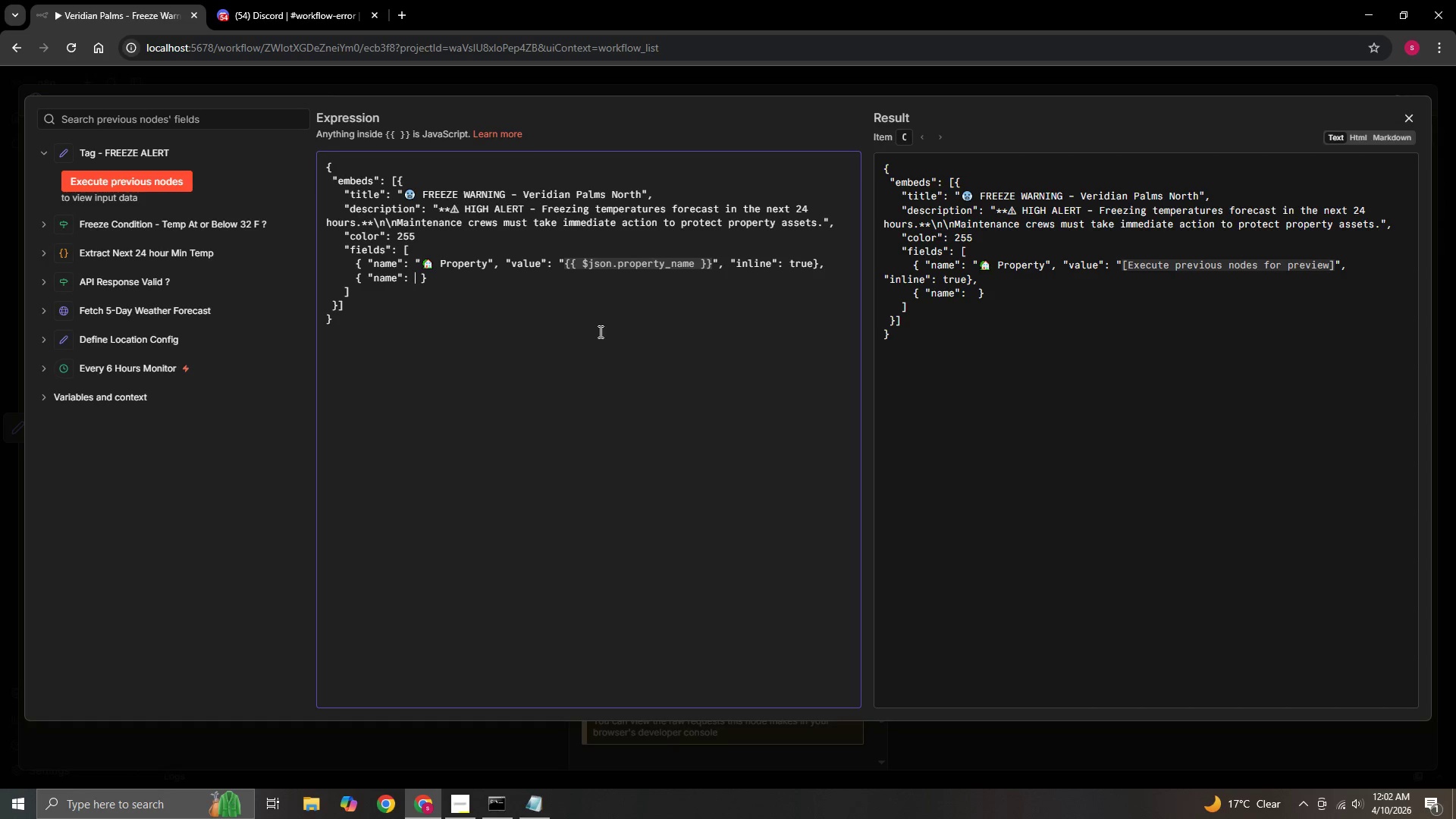 
key(Shift+Quote)
 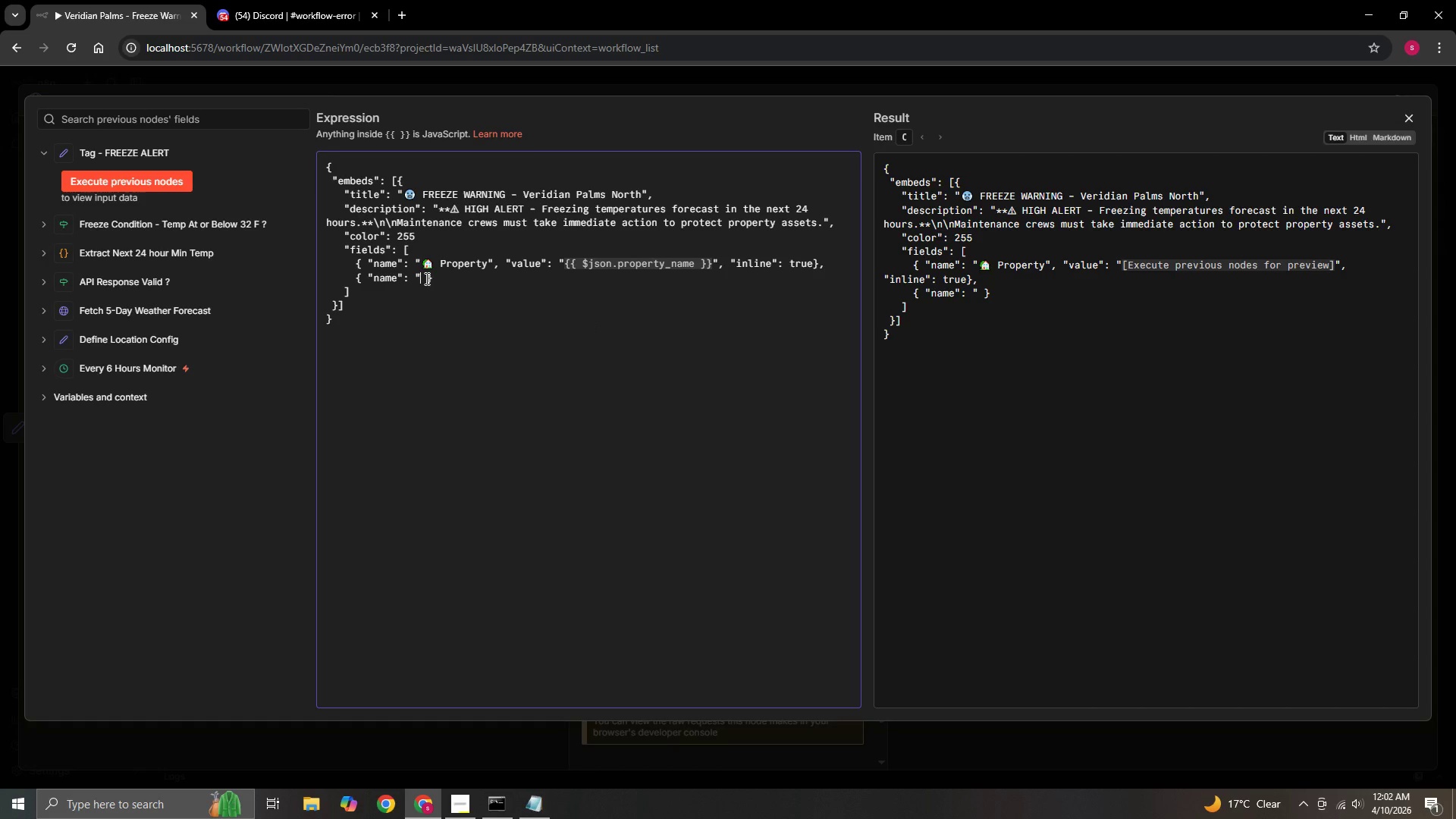 
wait(5.77)
 